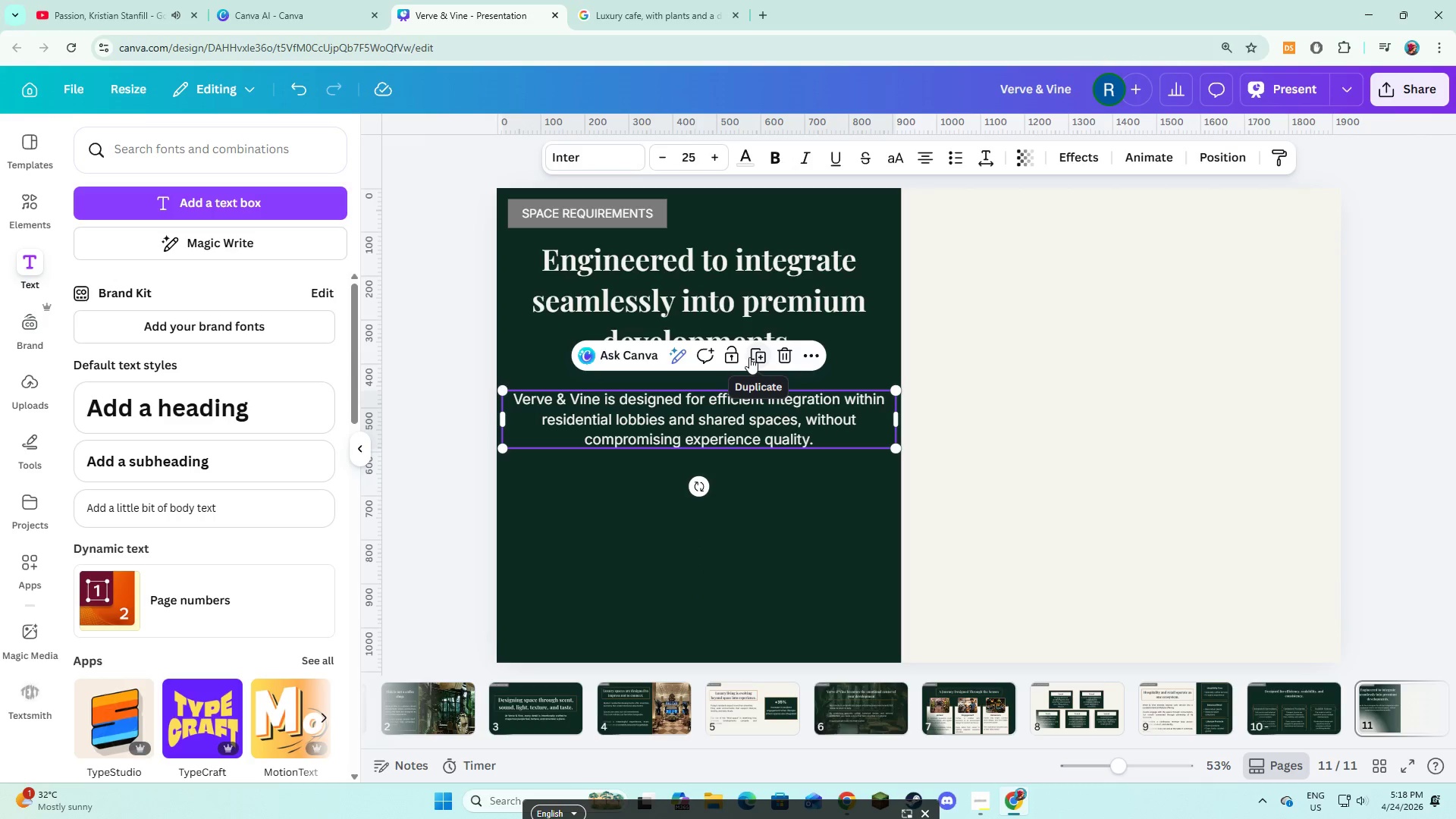 
left_click([749, 357])
 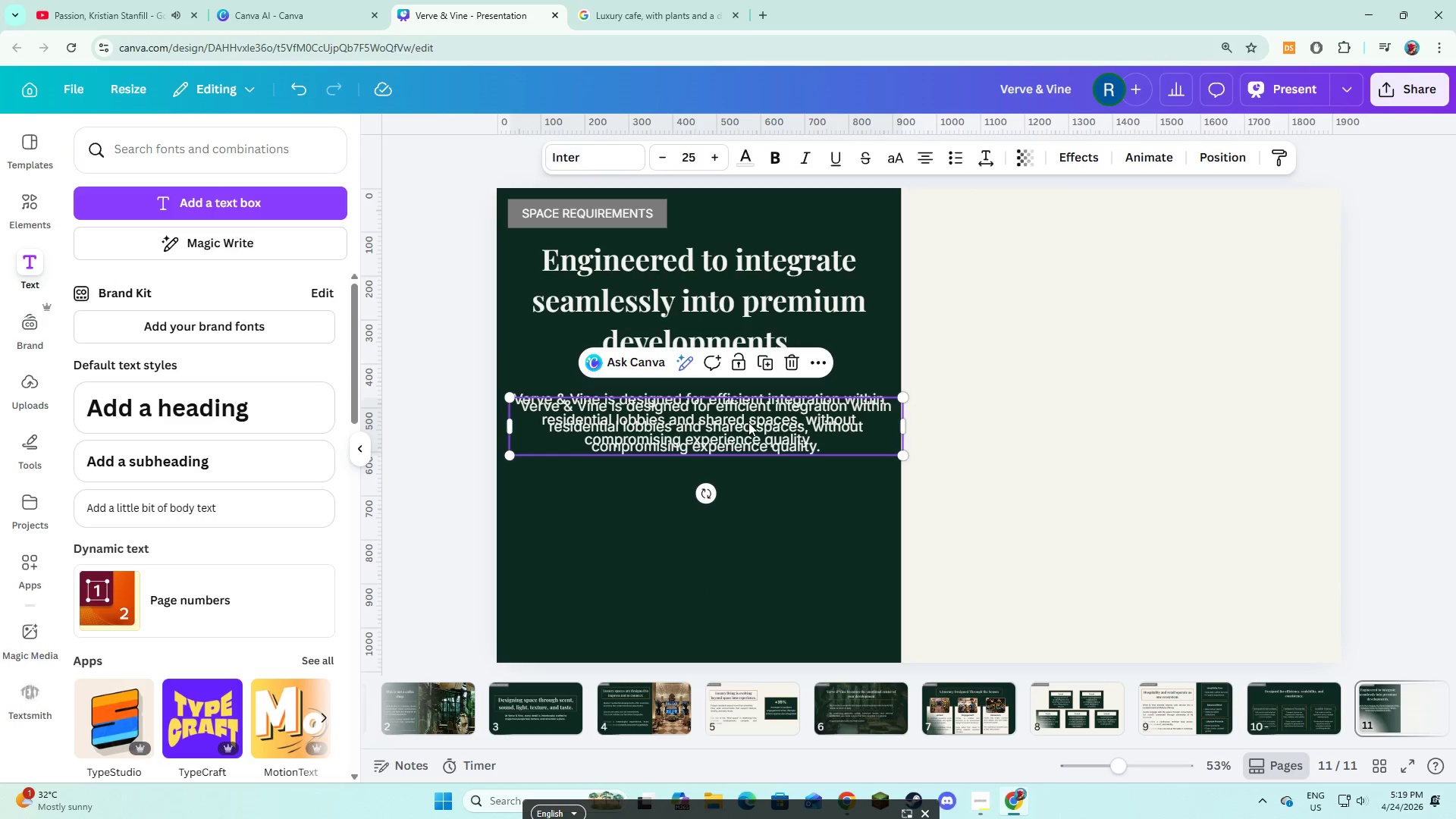 
left_click_drag(start_coordinate=[748, 422], to_coordinate=[747, 482])
 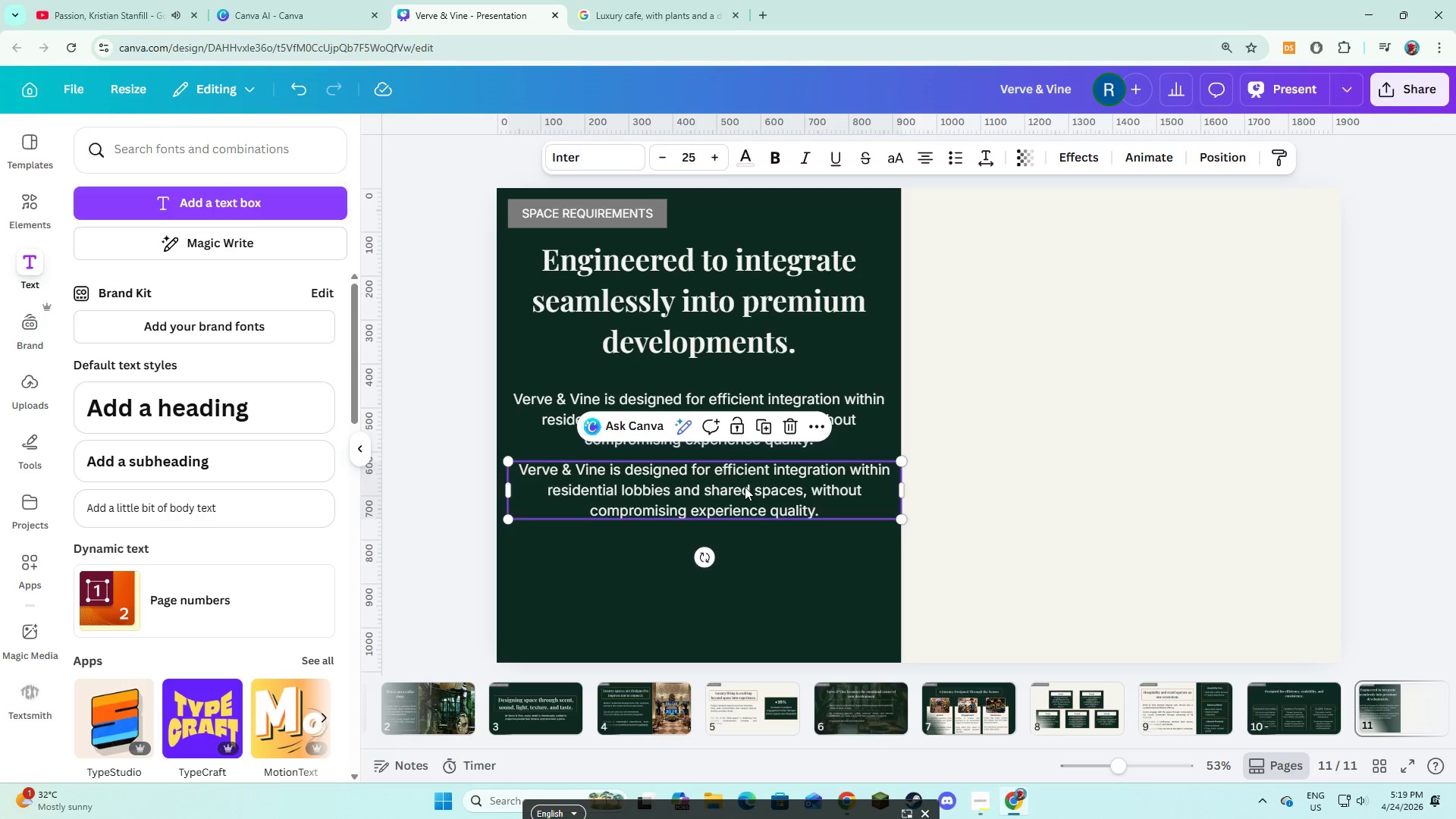 
left_click([745, 487])
 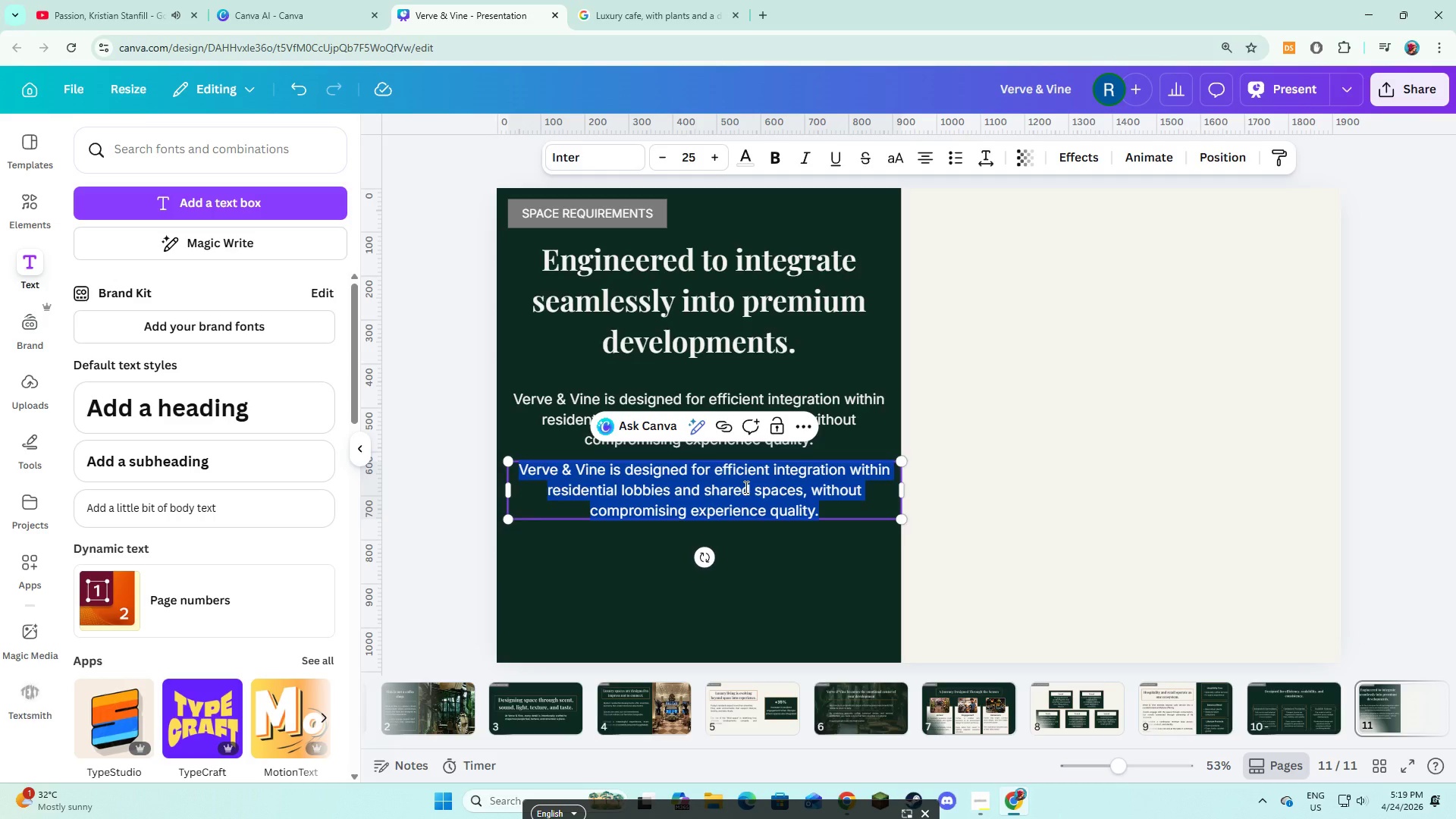 
type(Key specifications:)
 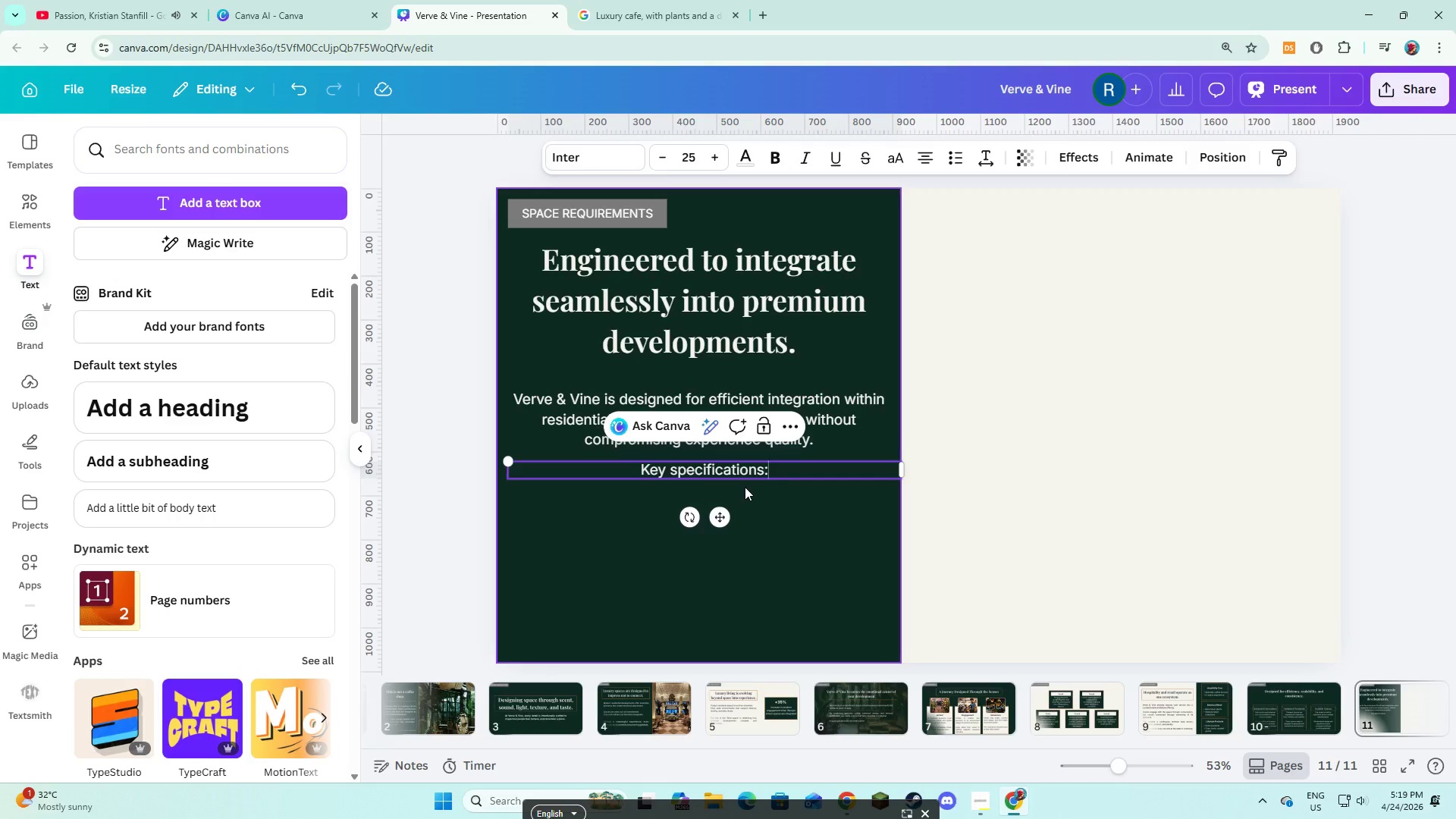 
key(Enter)
 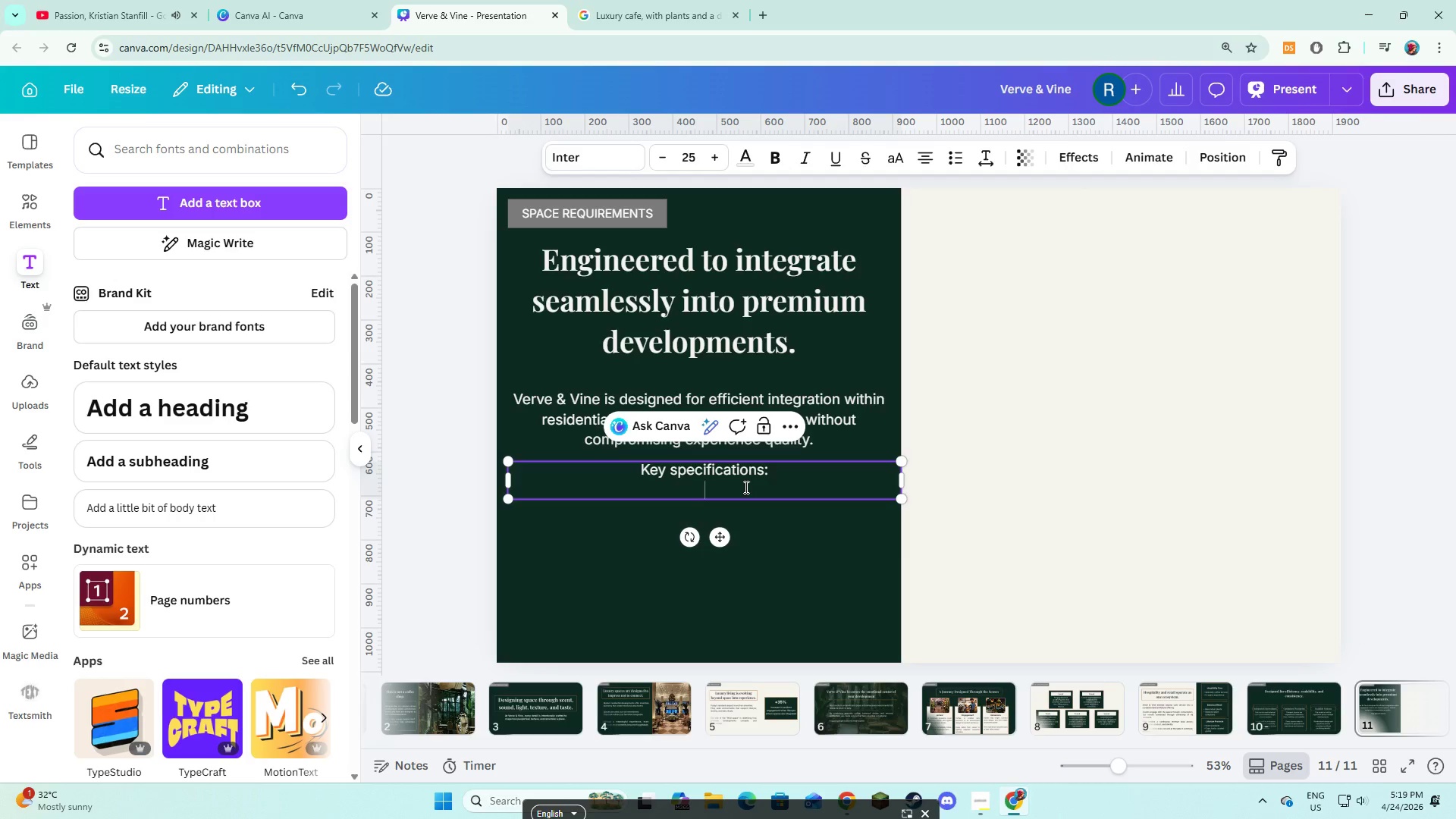 
type(* Ideal footprint )
key(Backspace)
type(: 80-120 a)
key(Backspace)
type(sqm)
 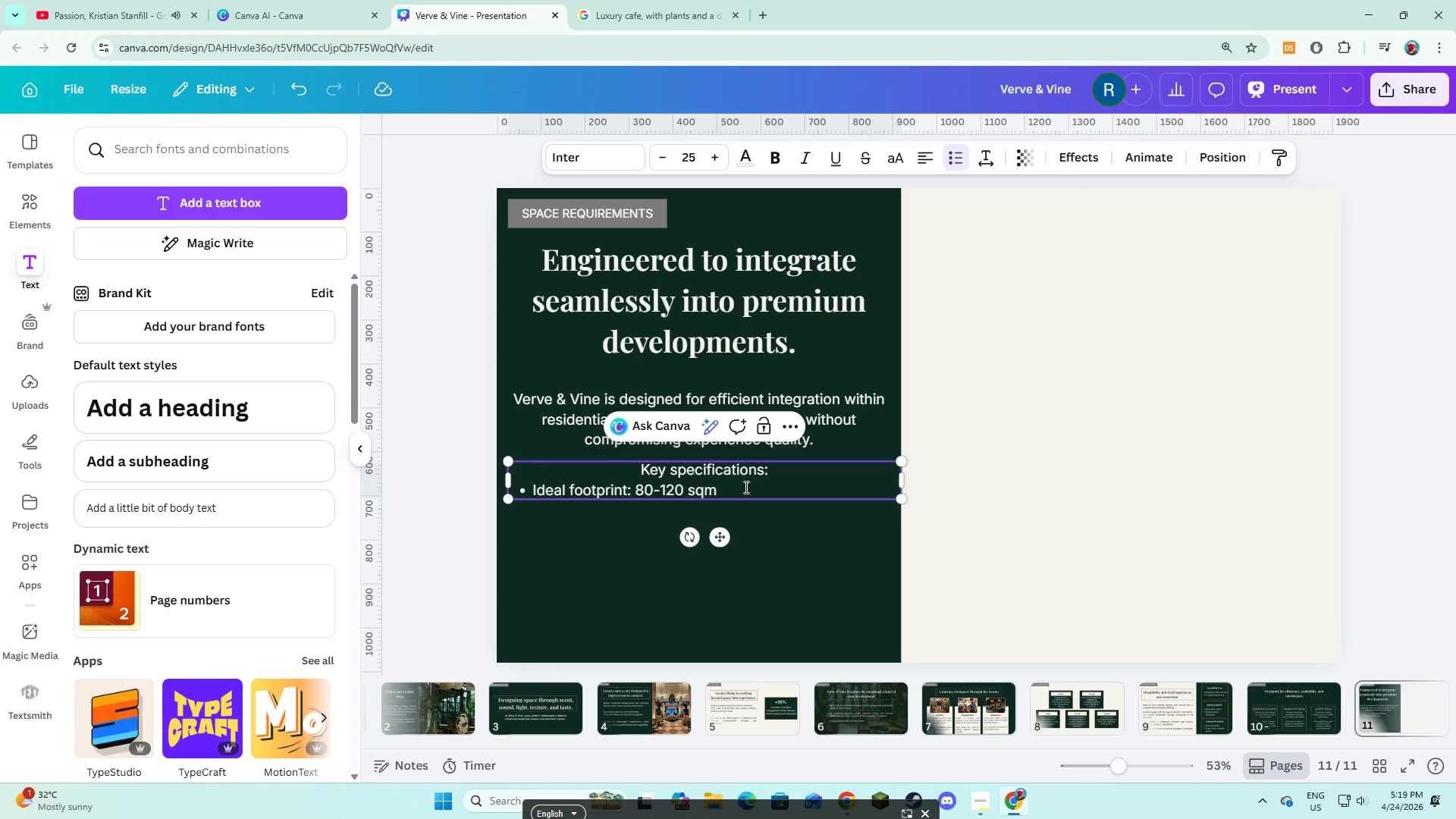 
key(Enter)
 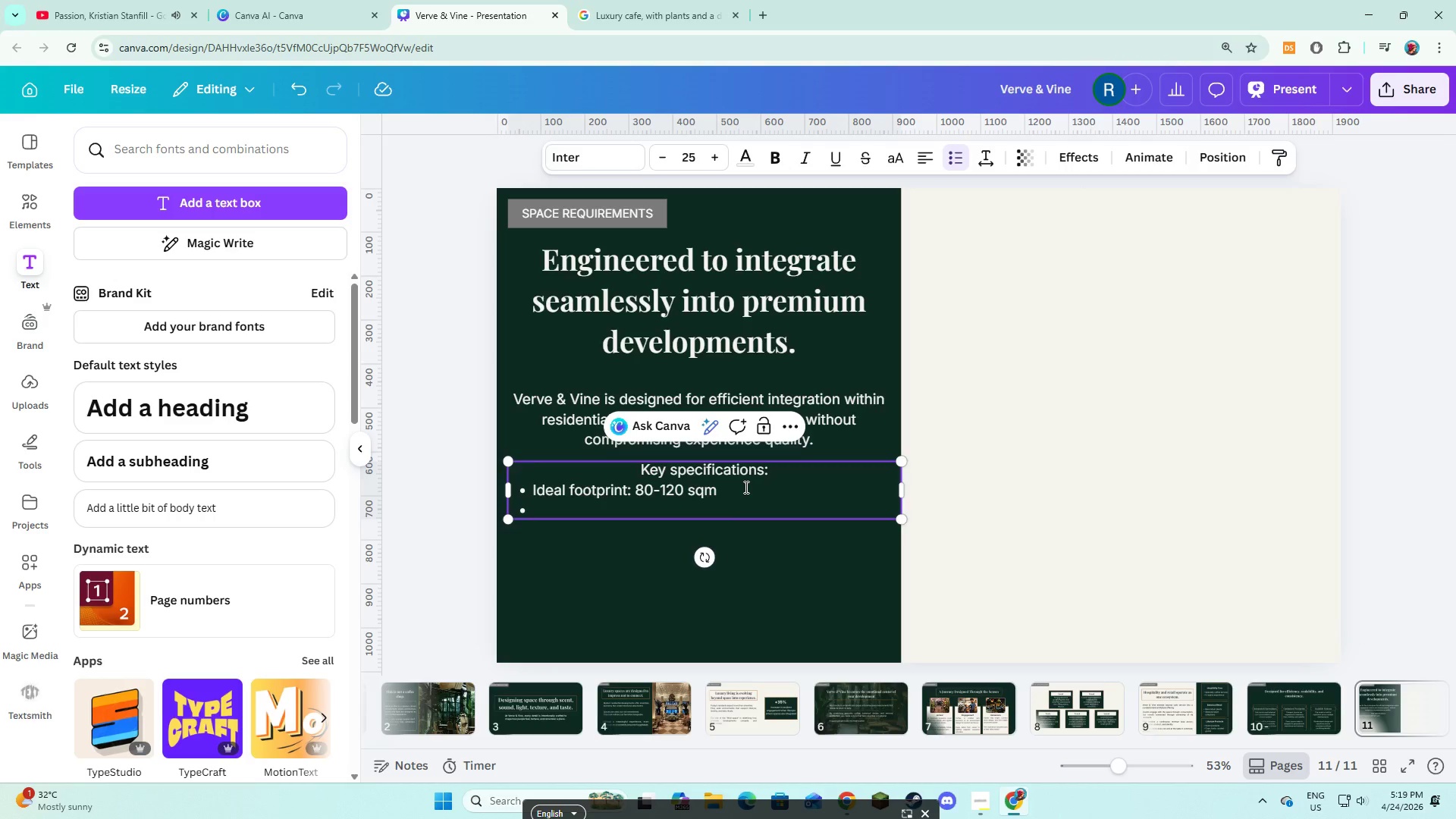 
type(Open visibility from main circulation paths)
 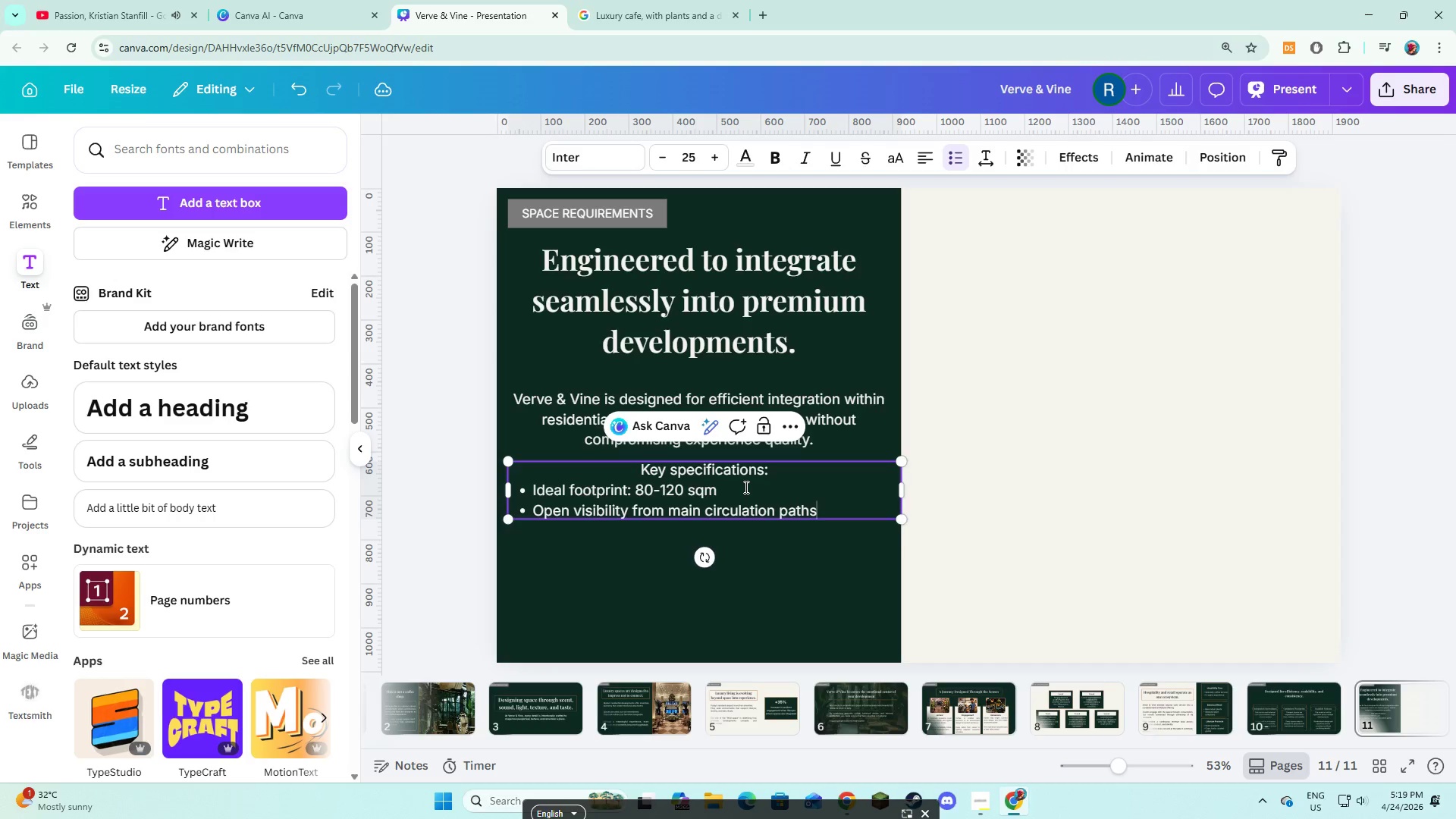 
key(Enter)
 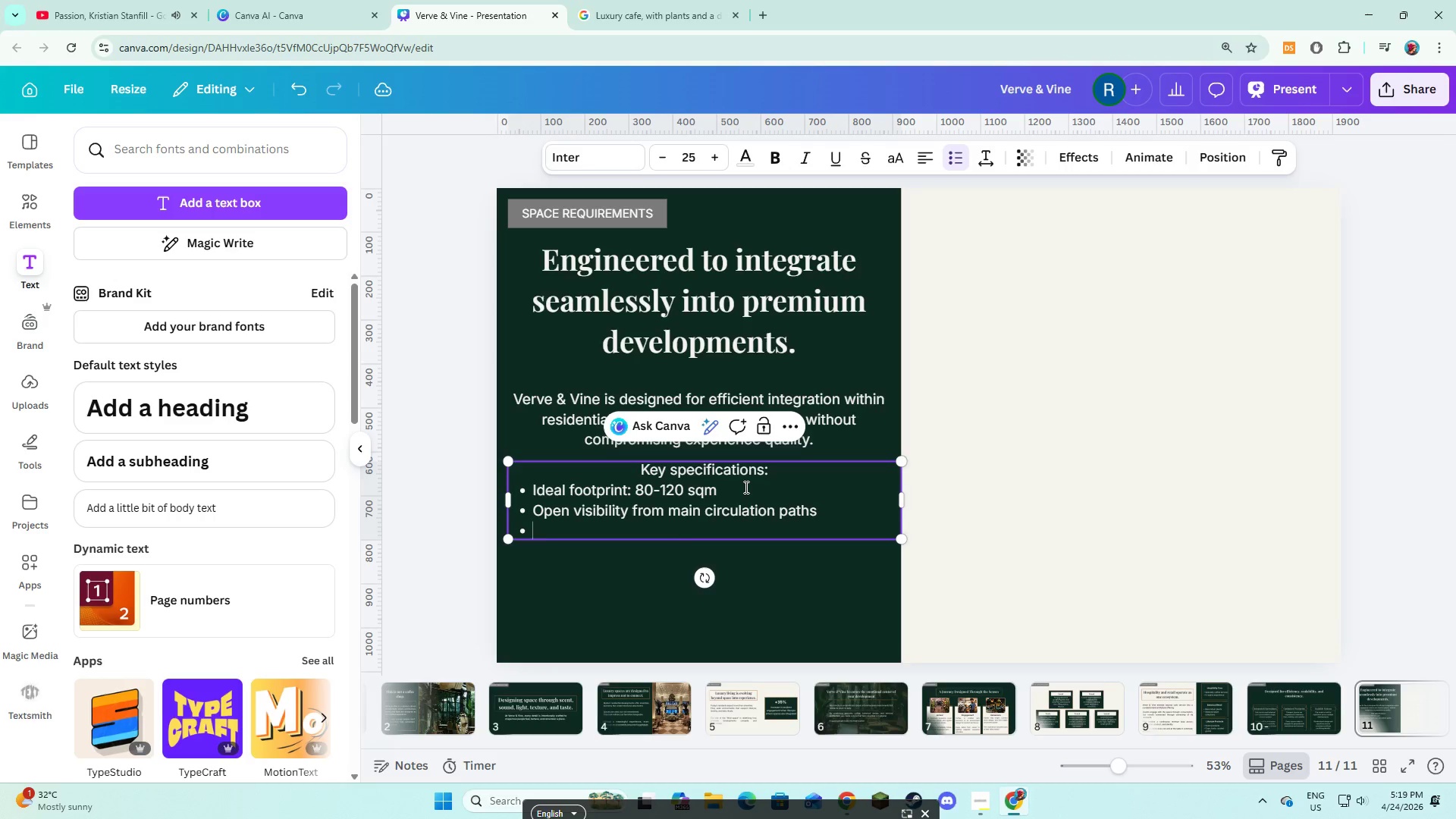 
type(Zoned layout for cafe service and plant display )
 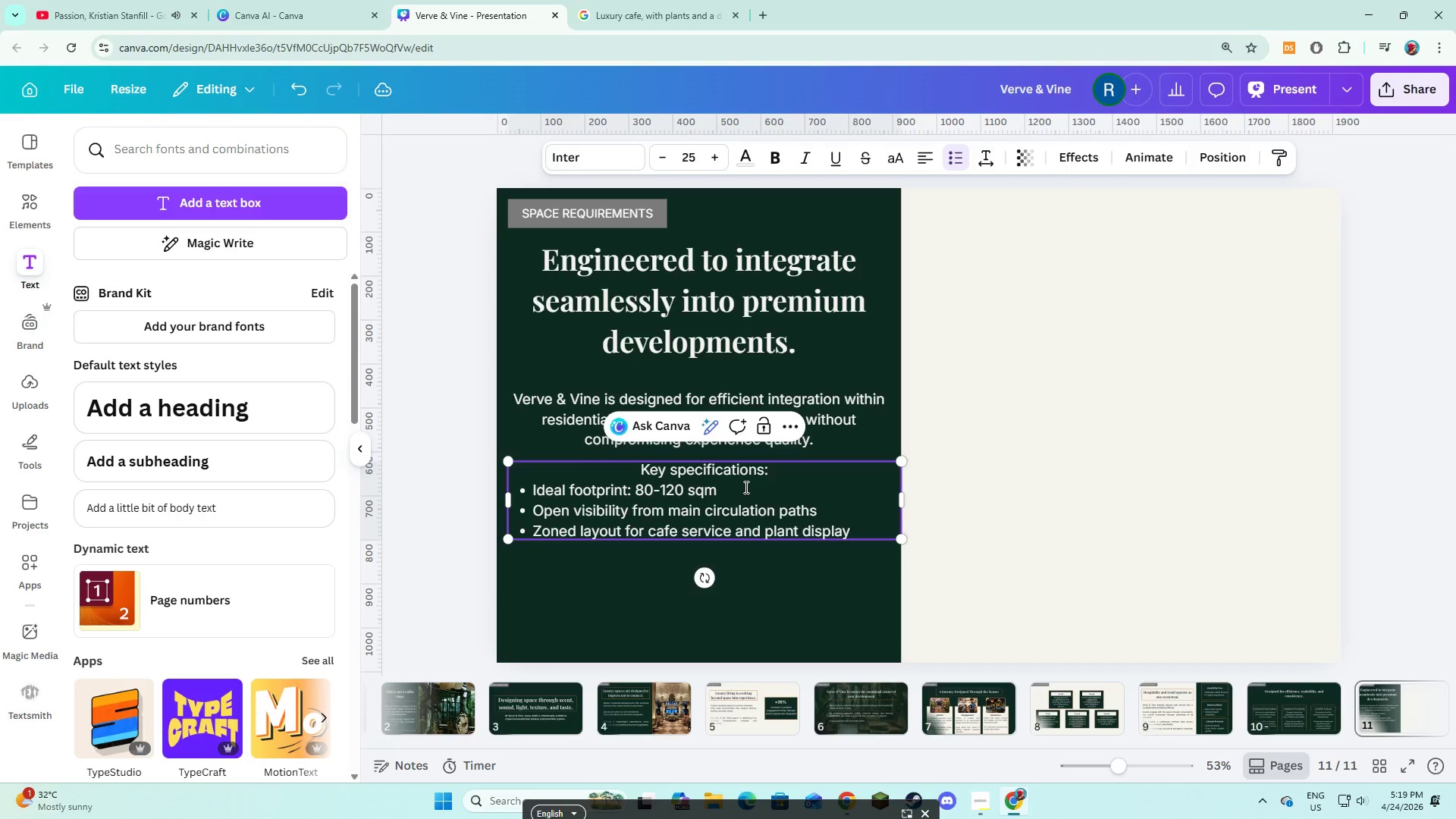 
key(Enter)
 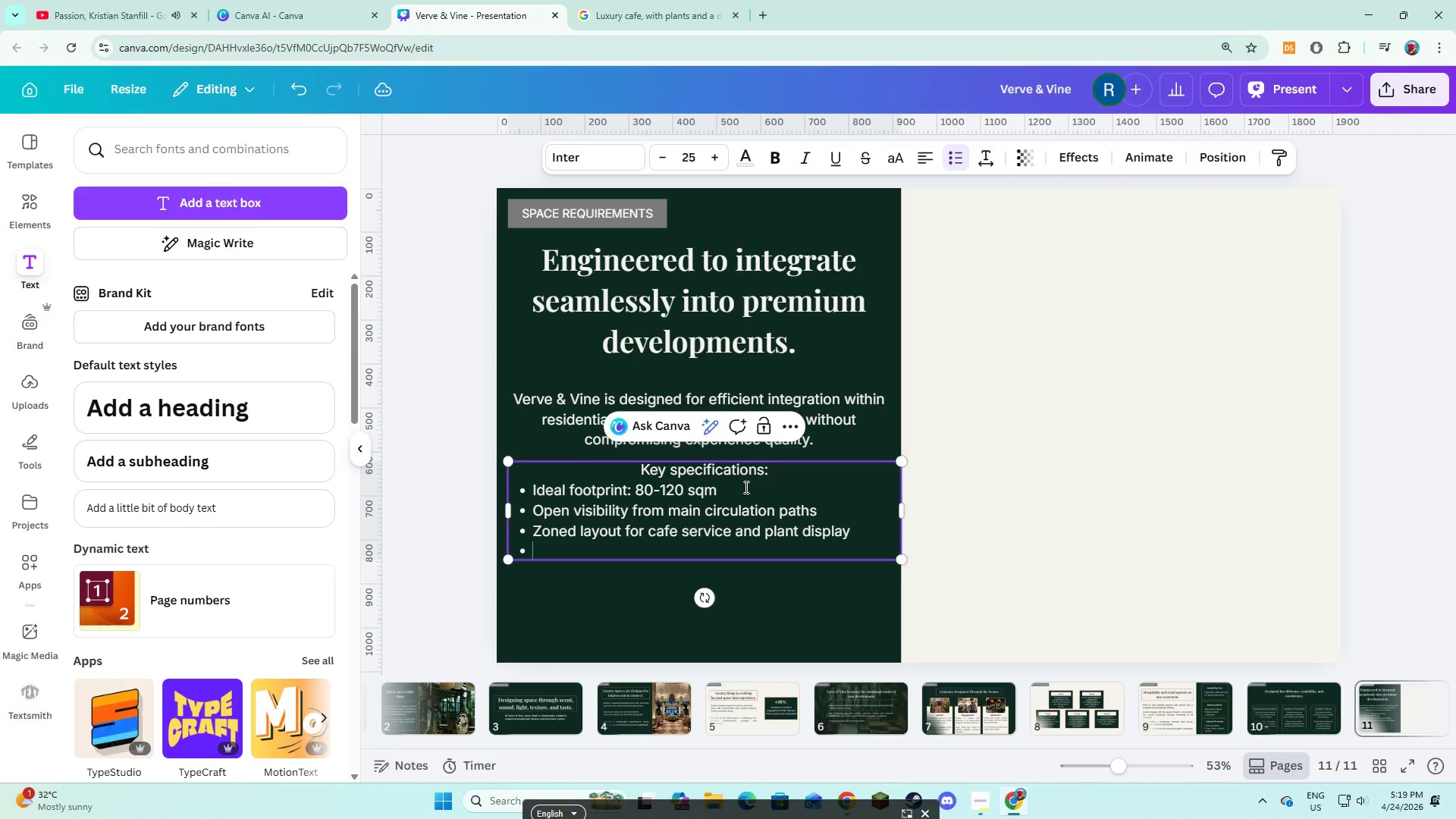 
type(Flexible configuration based on development scale)
 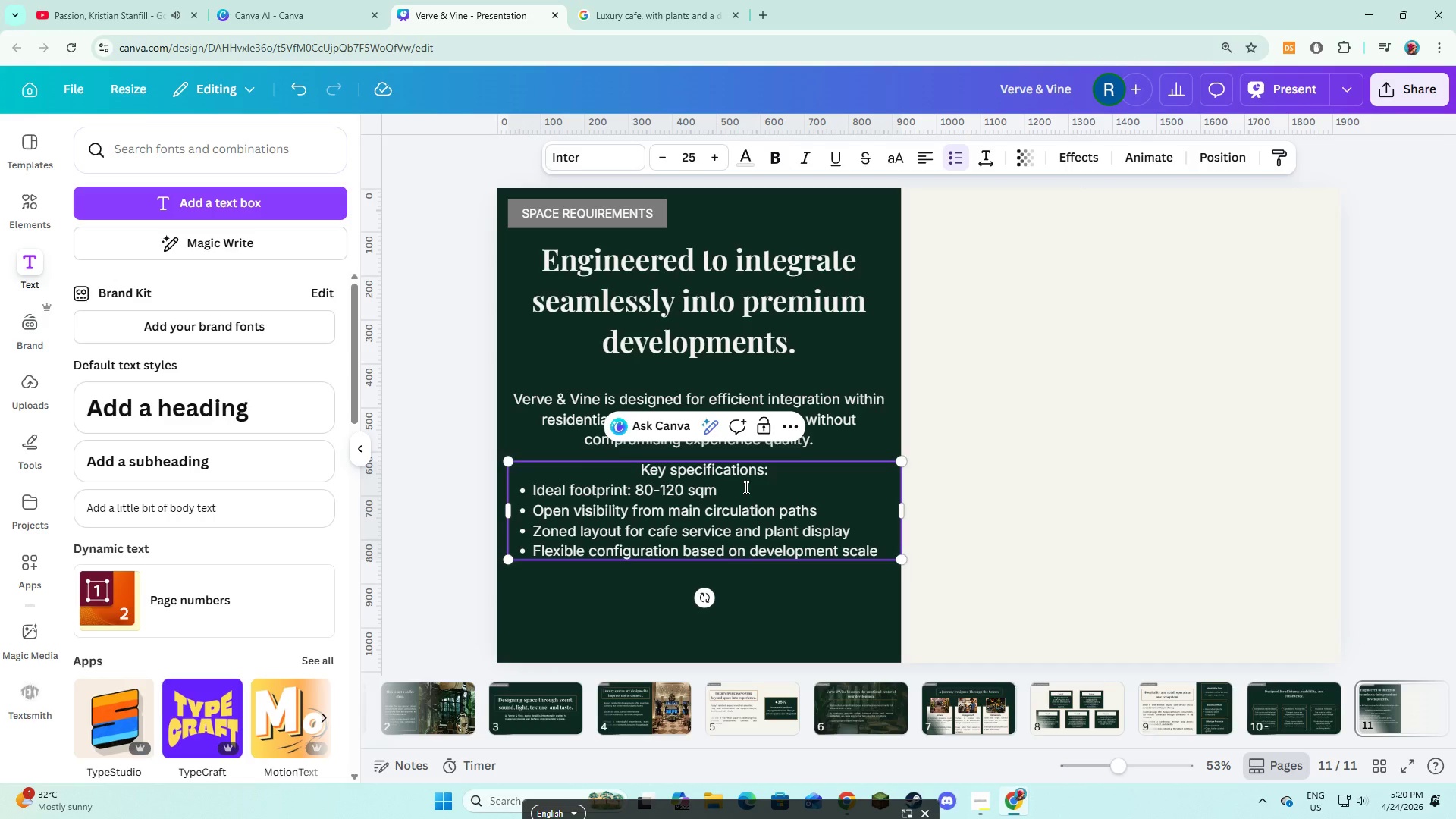 
left_click([824, 586])
 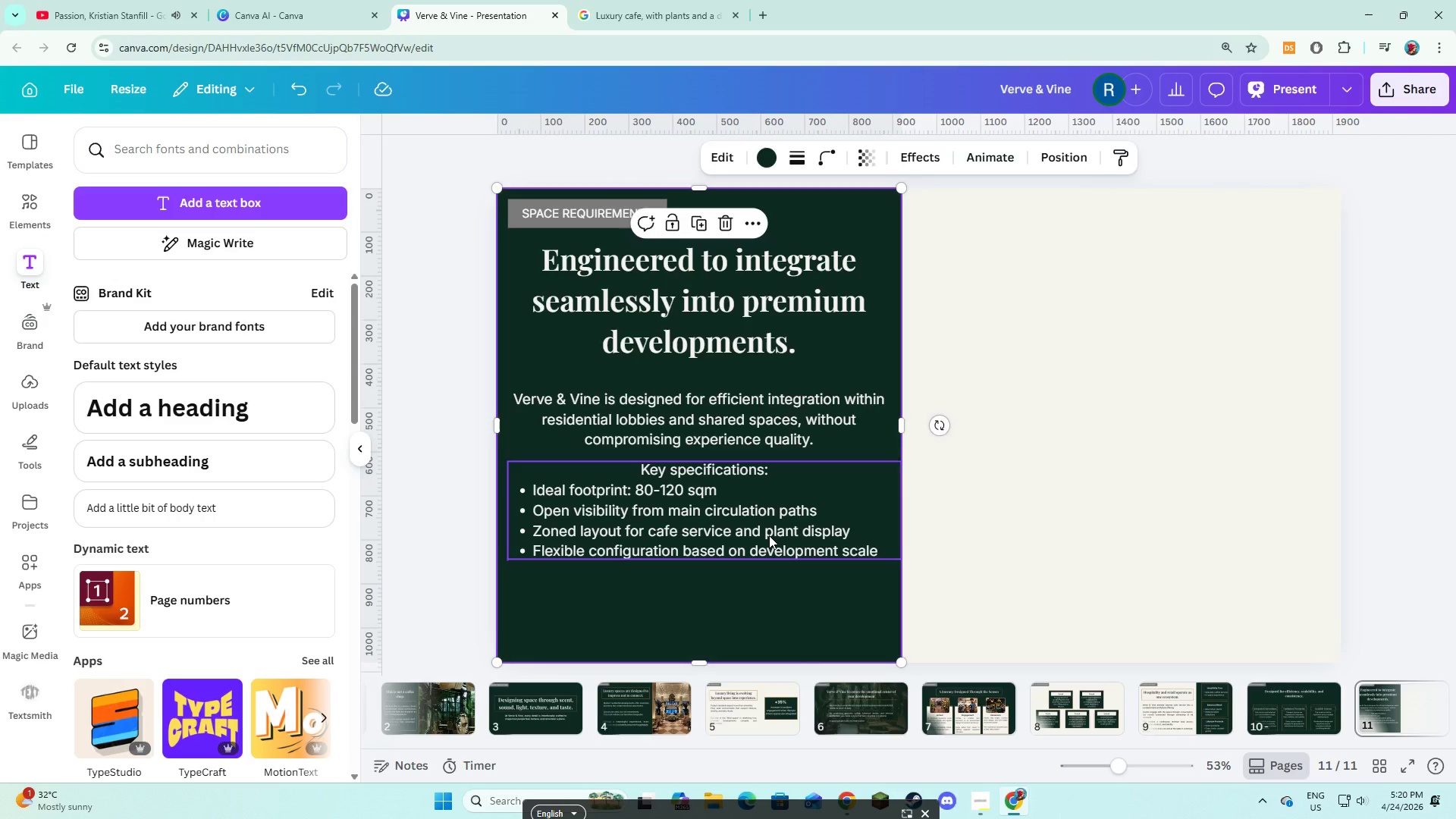 
left_click([769, 535])
 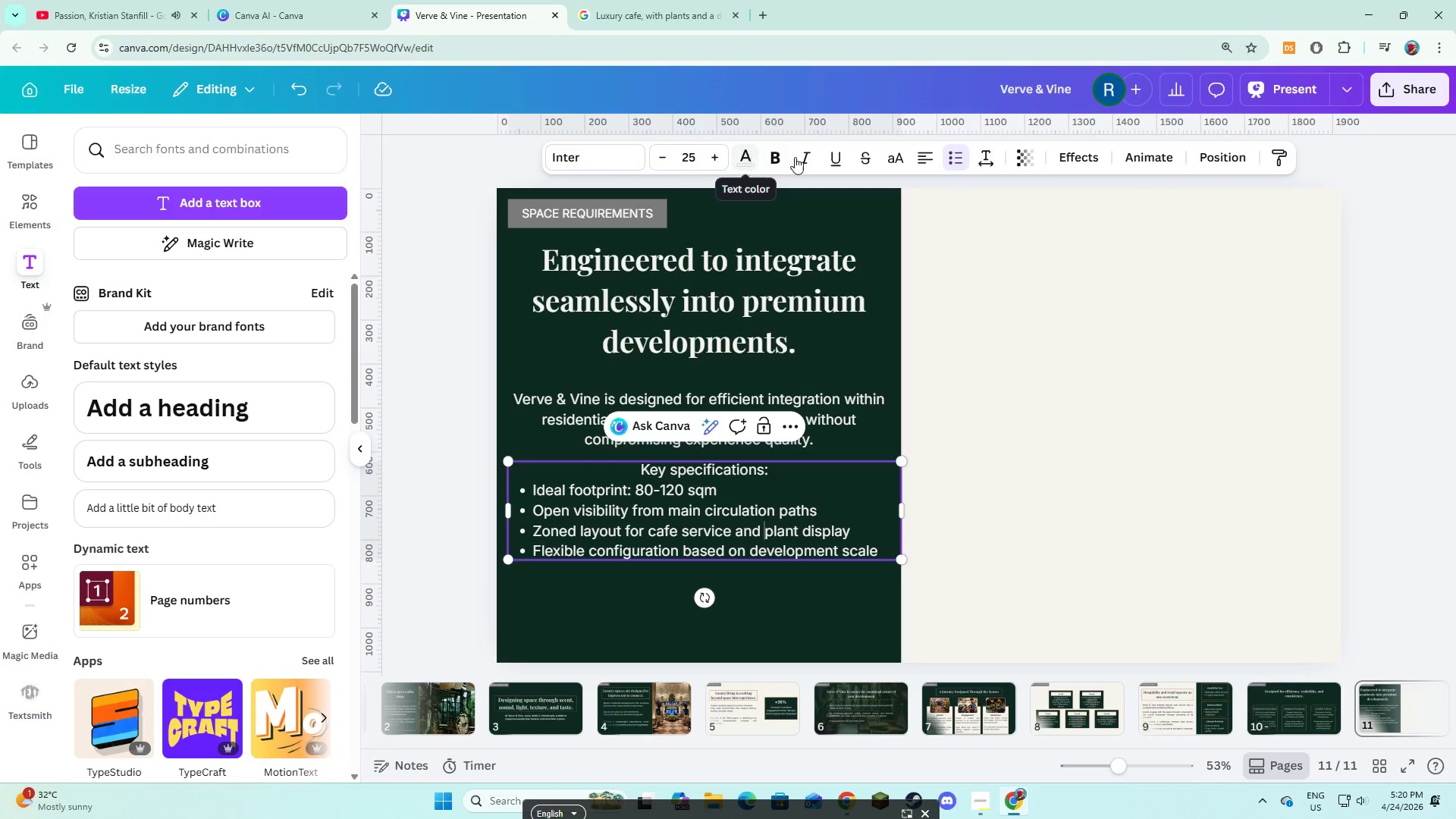 
left_click([914, 161])
 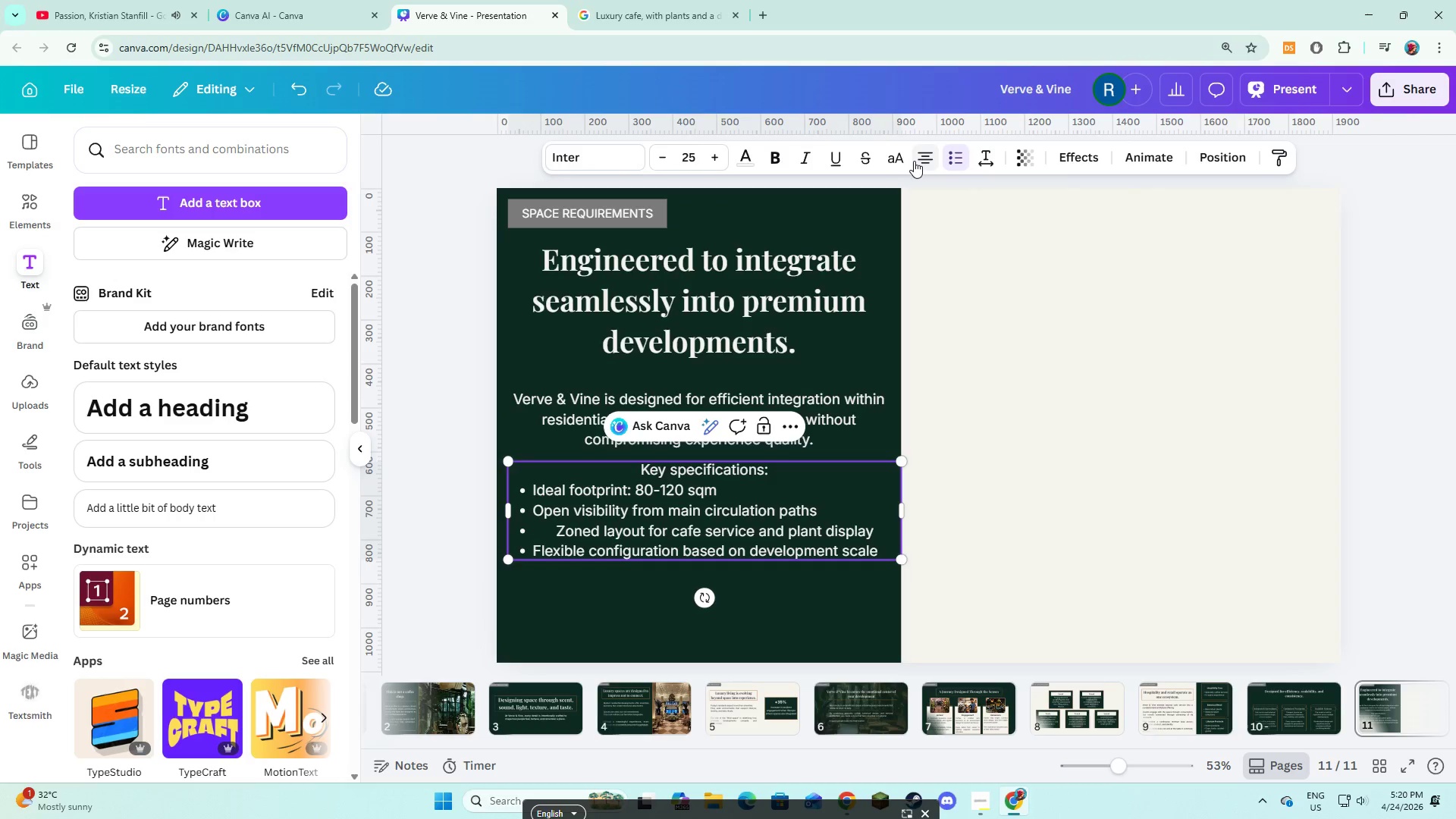 
left_click([915, 161])
 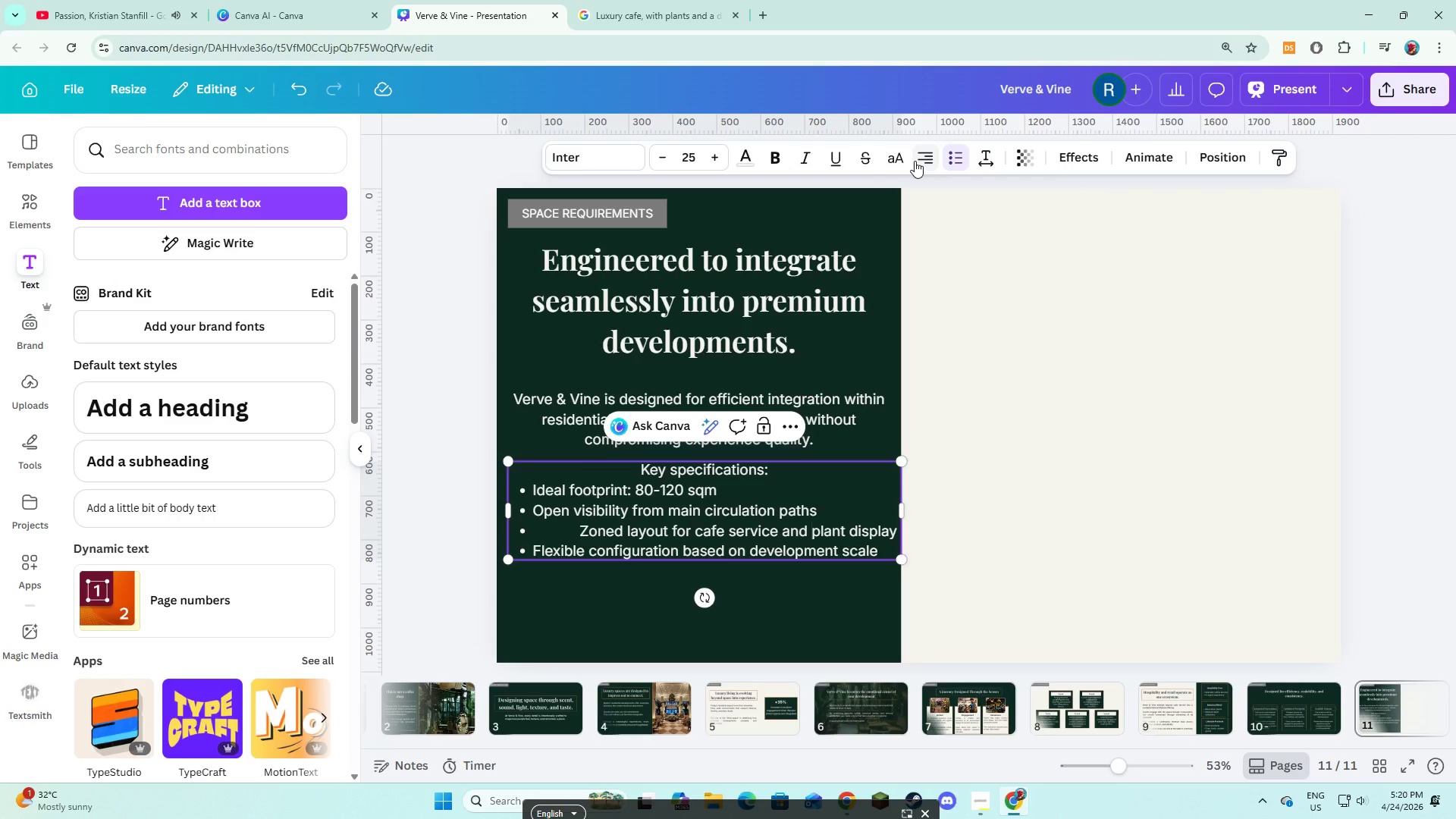 
left_click([915, 161])
 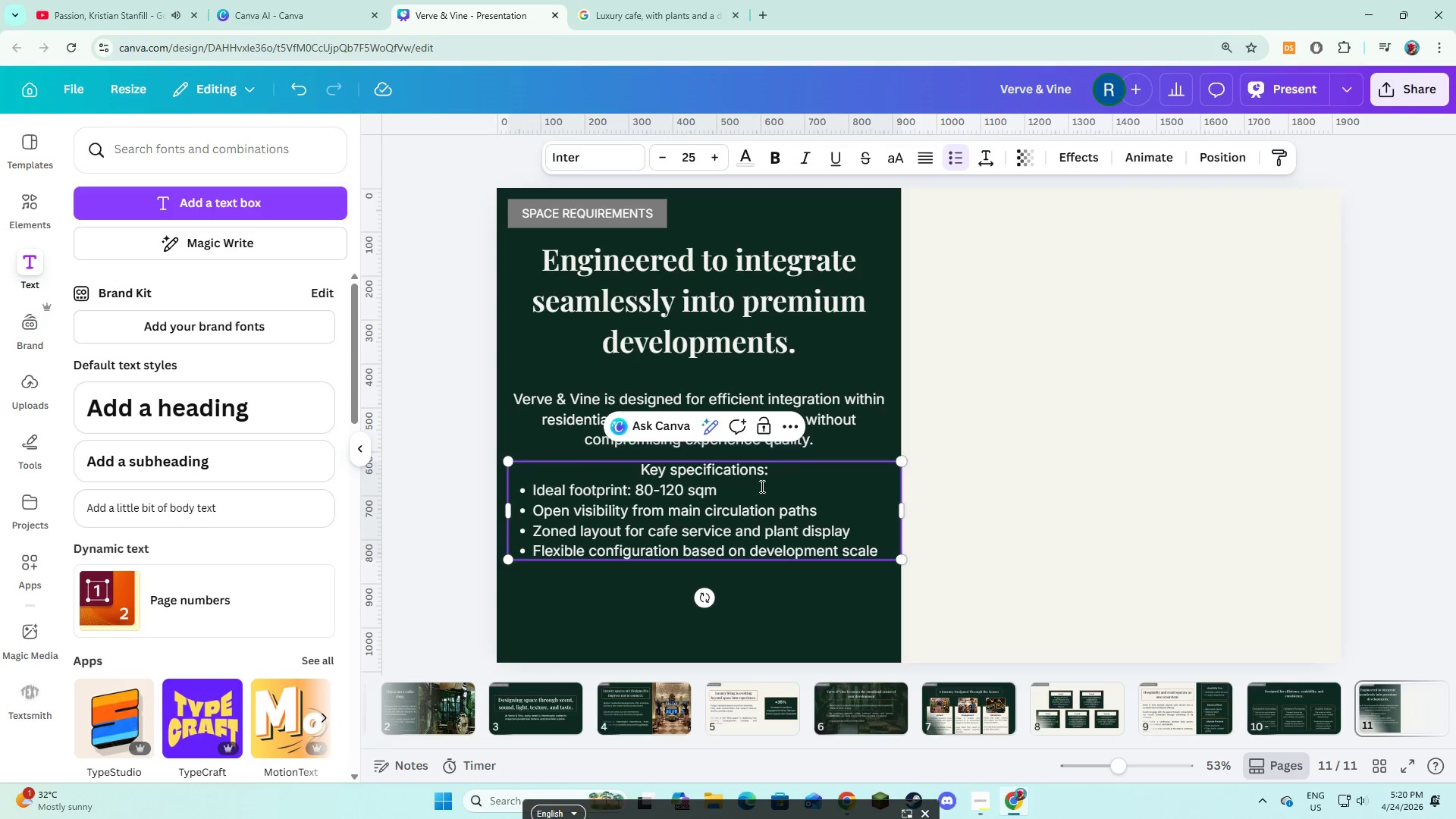 
left_click([761, 487])
 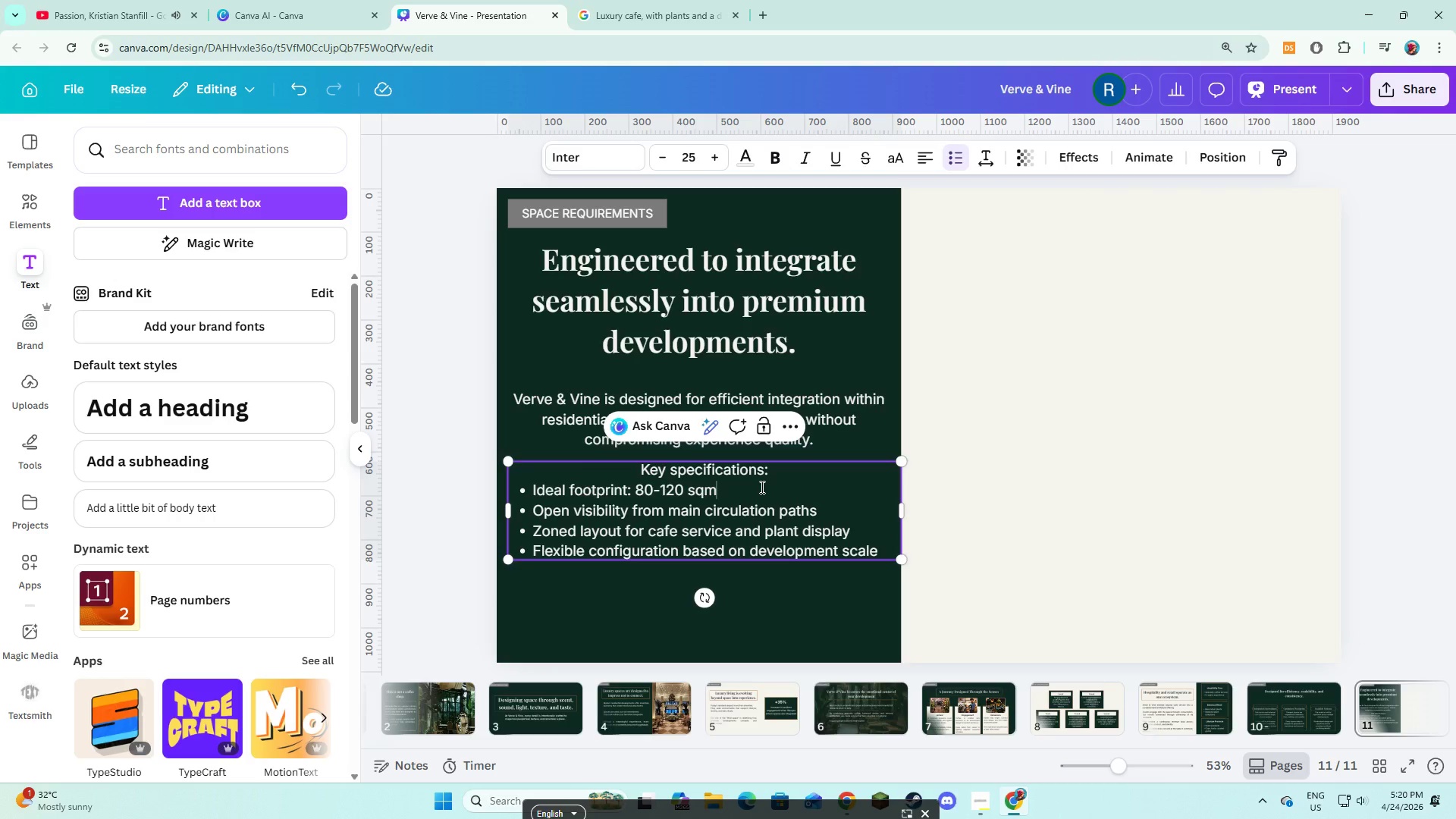 
key(Control+A)
 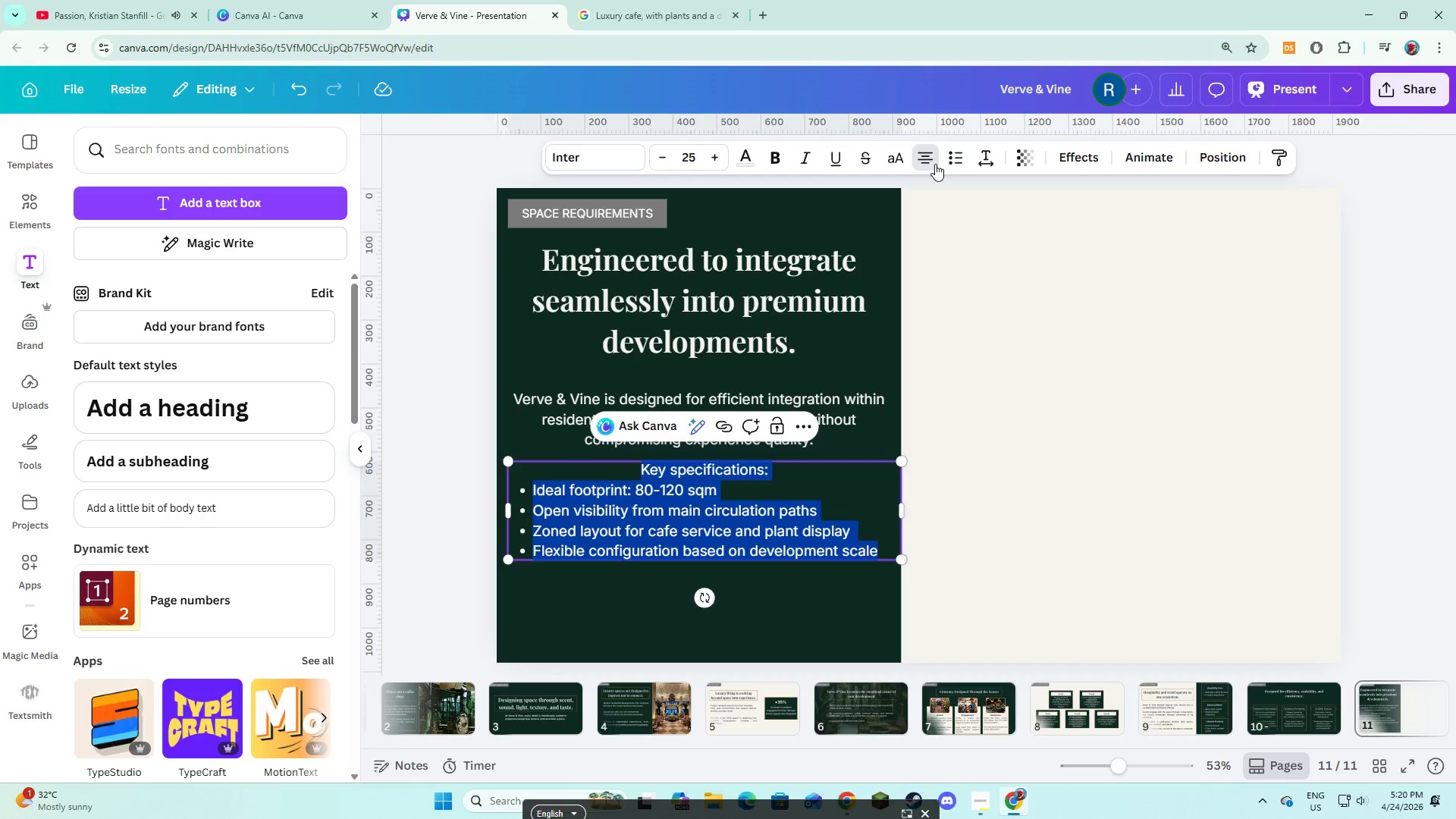 
left_click([935, 164])
 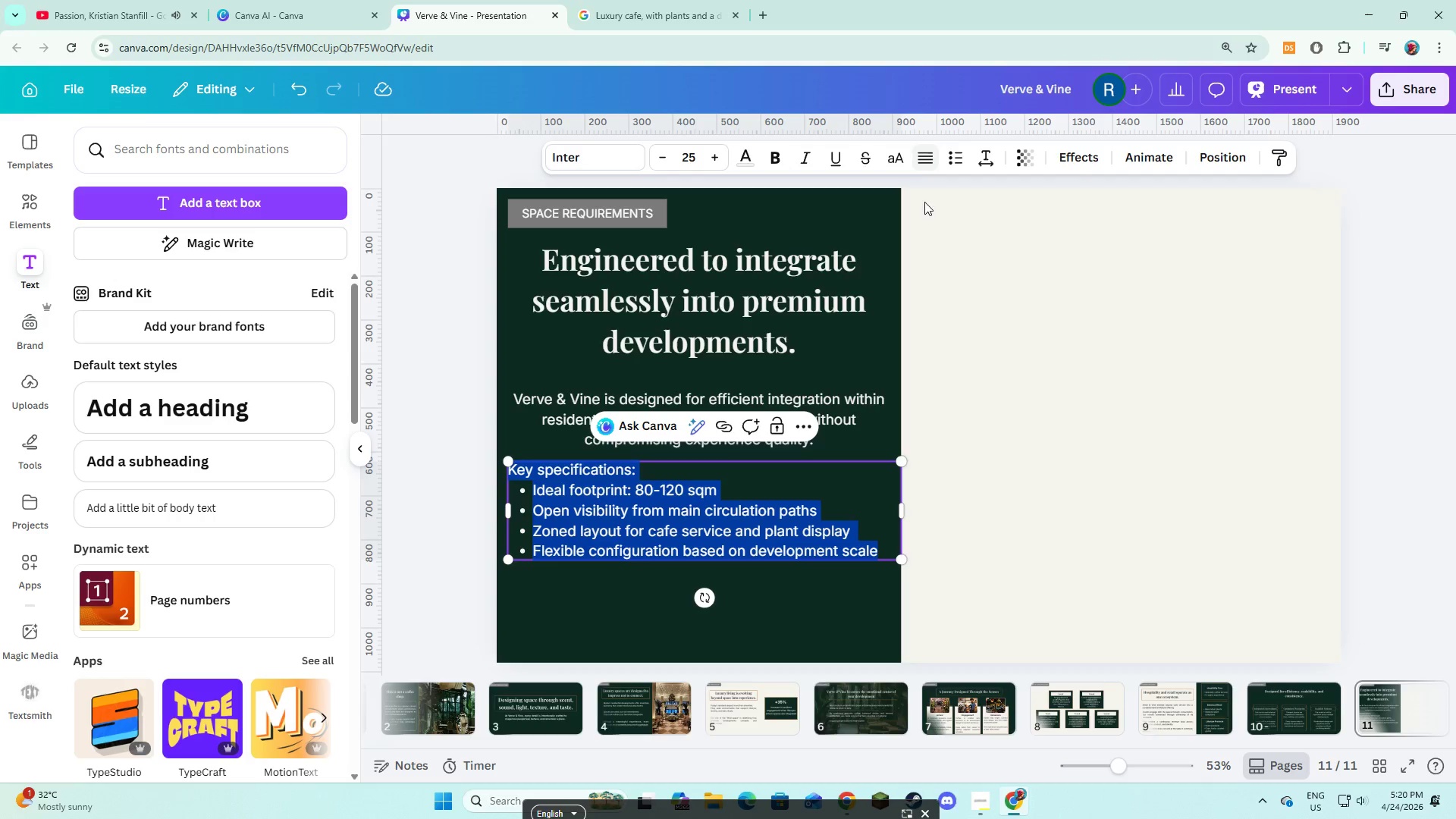 
left_click([993, 450])
 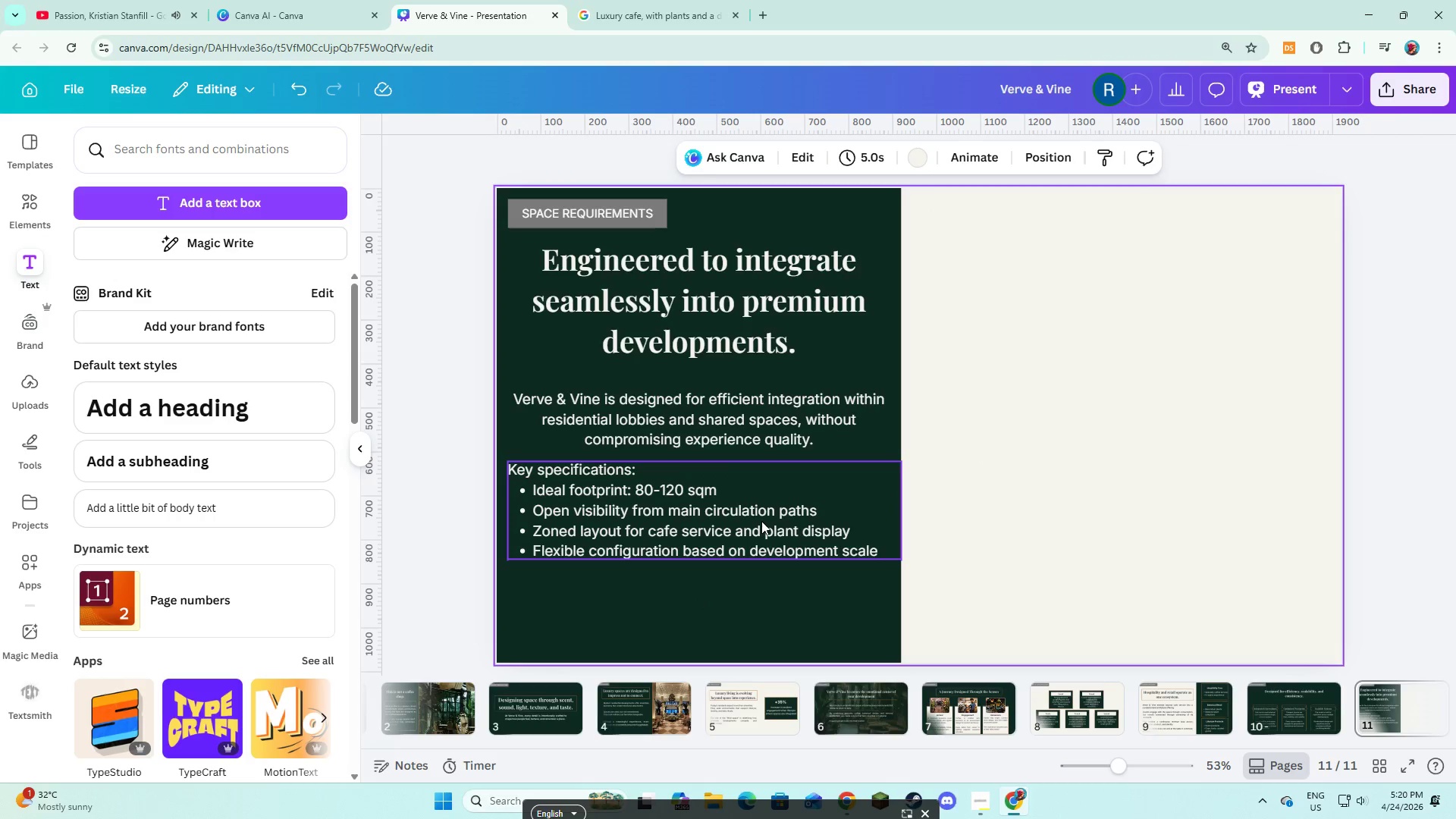 
left_click([761, 521])
 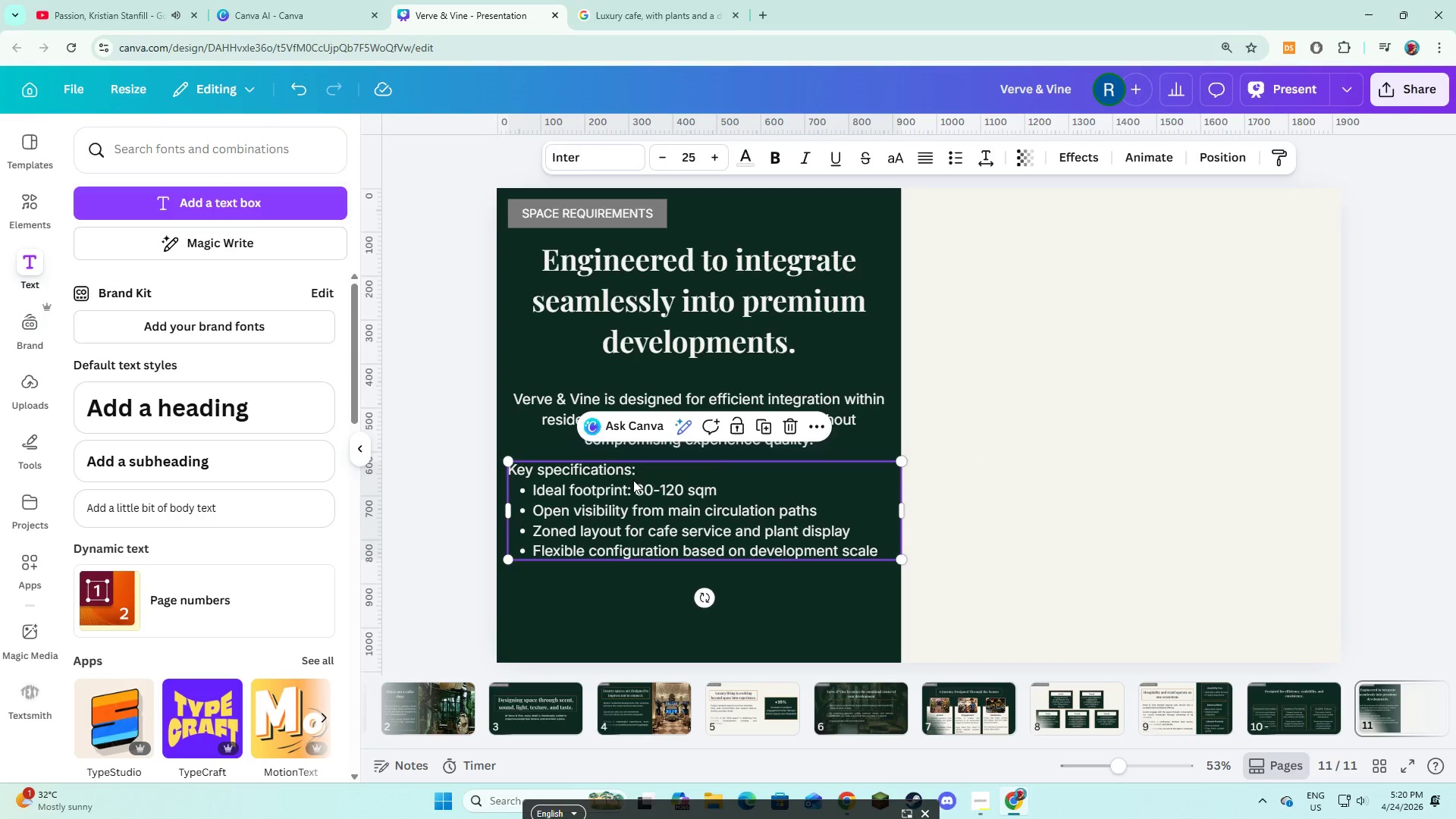 
left_click([634, 475])
 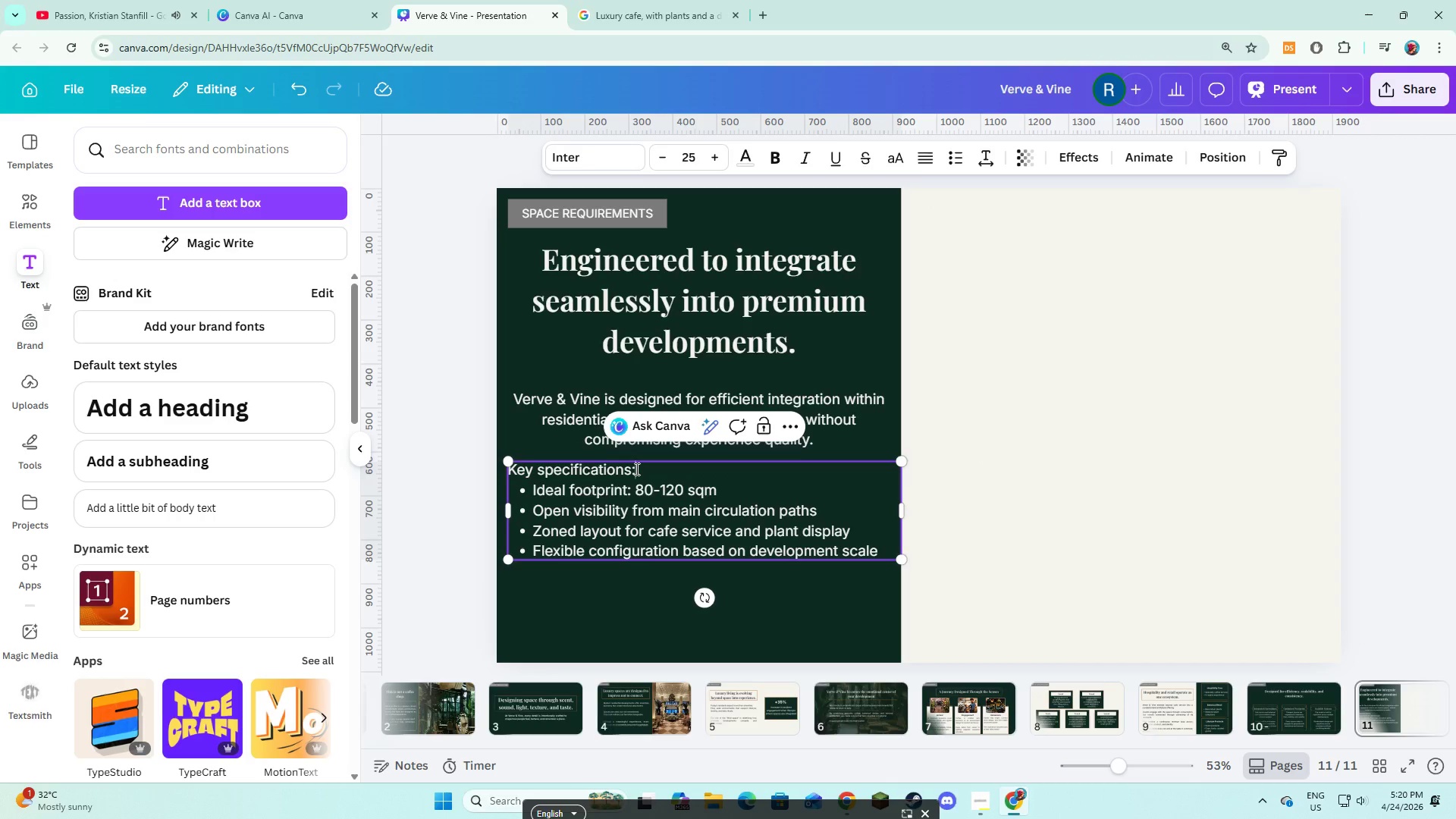 
left_click_drag(start_coordinate=[635, 469], to_coordinate=[507, 469])
 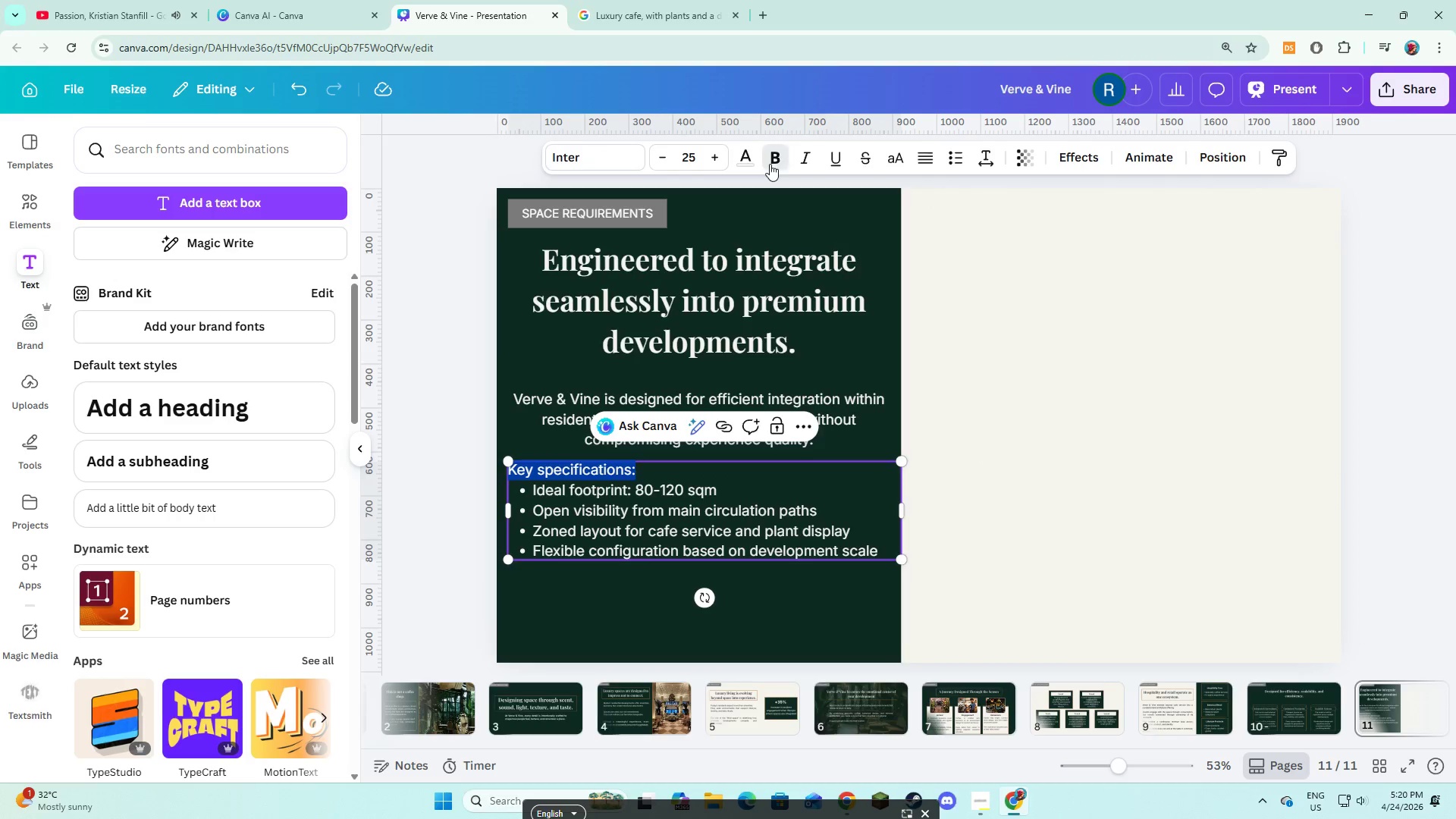 
double_click([1040, 432])
 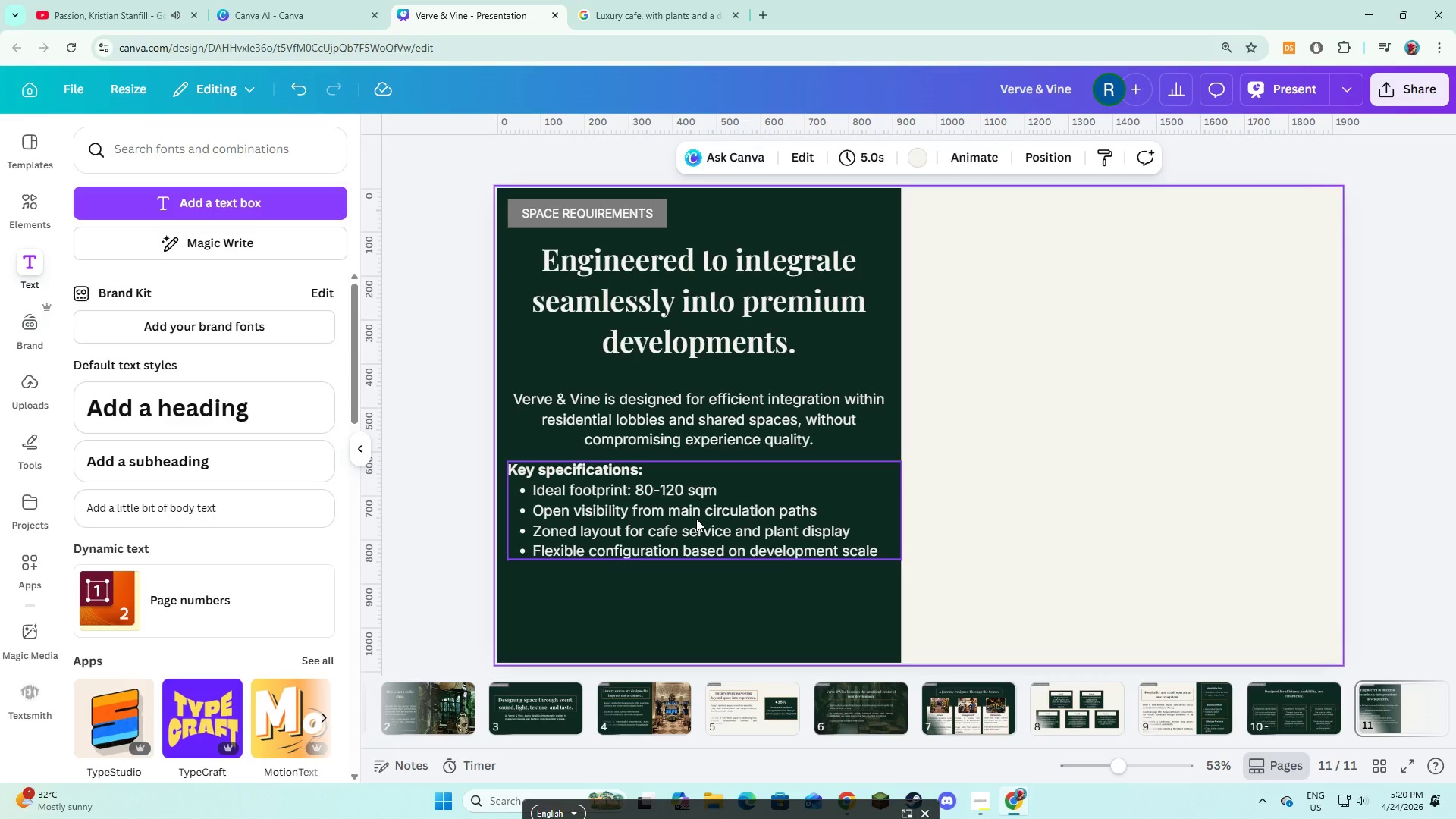 
left_click([696, 519])
 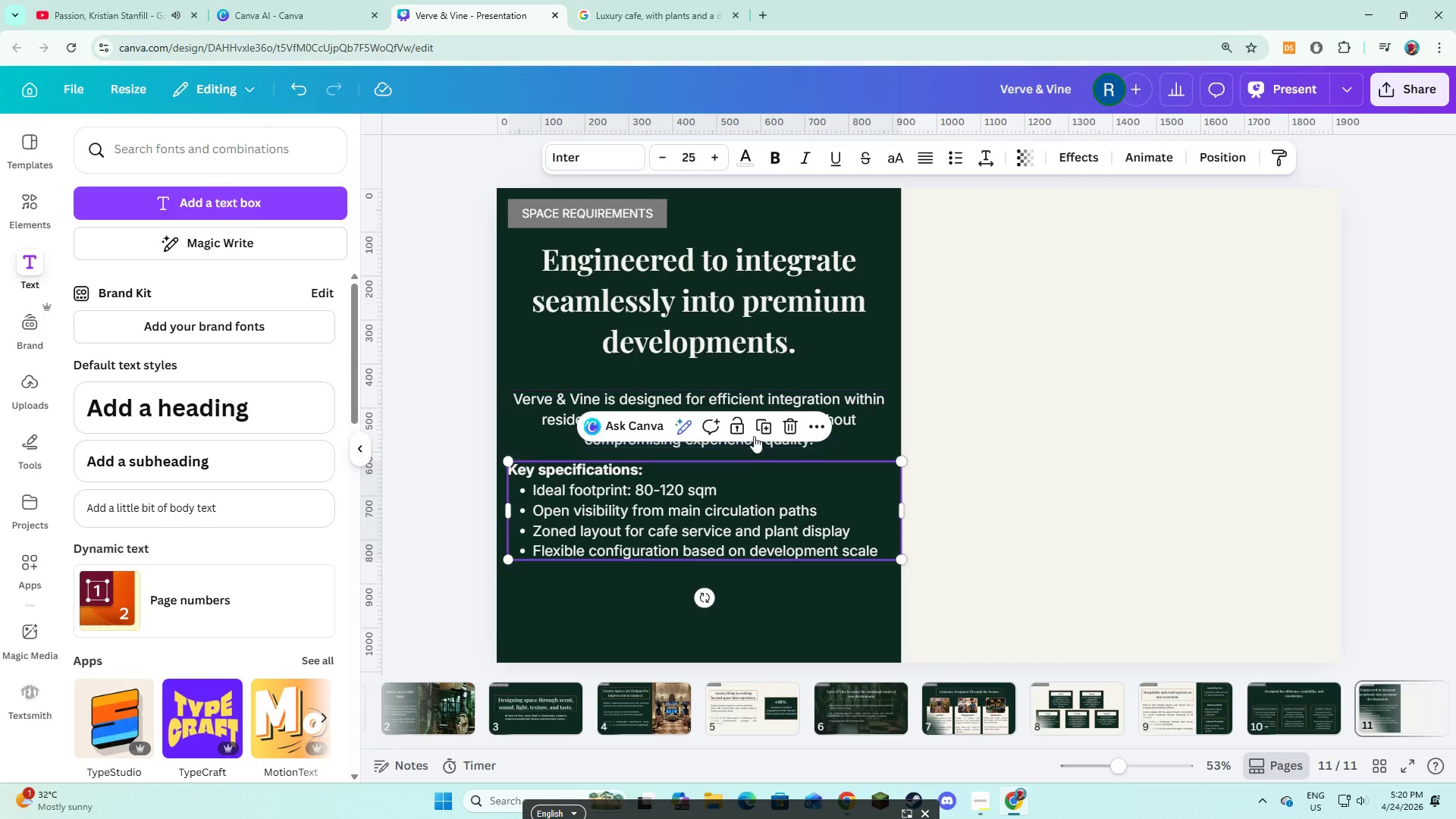 
left_click([755, 435])
 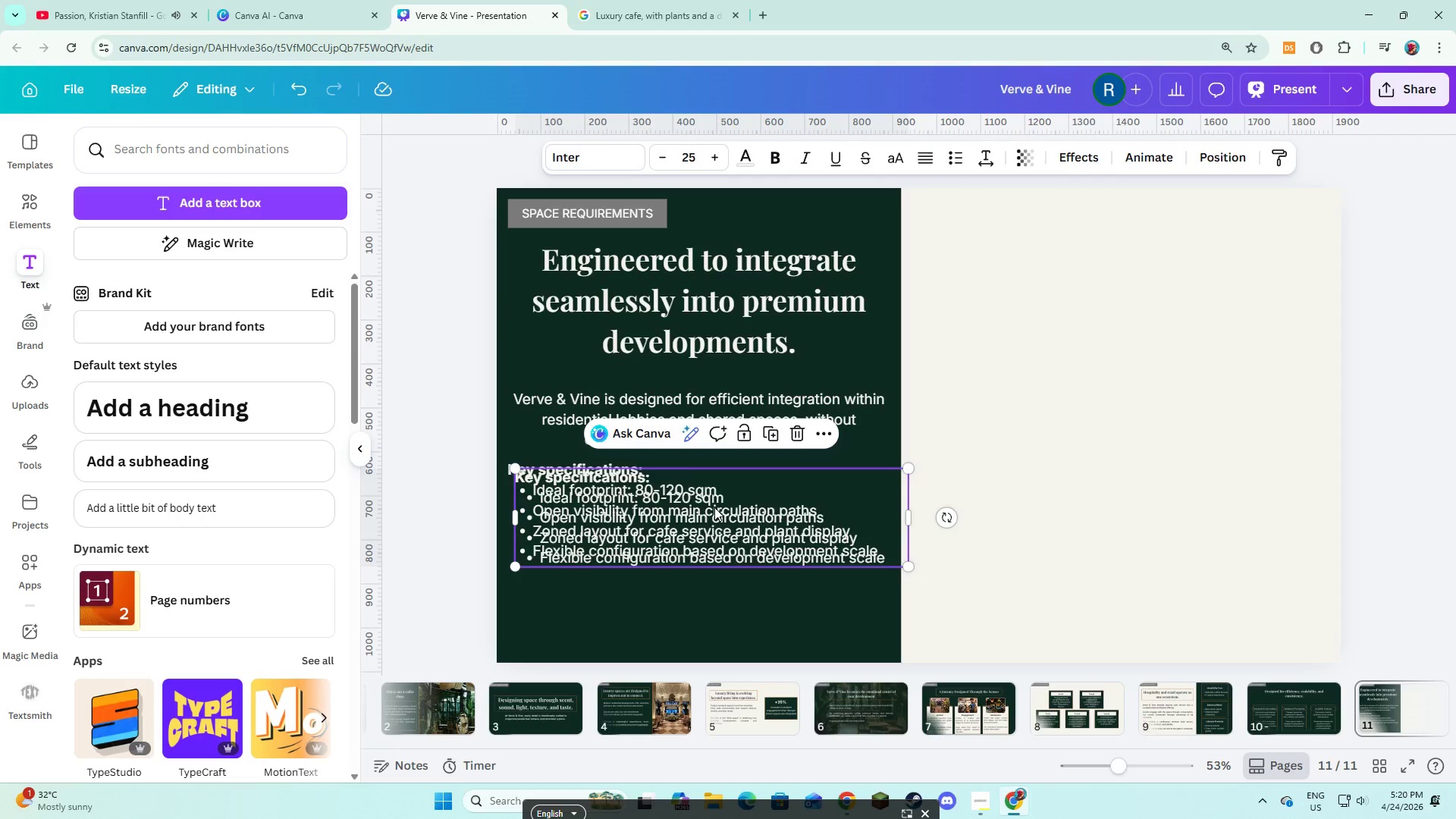 
left_click_drag(start_coordinate=[714, 507], to_coordinate=[708, 601])
 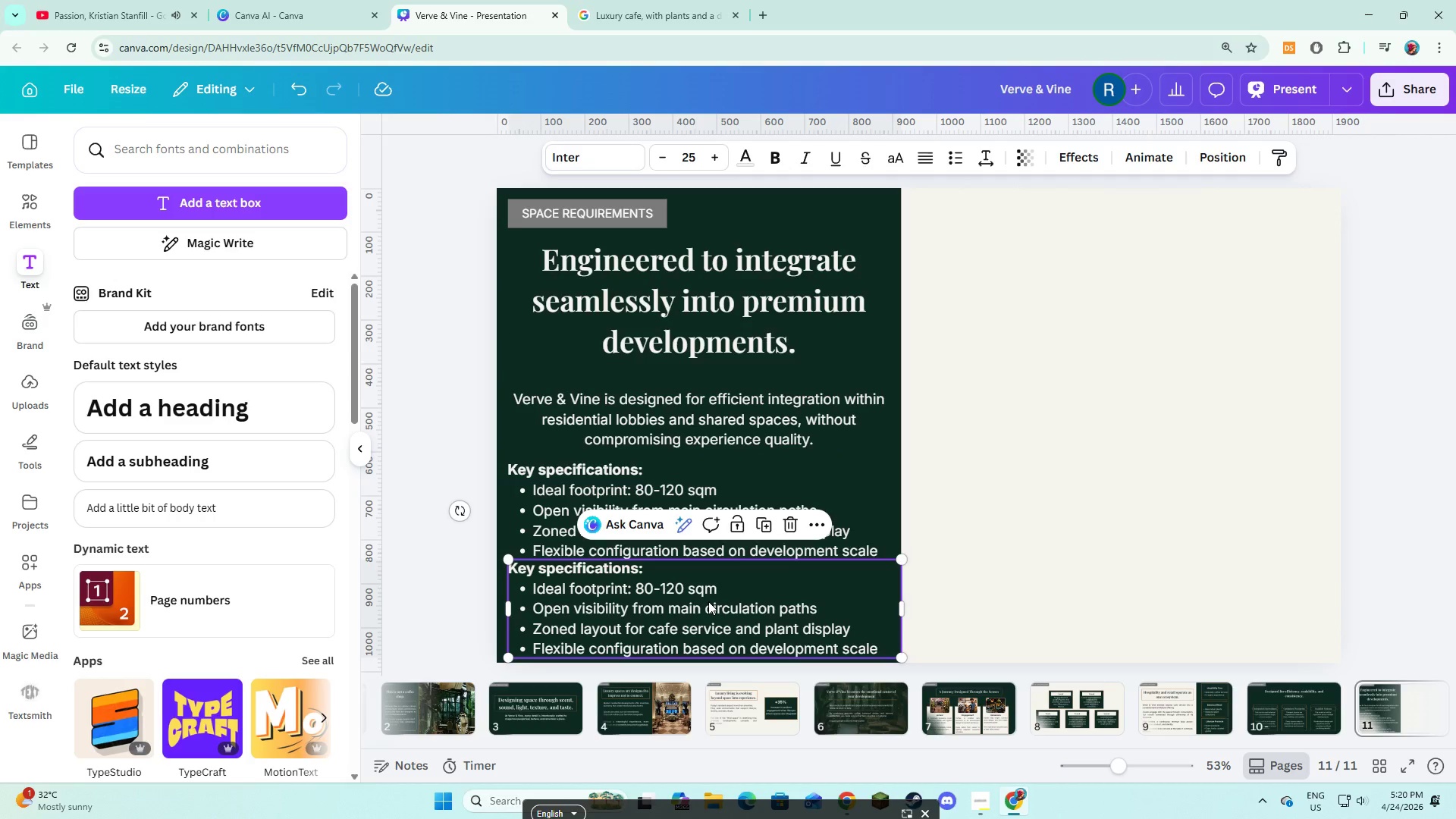 
wait(5.17)
 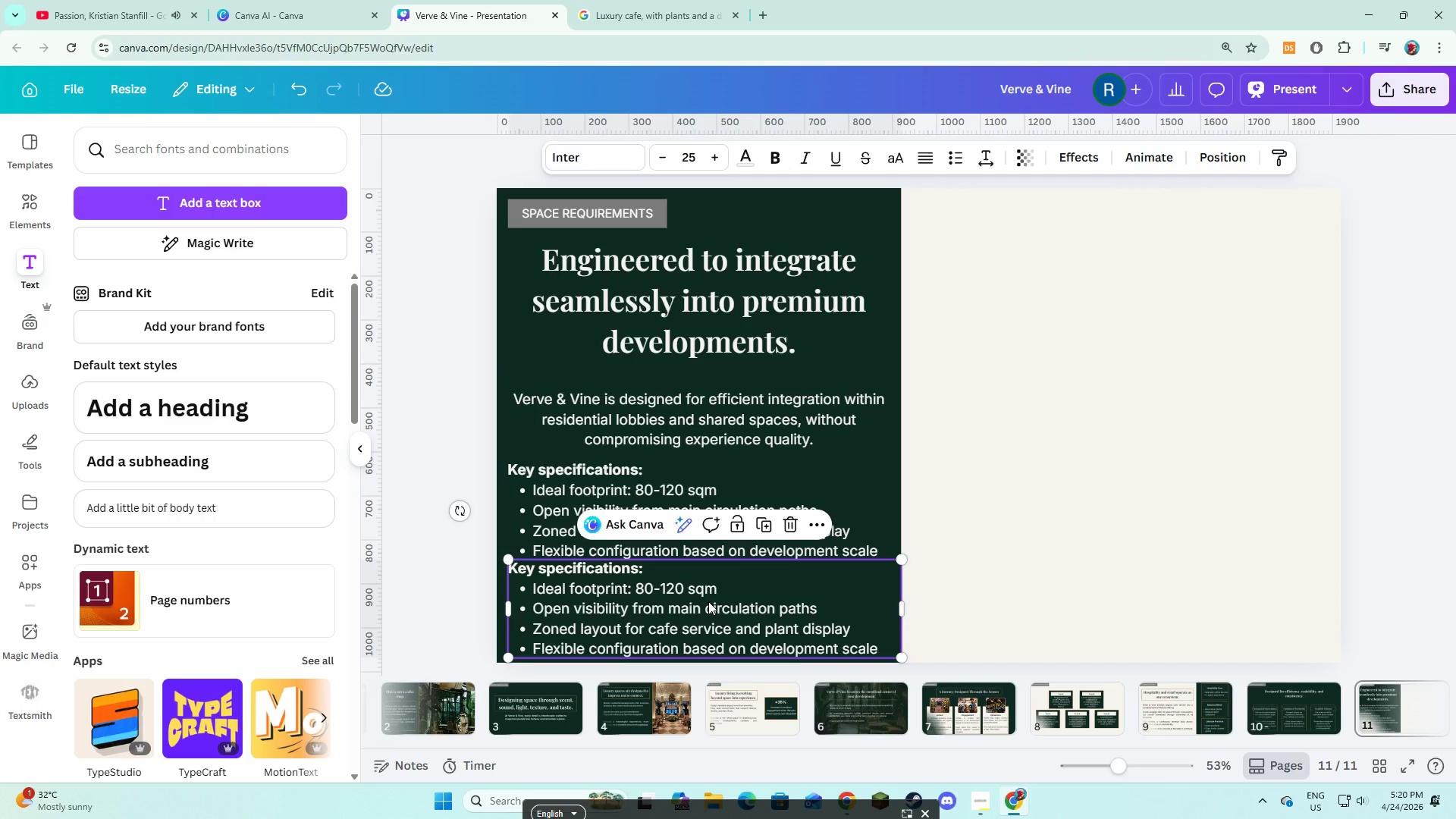 
left_click([753, 435])
 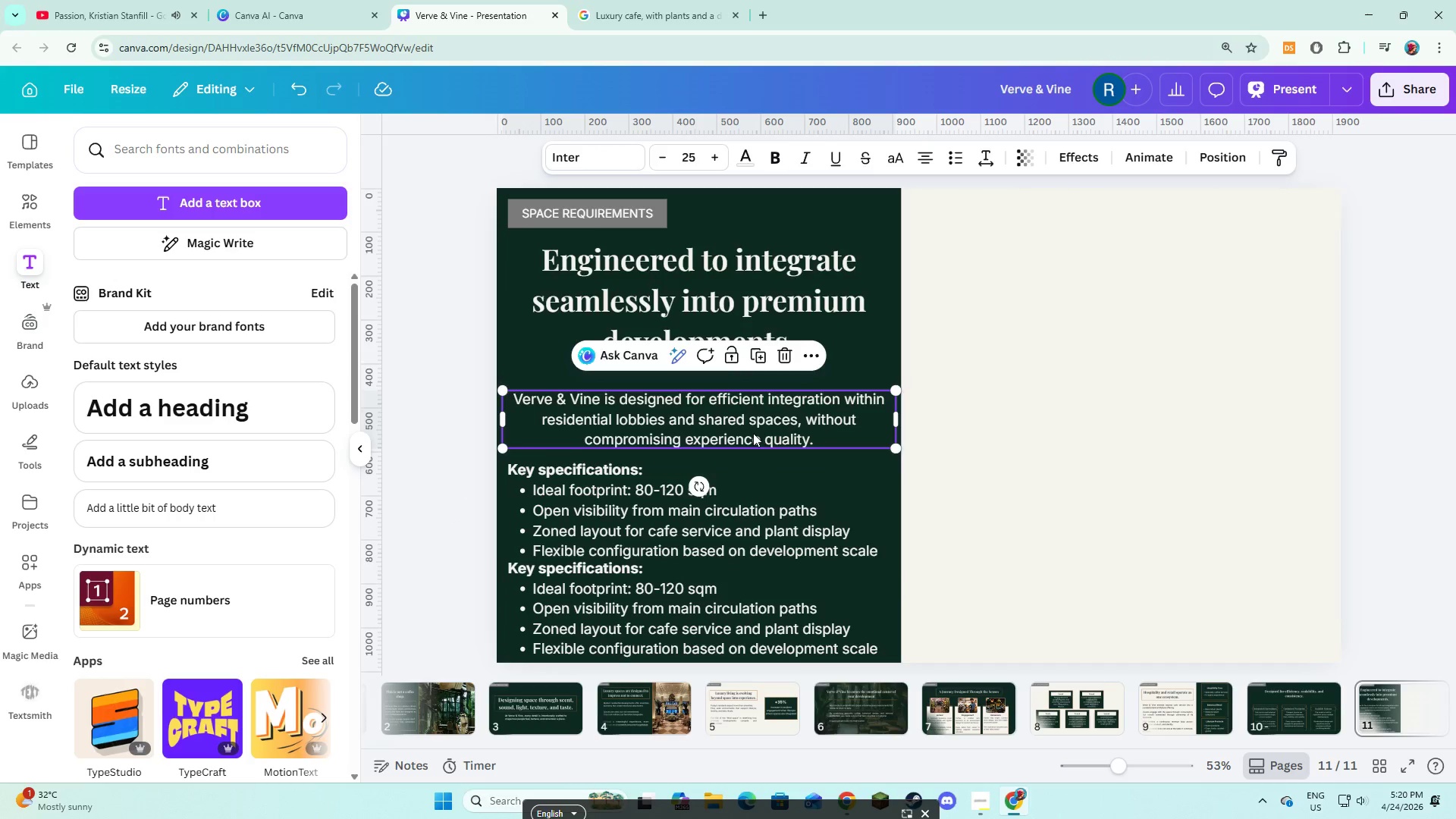 
left_click_drag(start_coordinate=[753, 433], to_coordinate=[754, 416])
 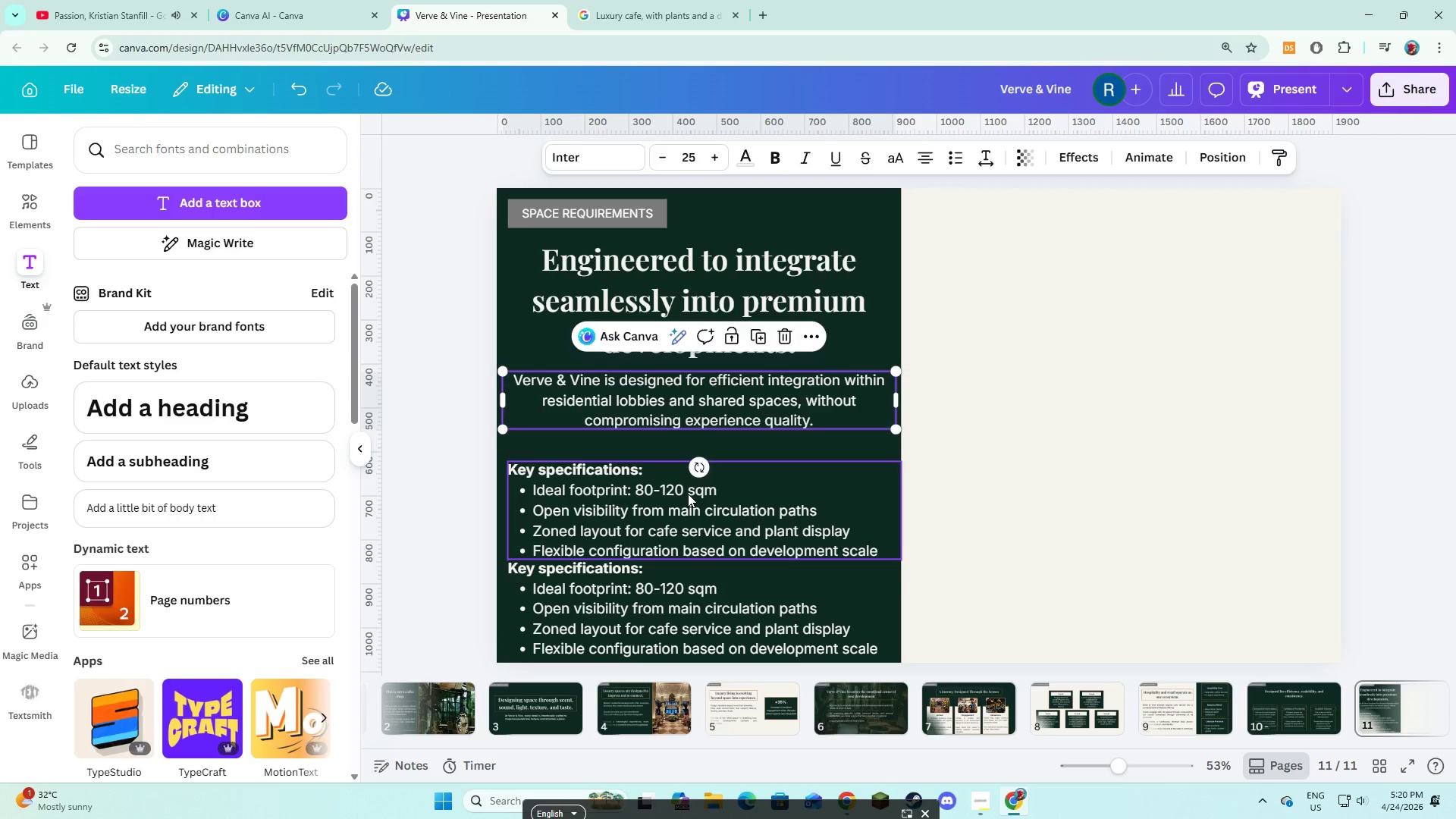 
left_click([688, 494])
 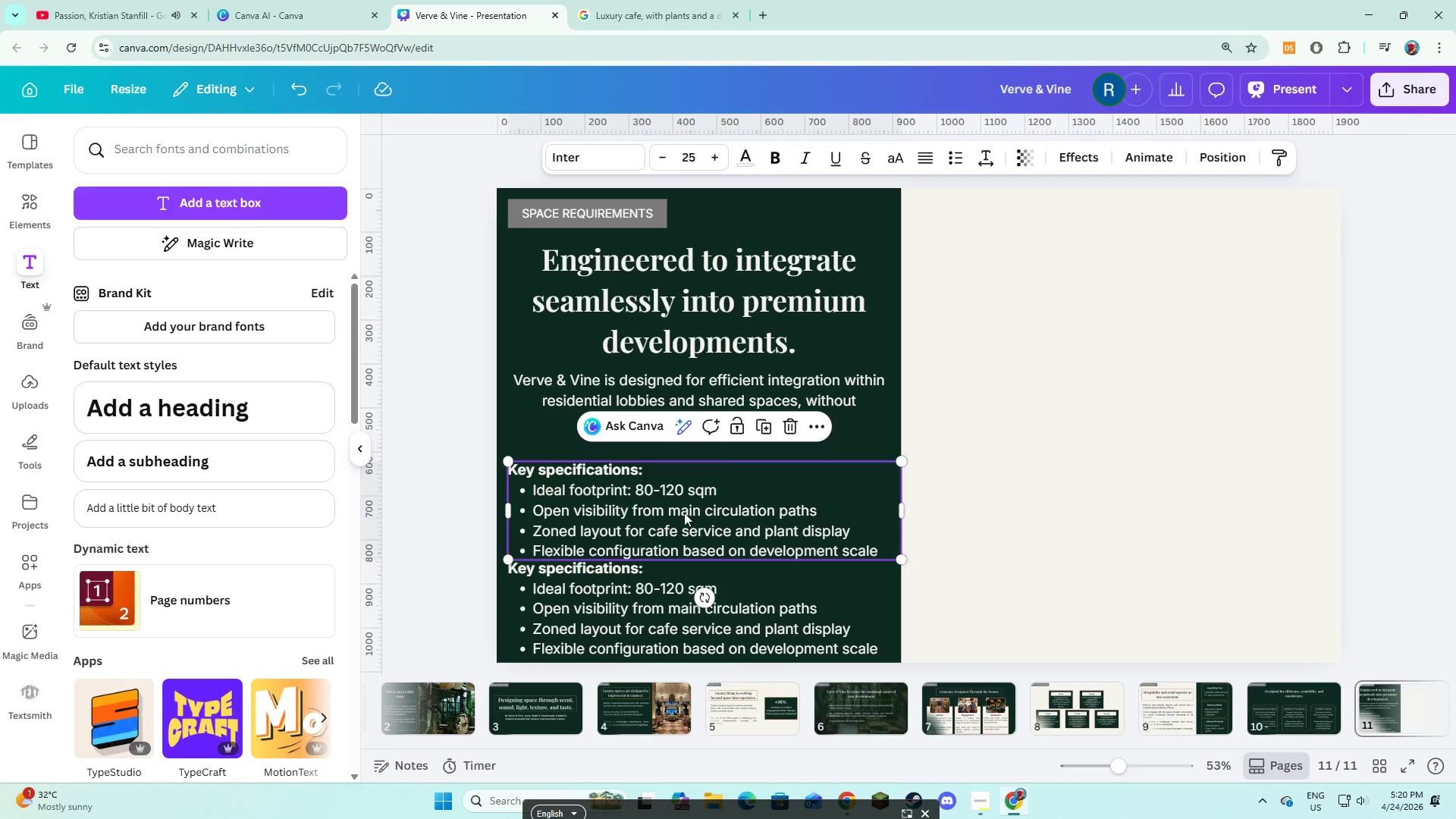 
left_click_drag(start_coordinate=[684, 513], to_coordinate=[682, 498])
 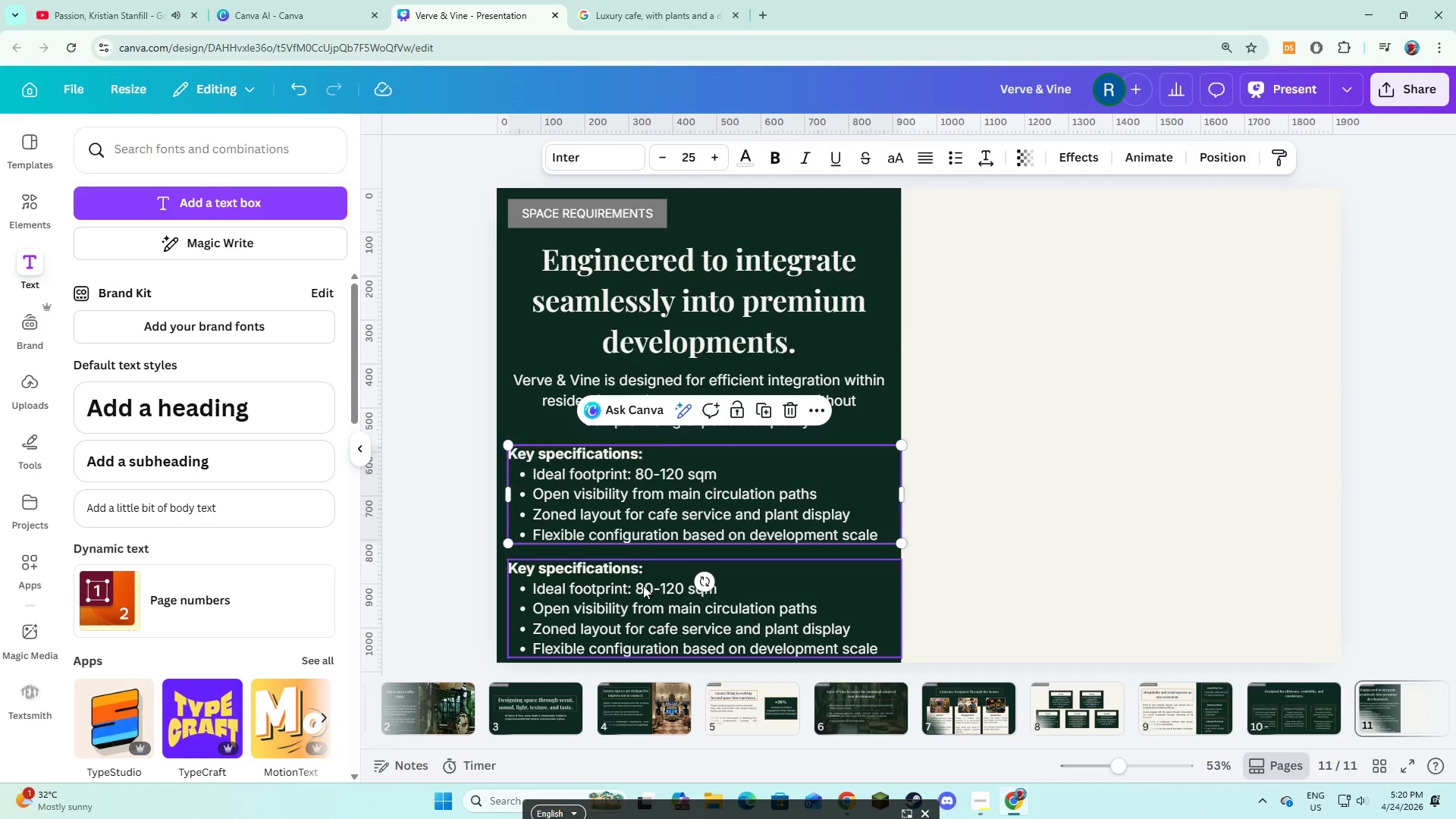 
left_click_drag(start_coordinate=[643, 585], to_coordinate=[642, 581])
 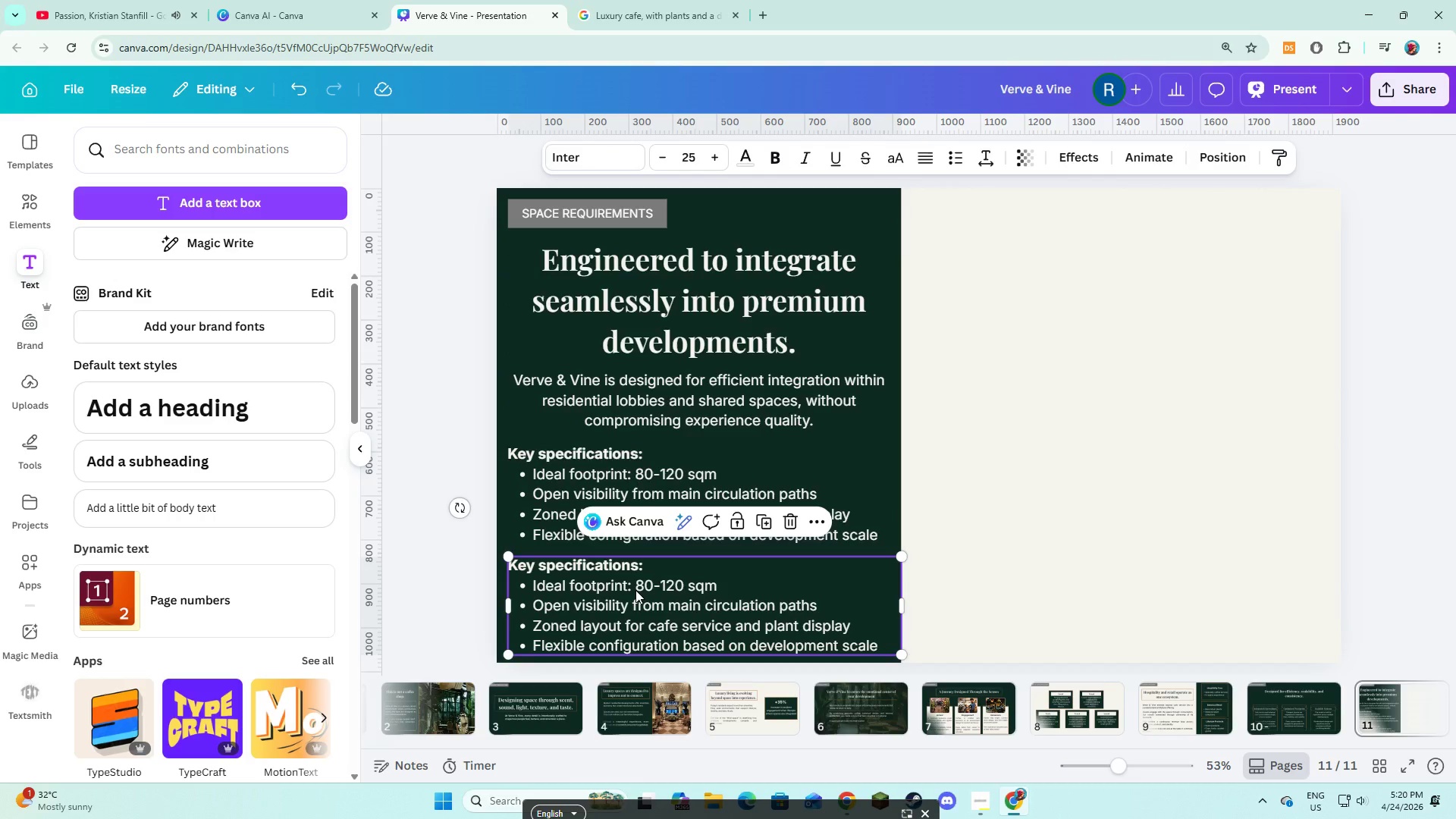 
left_click_drag(start_coordinate=[635, 590], to_coordinate=[631, 590])
 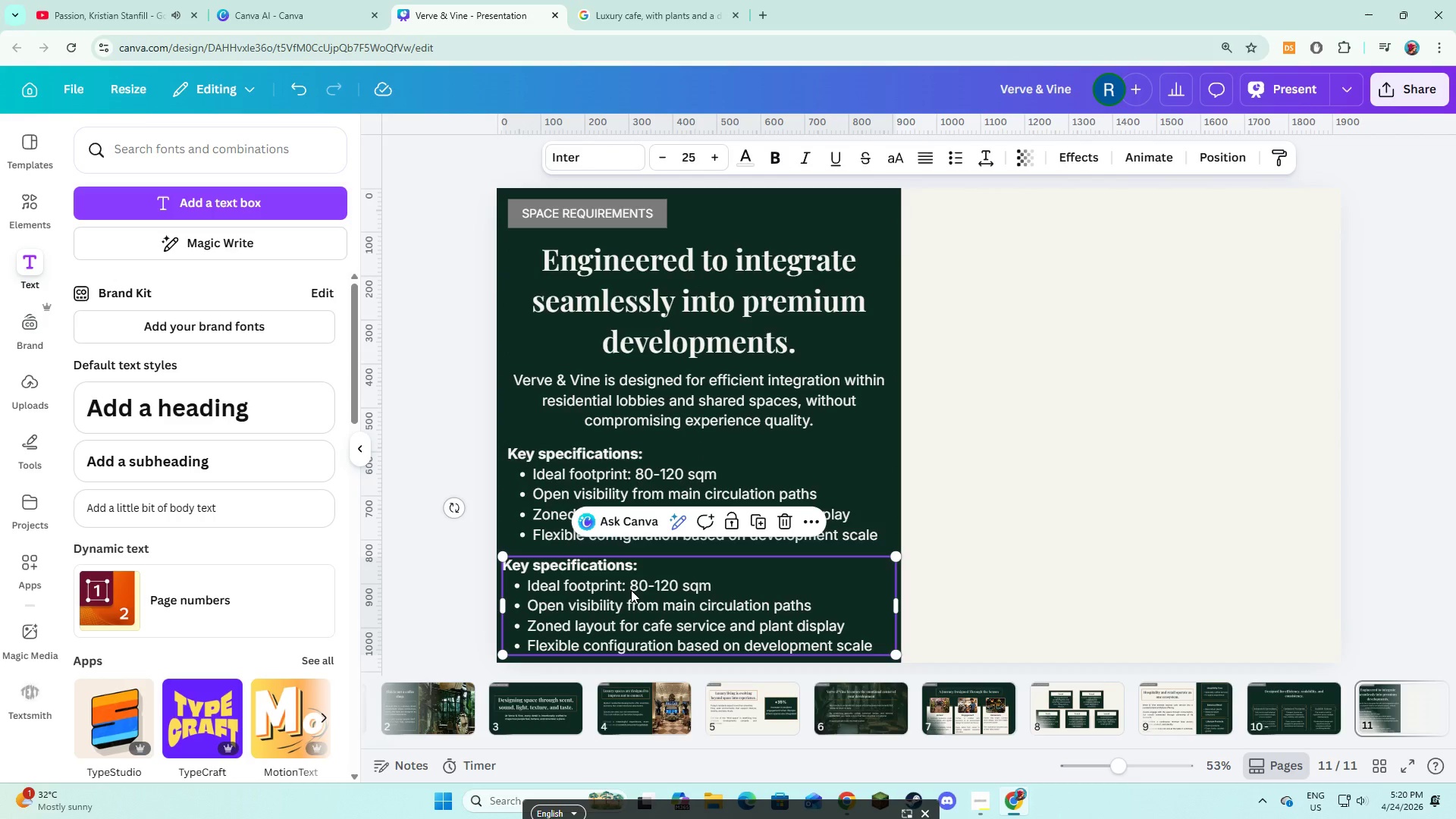 
left_click([631, 590])
 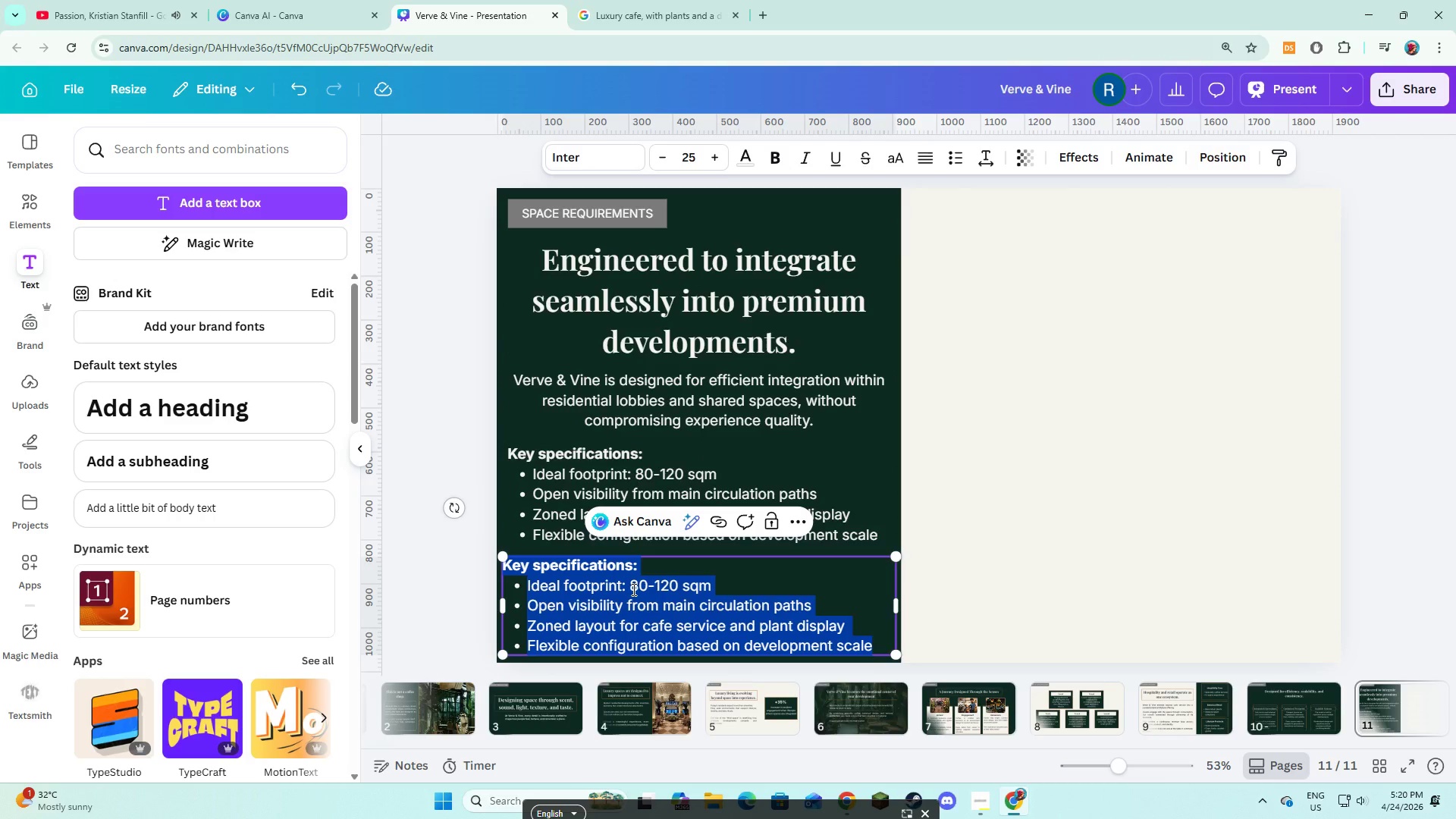 
type(Tecni)
key(Backspace)
key(Backspace)
type(hnical requirements:)
 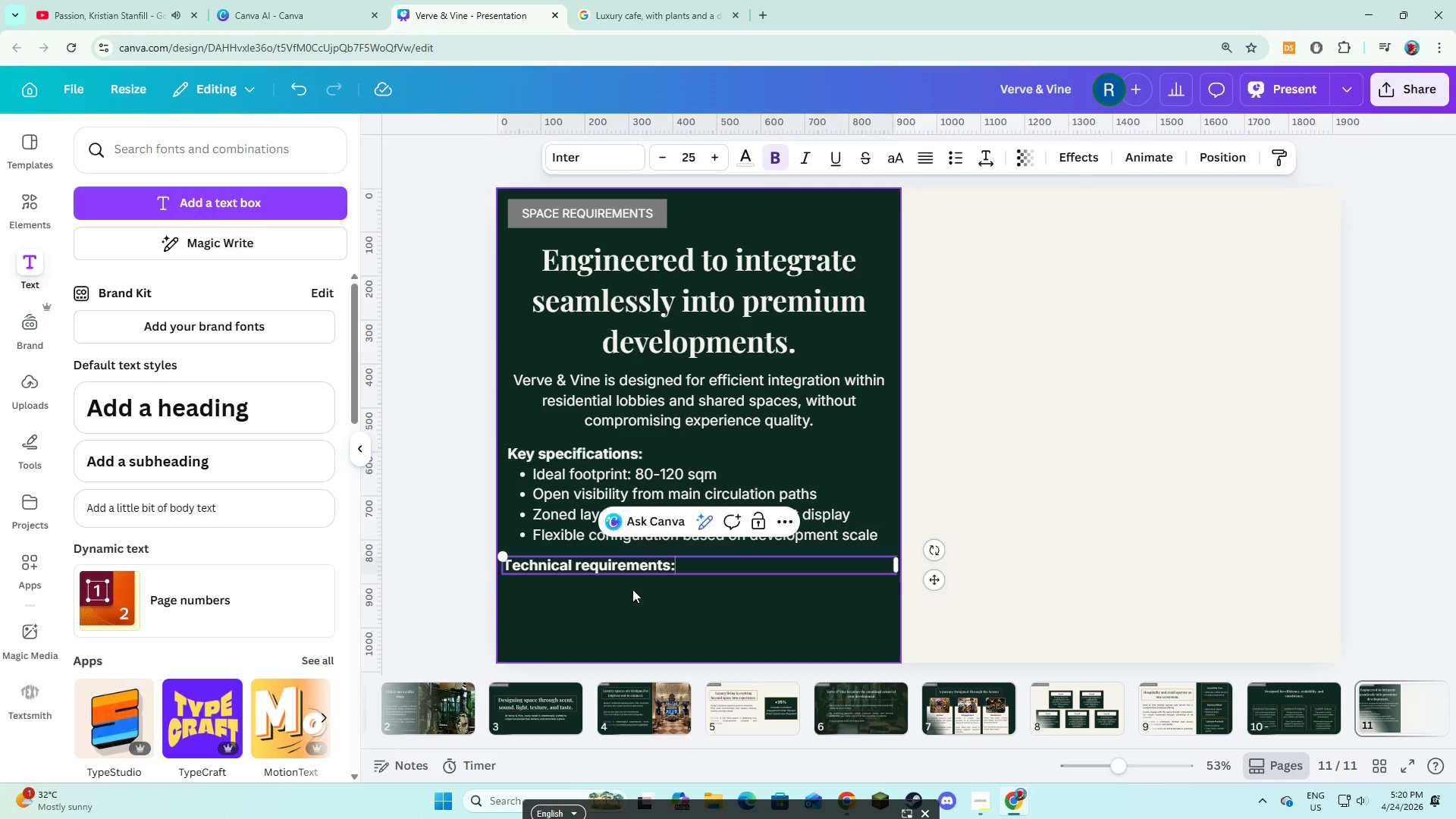 
key(Enter)
 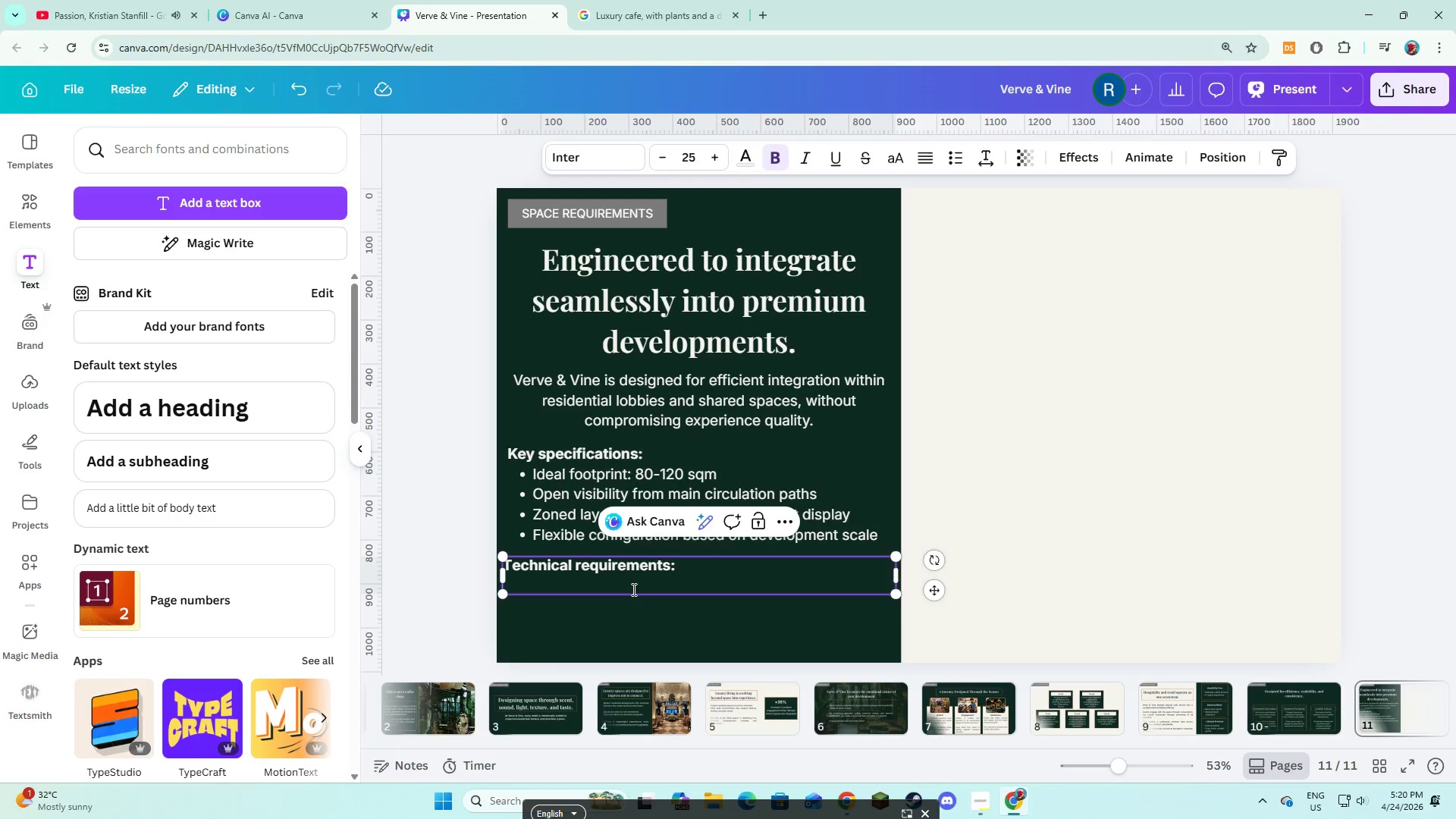 
type(* C)
key(Backspace)
type(Controlled lighting for plant health and amn)
key(Backspace)
type(baince)
 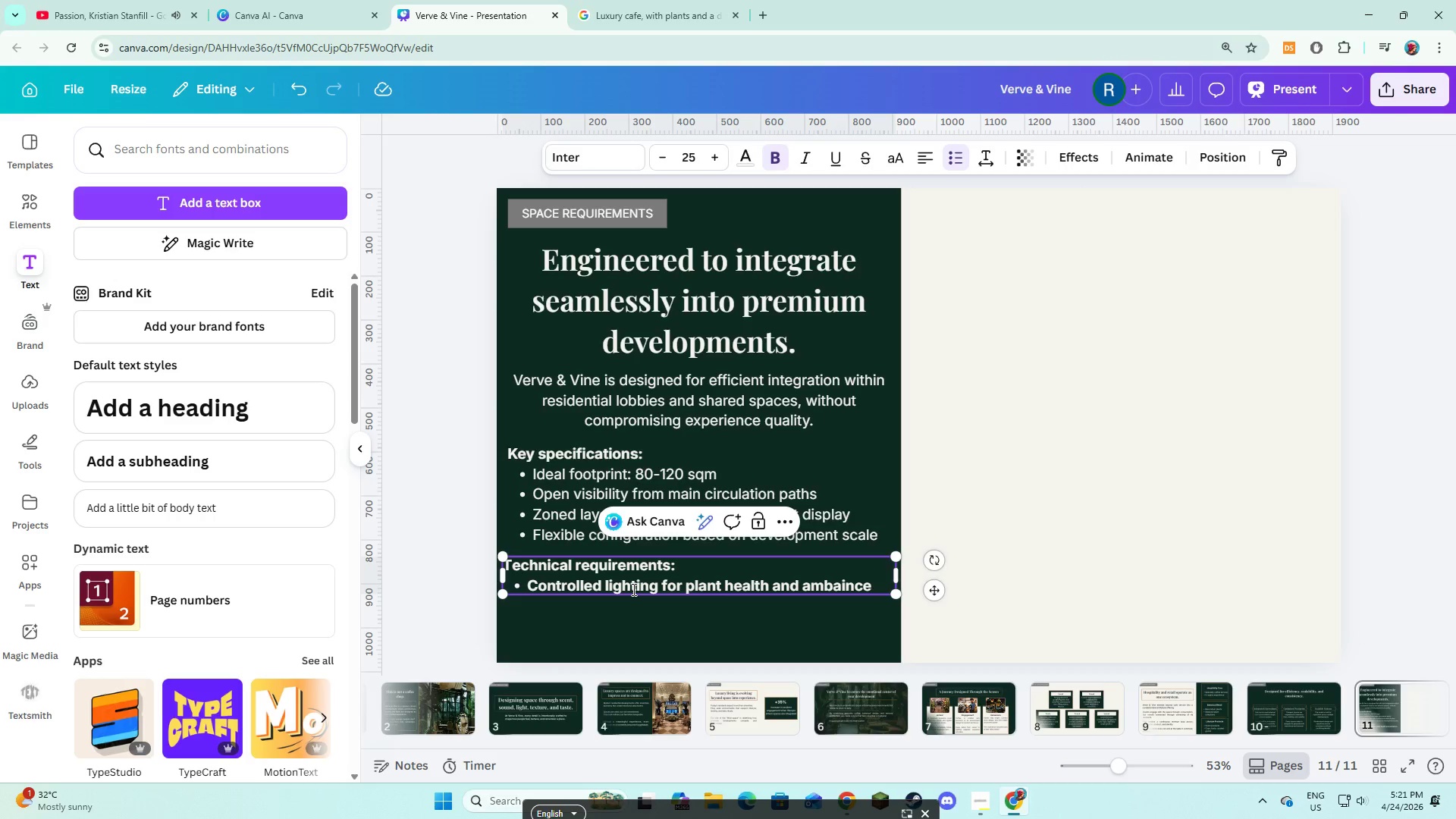 
key(Enter)
 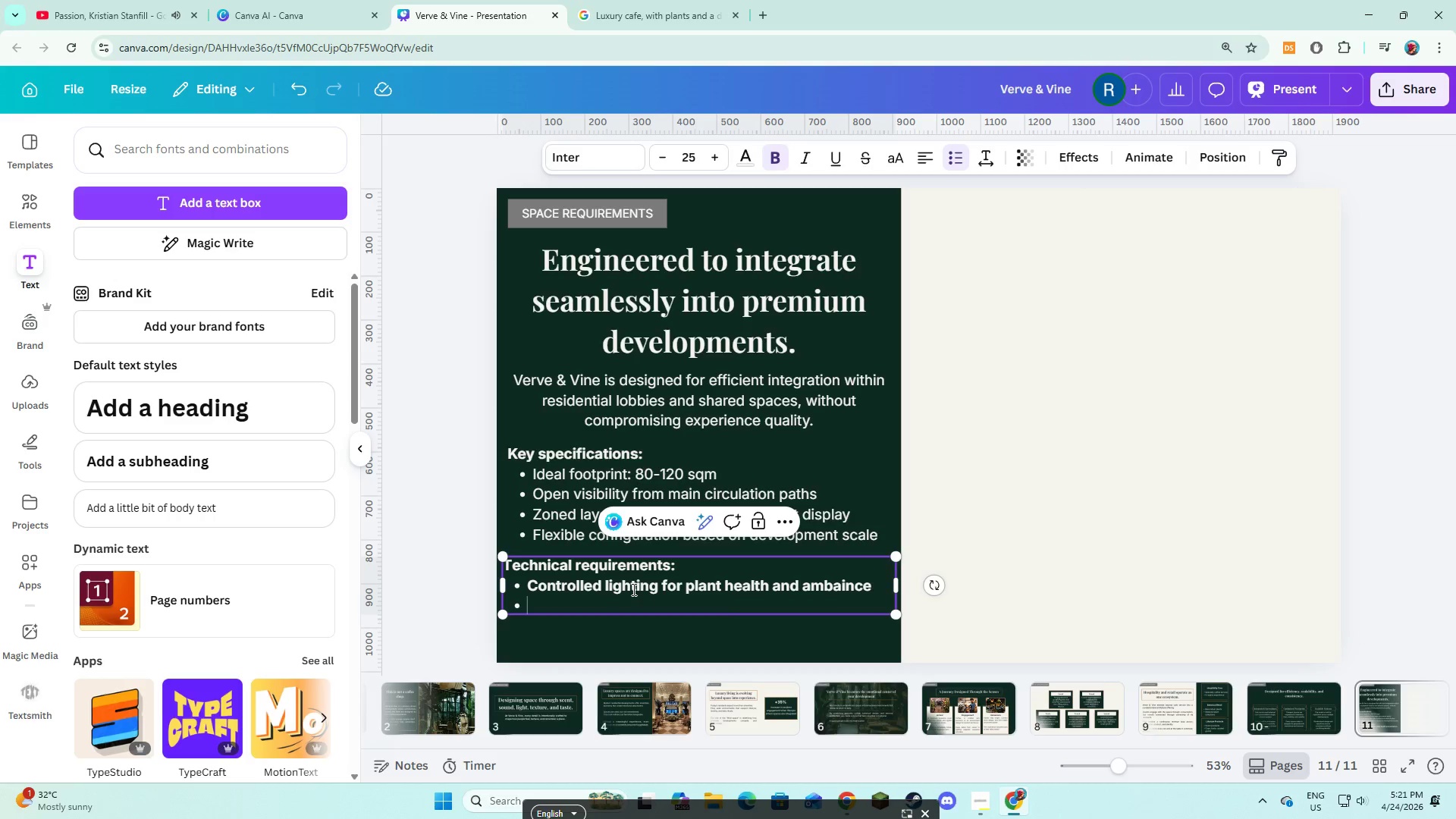 
type(Humini)
key(Backspace)
key(Backspace)
type(dity ventilation for botanicla installations)
 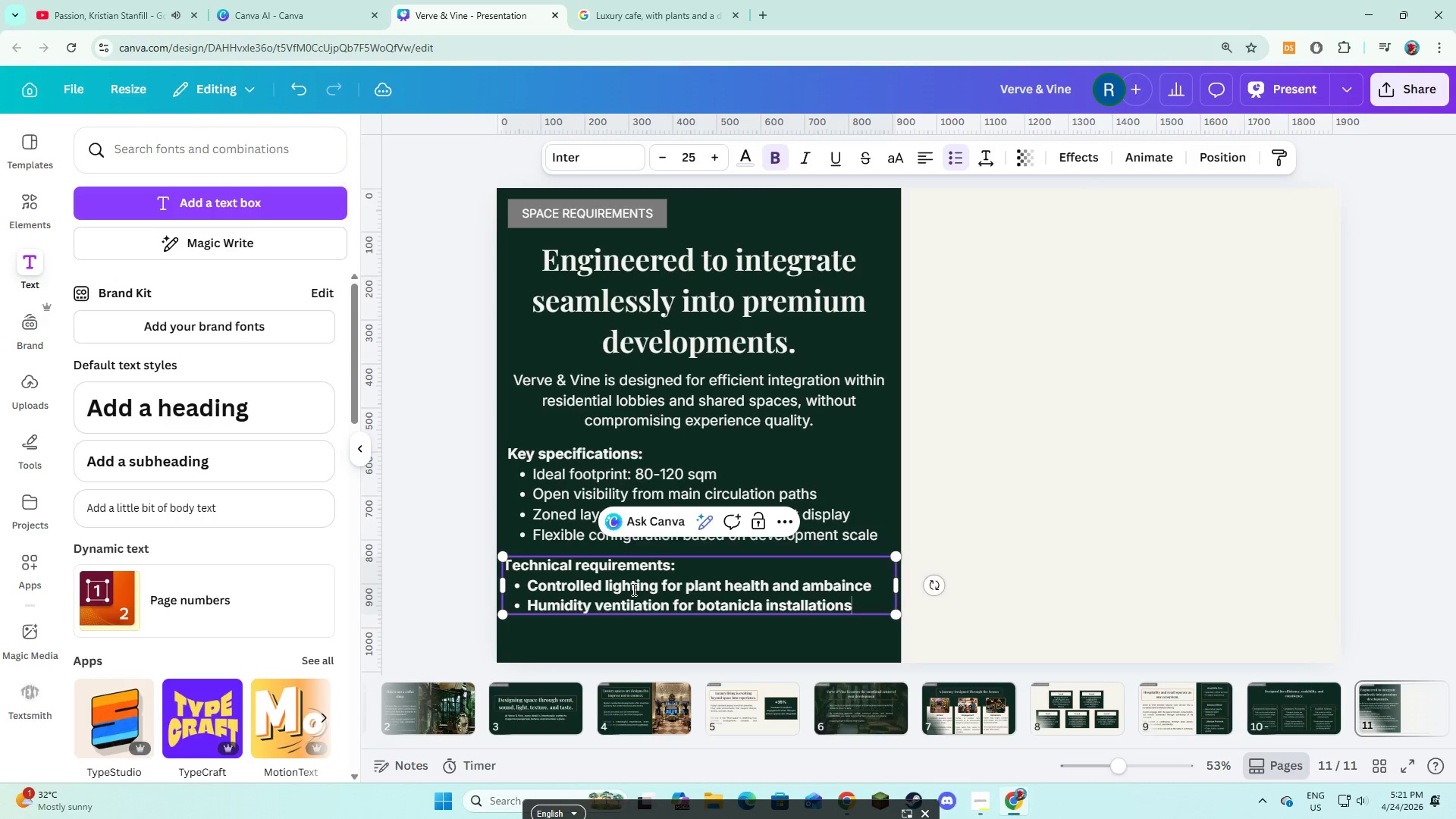 
key(Enter)
 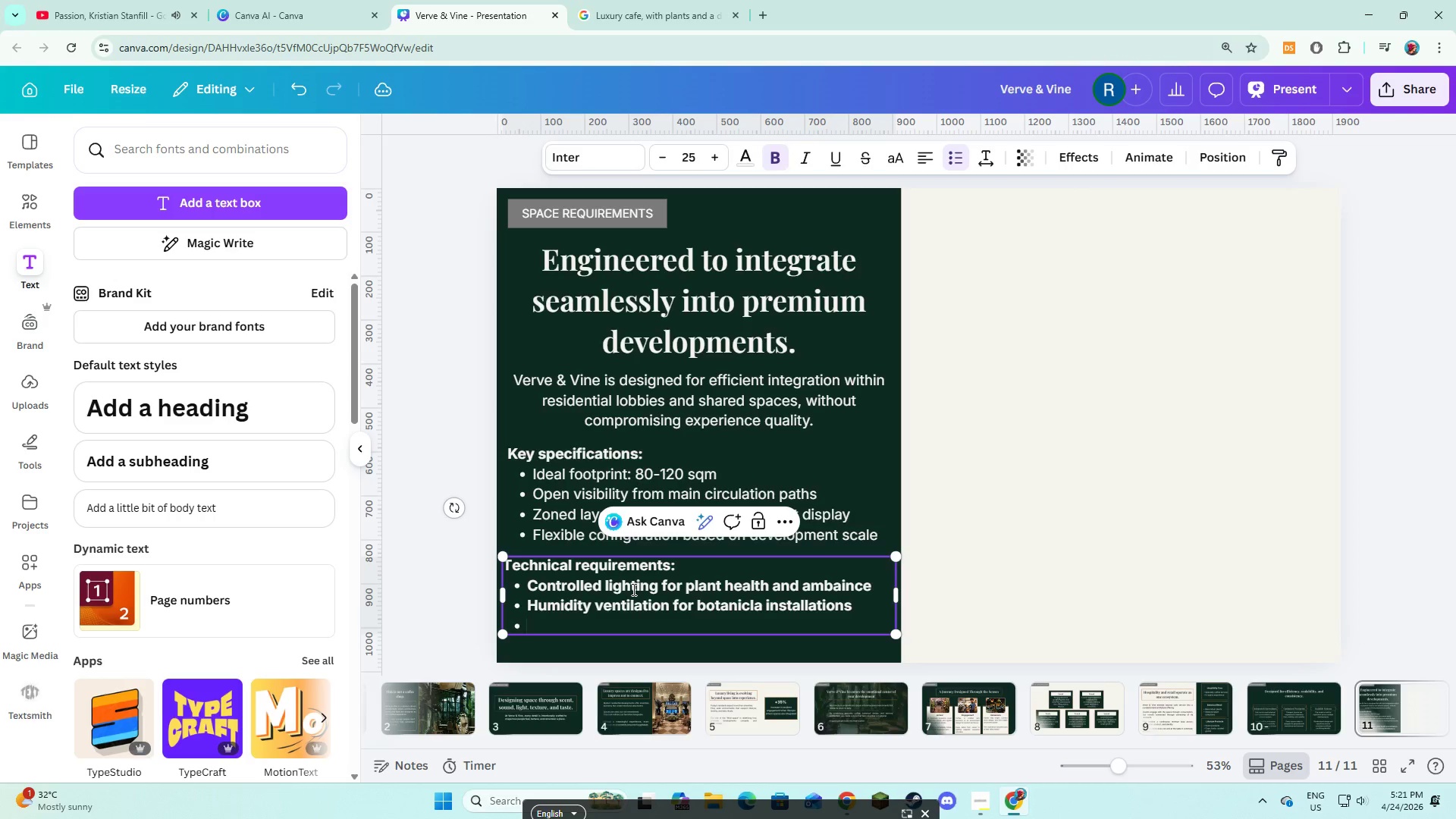 
type(Integrated ventillation)
key(Backspace)
key(Backspace)
key(Backspace)
key(Backspace)
key(Backspace)
key(Backspace)
type(ation to si)
key(Backspace)
type(upport air quality)
 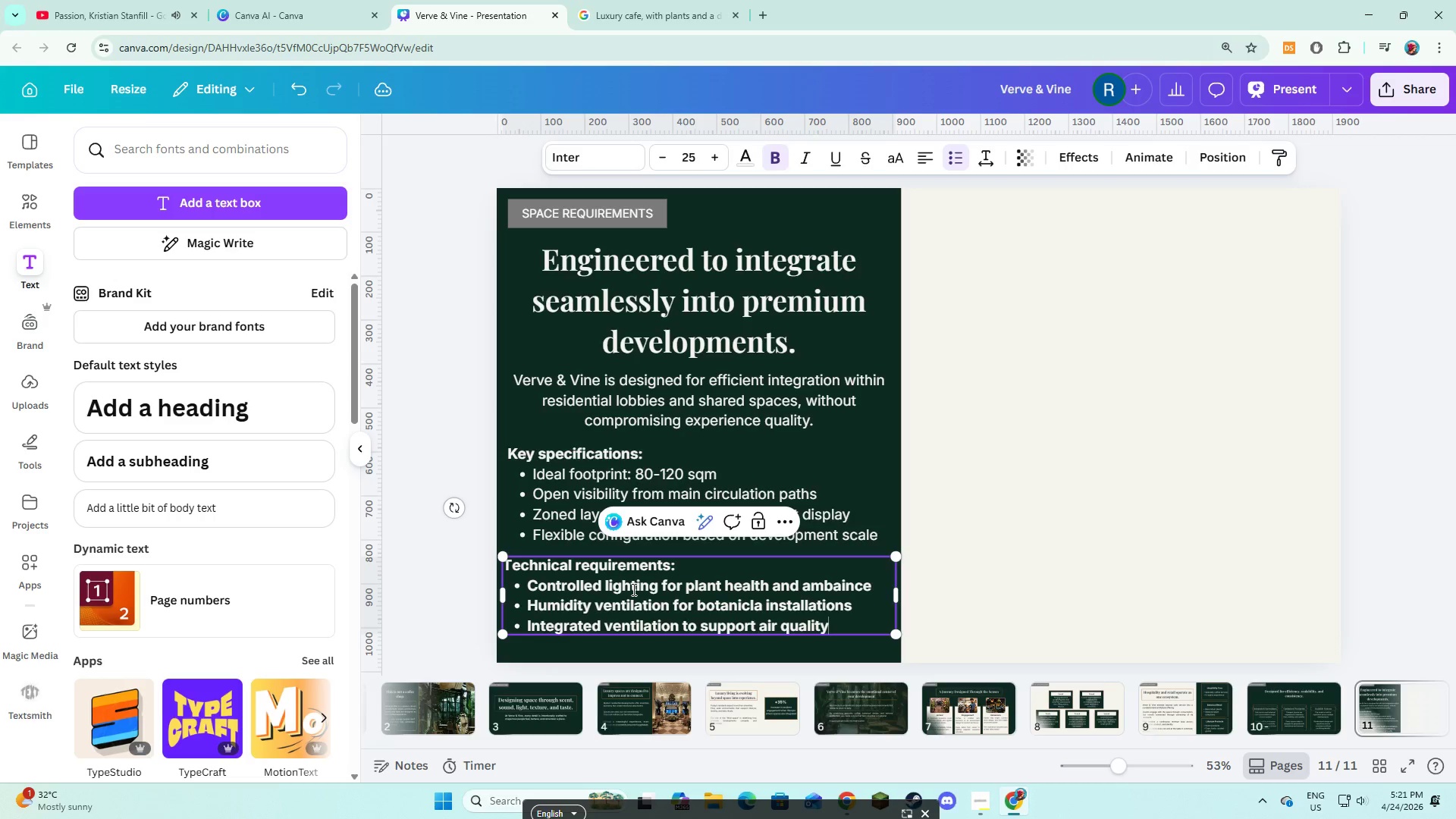 
key(Enter)
 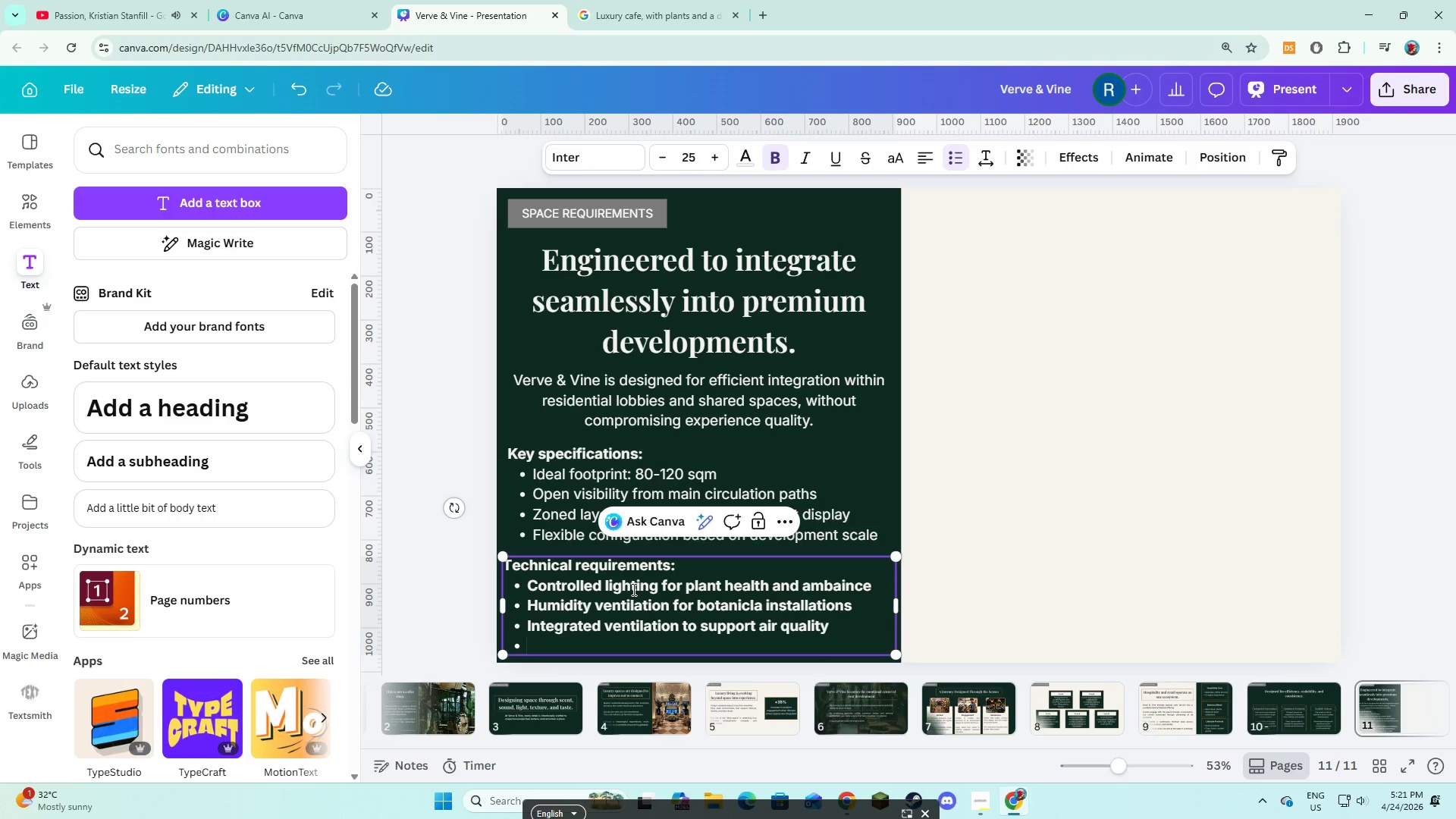 
type(Access to war)
key(Backspace)
type(ter supl)
key(Backspace)
type(ply and drainage)
 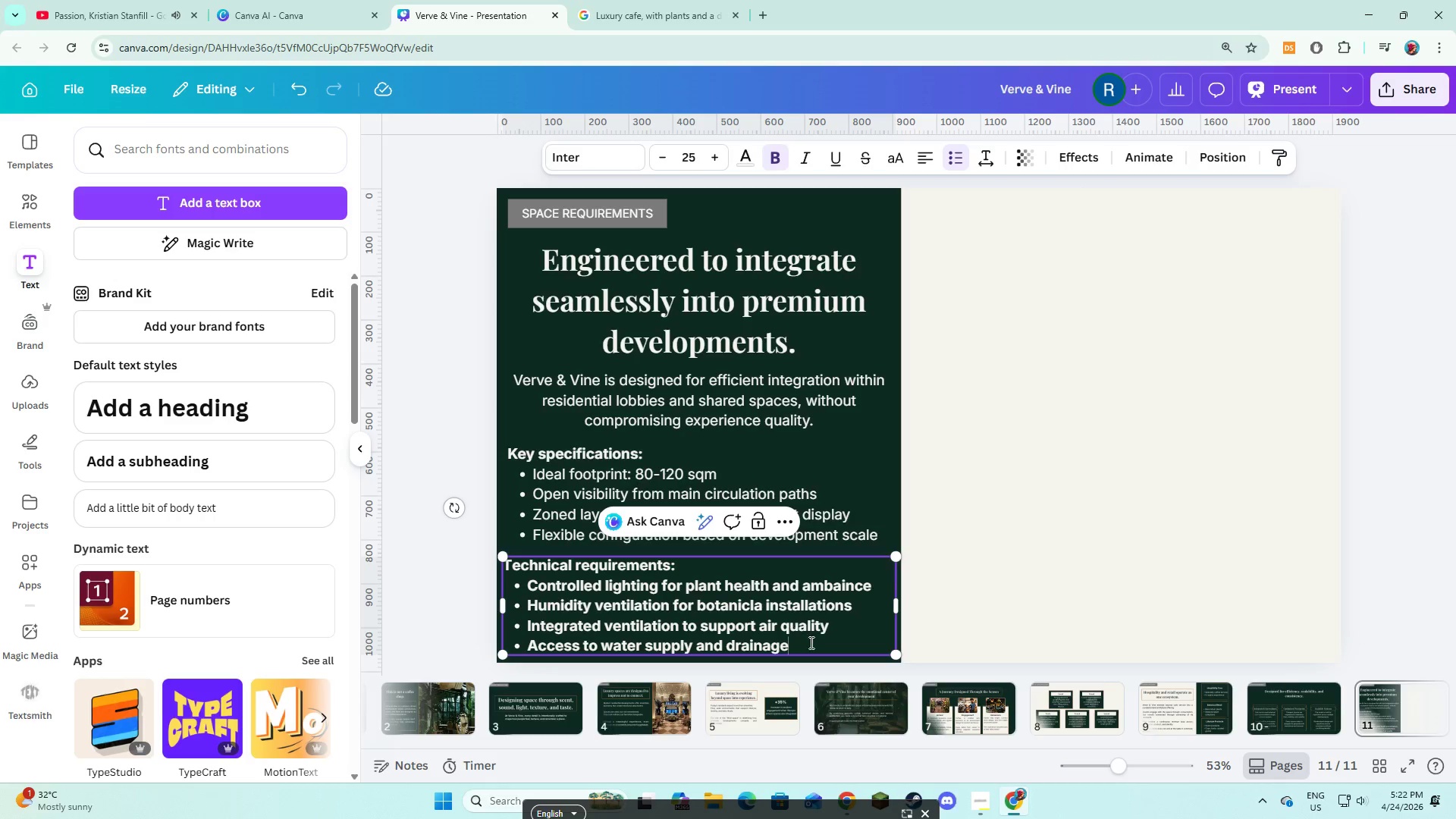 
left_click_drag(start_coordinate=[811, 644], to_coordinate=[529, 593])
 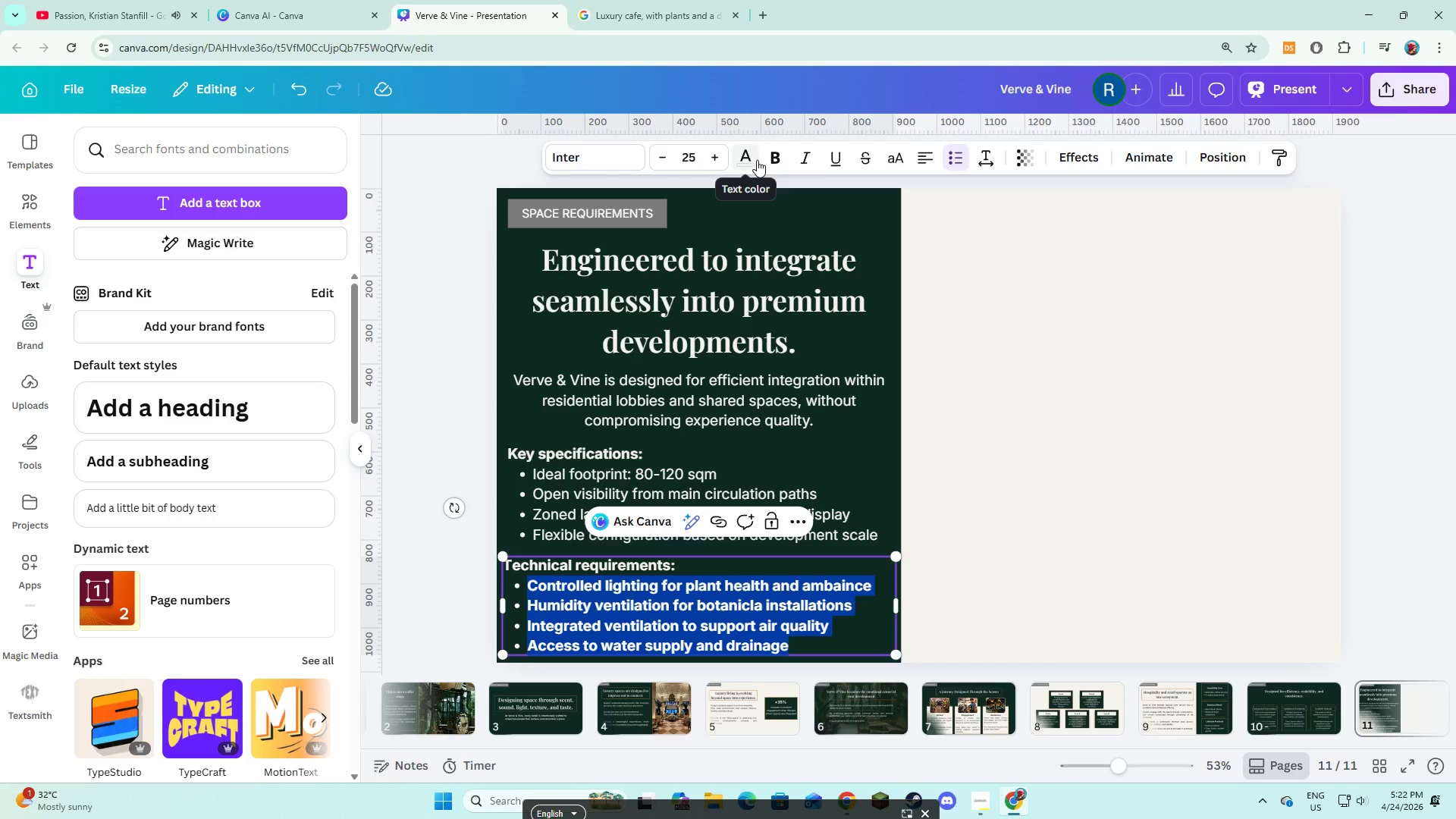 
left_click([778, 157])
 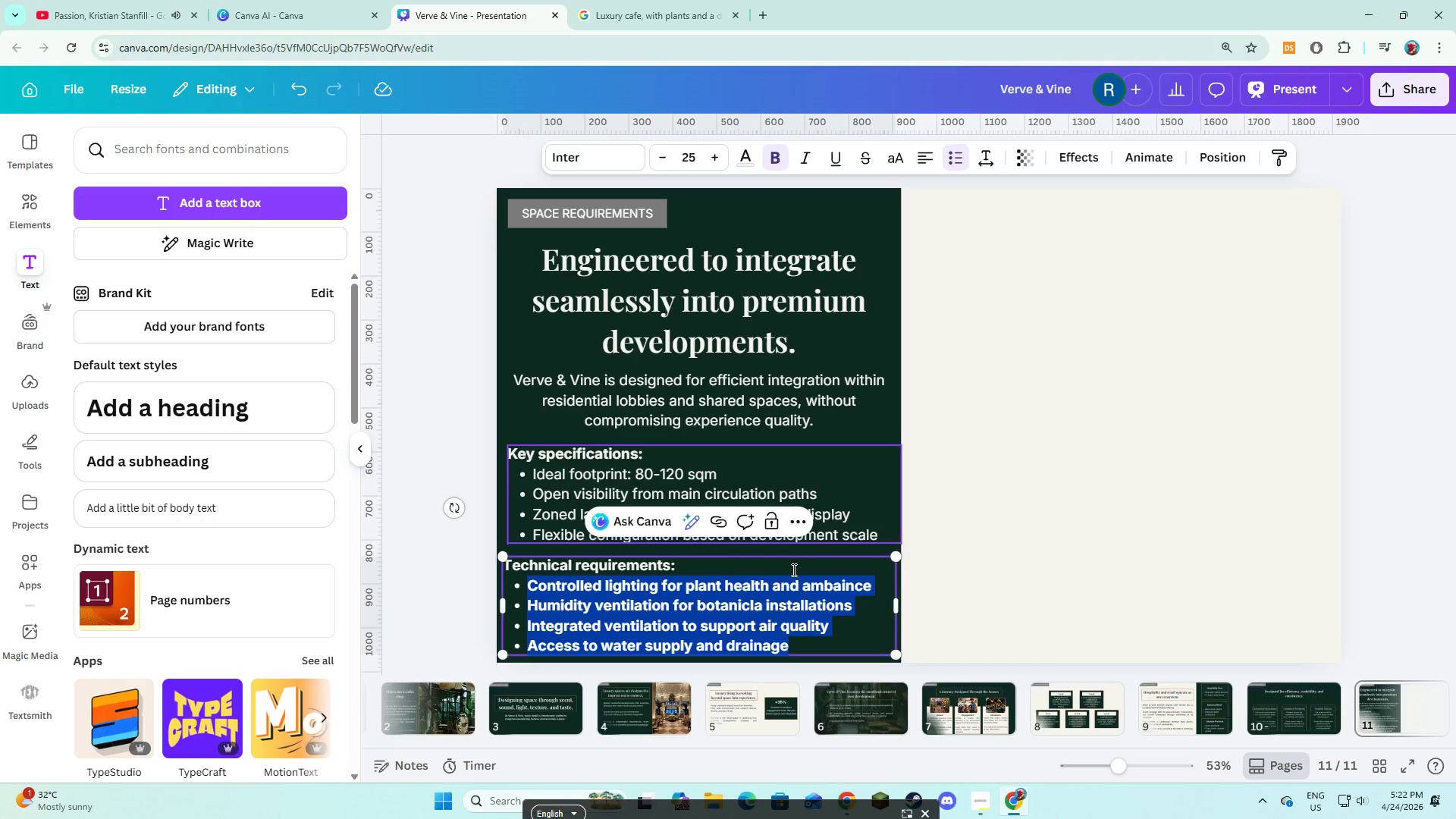 
left_click([792, 582])
 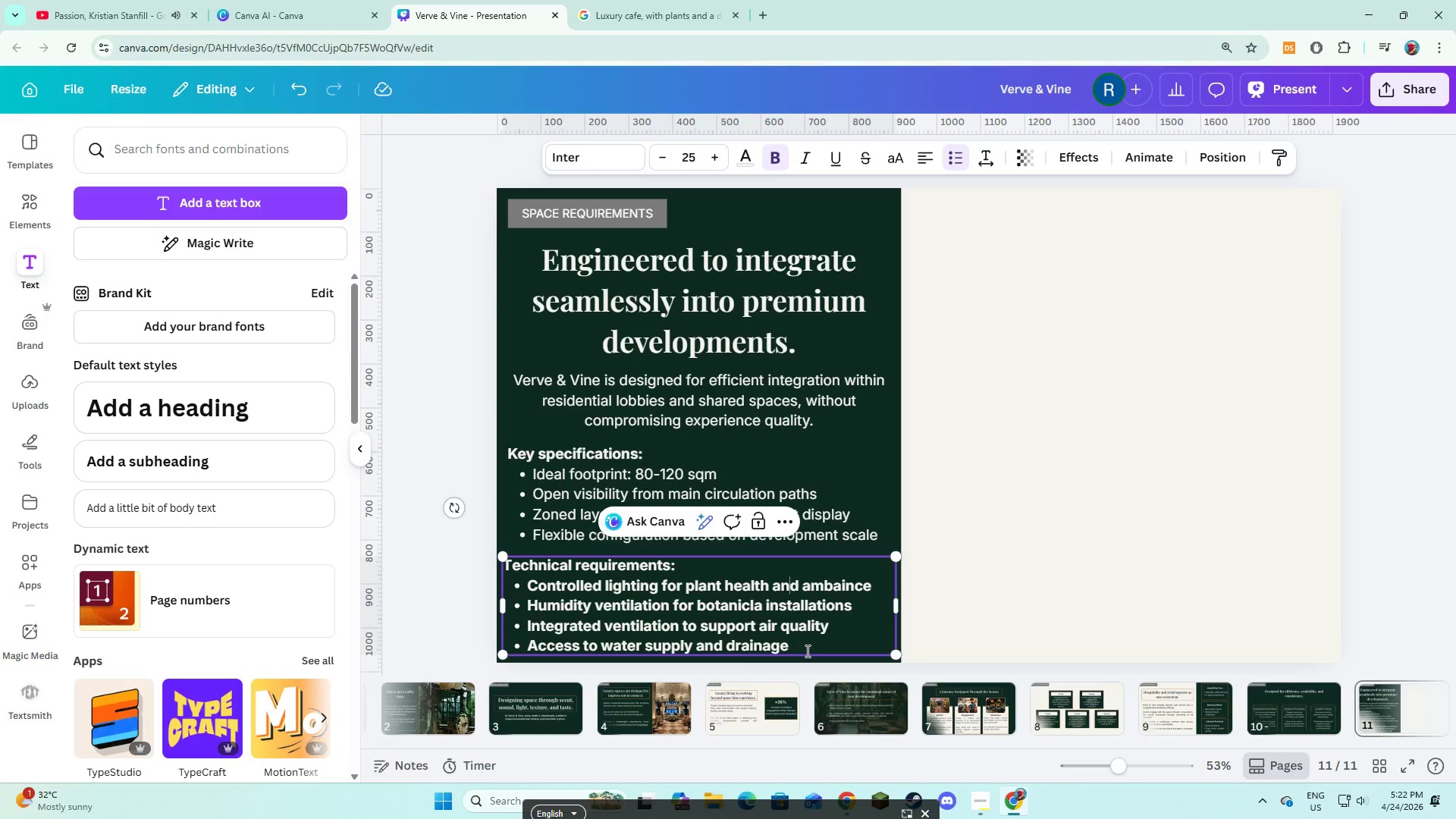 
left_click_drag(start_coordinate=[807, 646], to_coordinate=[516, 583])
 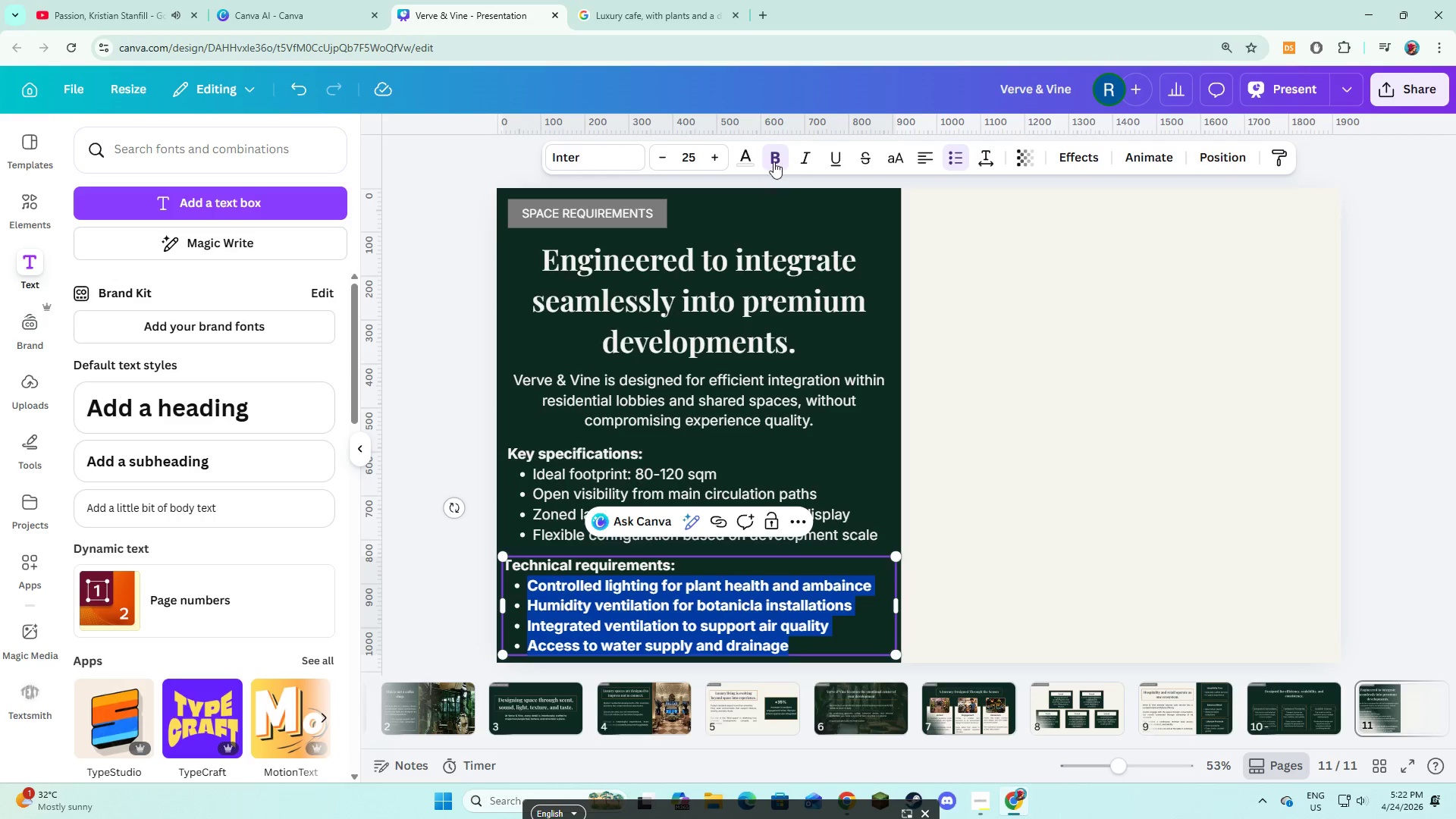 
left_click([774, 162])
 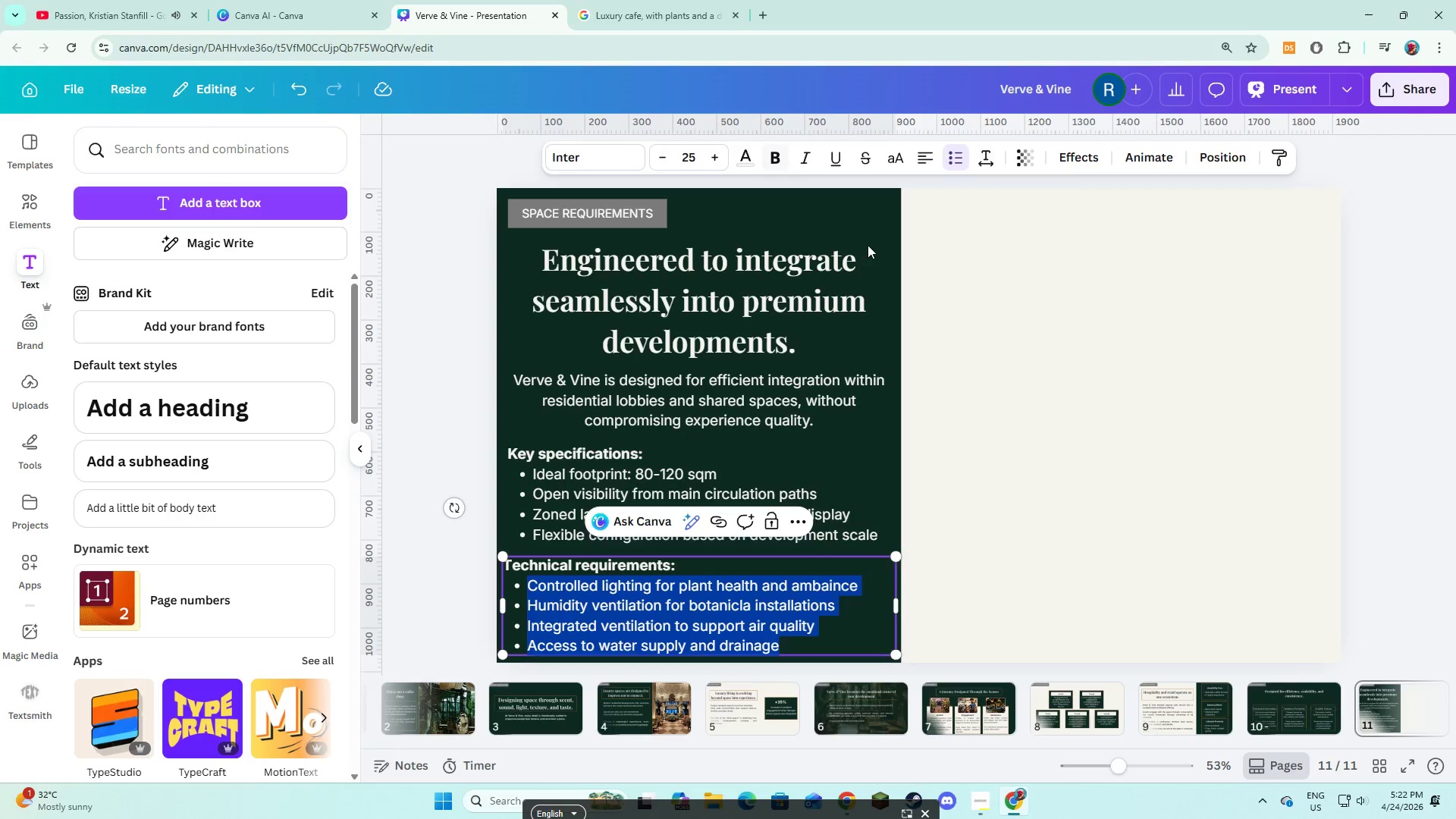 
left_click([1011, 391])
 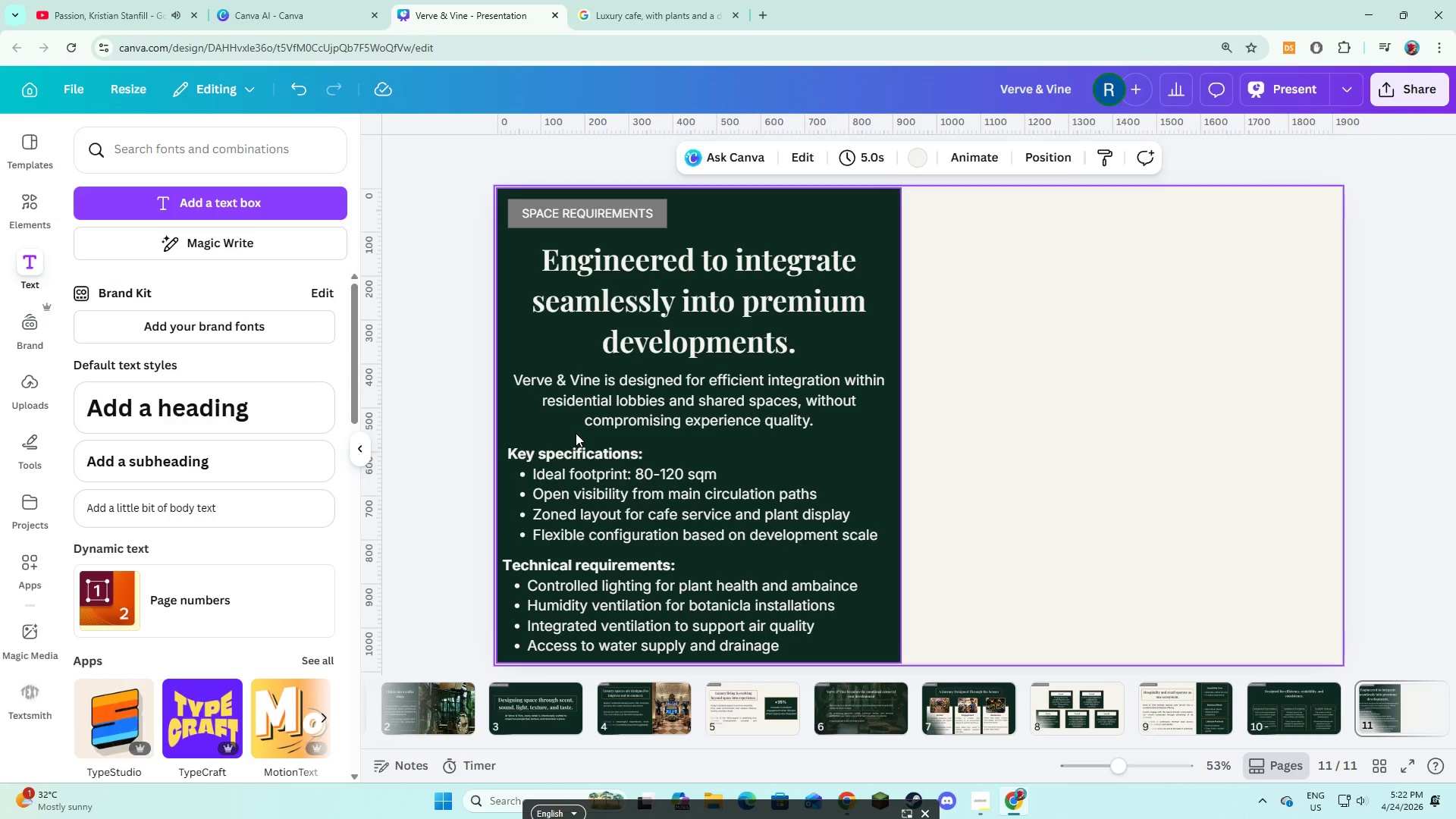 
left_click([580, 472])
 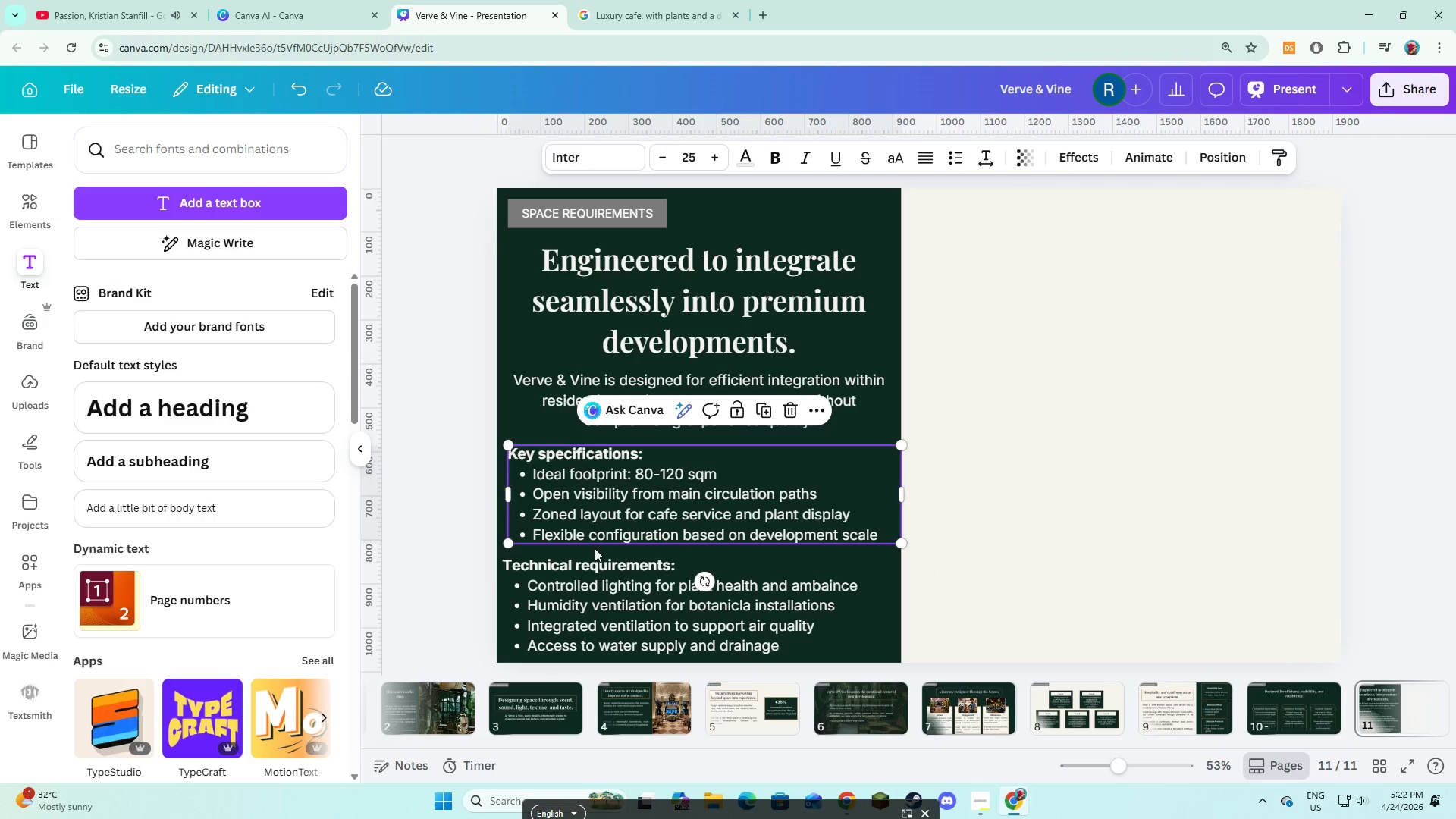 
hold_key(key=ShiftLeft, duration=0.58)
left_click([598, 570])
 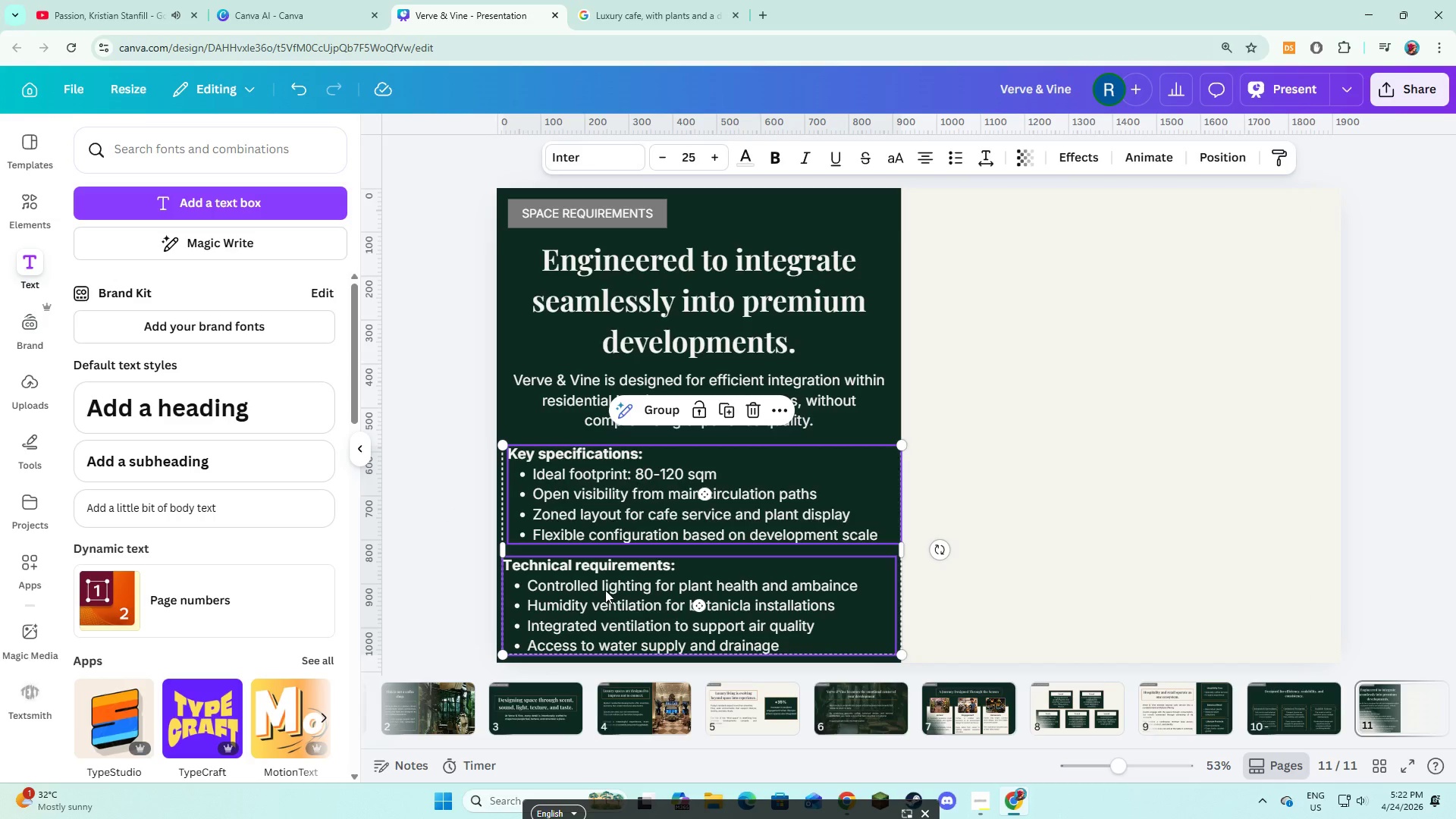 
left_click_drag(start_coordinate=[606, 589], to_coordinate=[606, 583])
 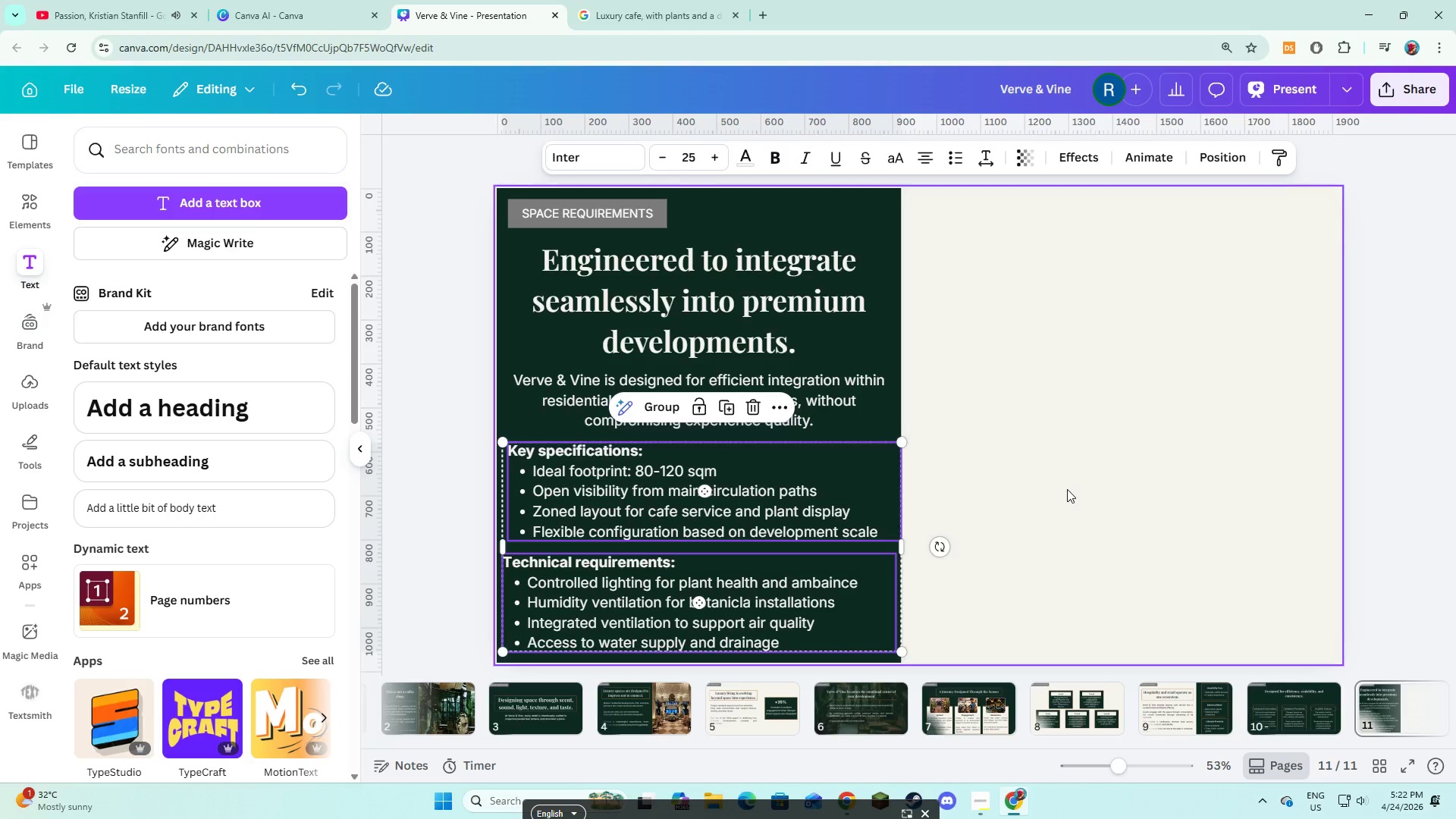 
left_click([1067, 489])
 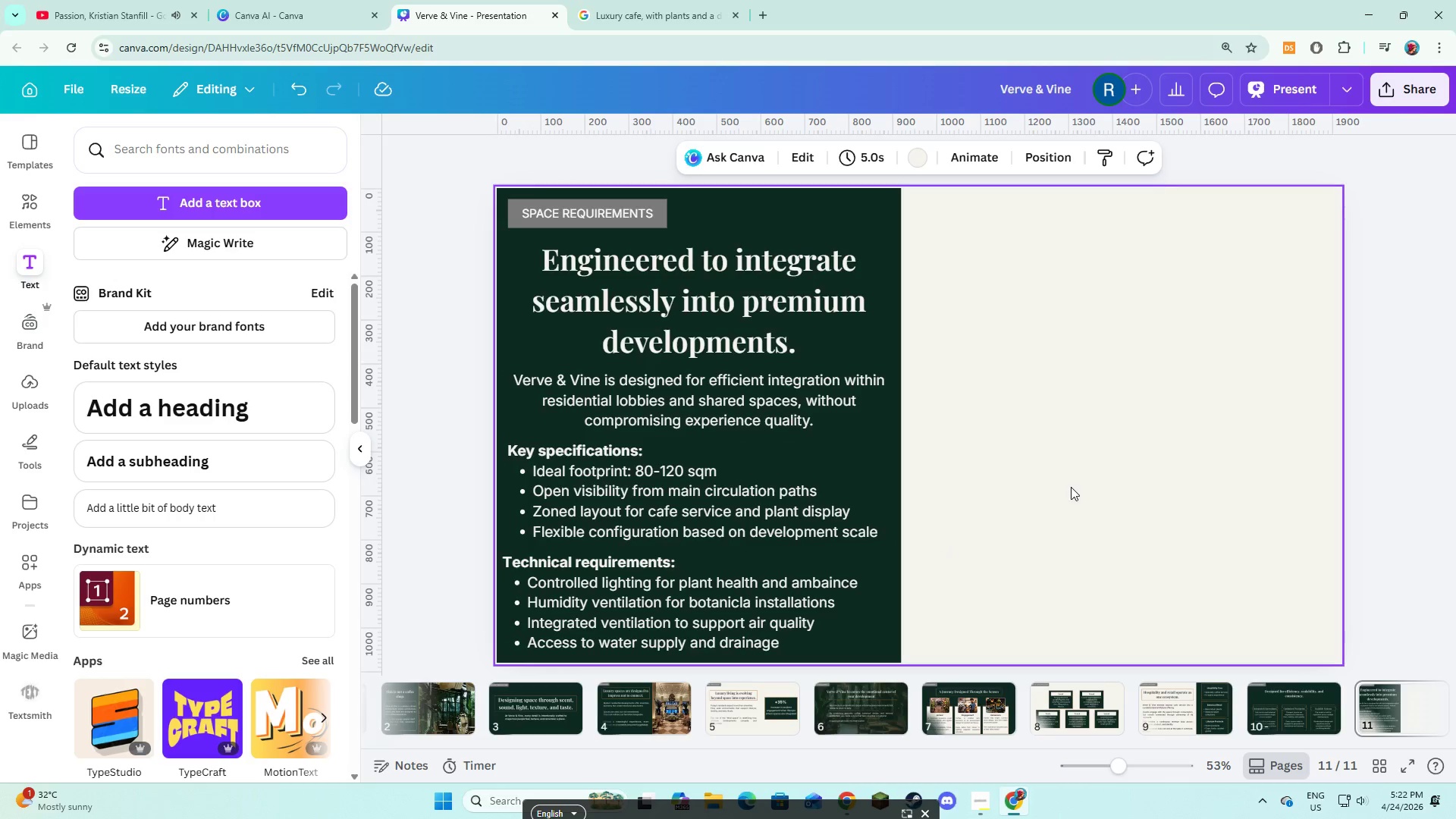 
left_click([1067, 477])
 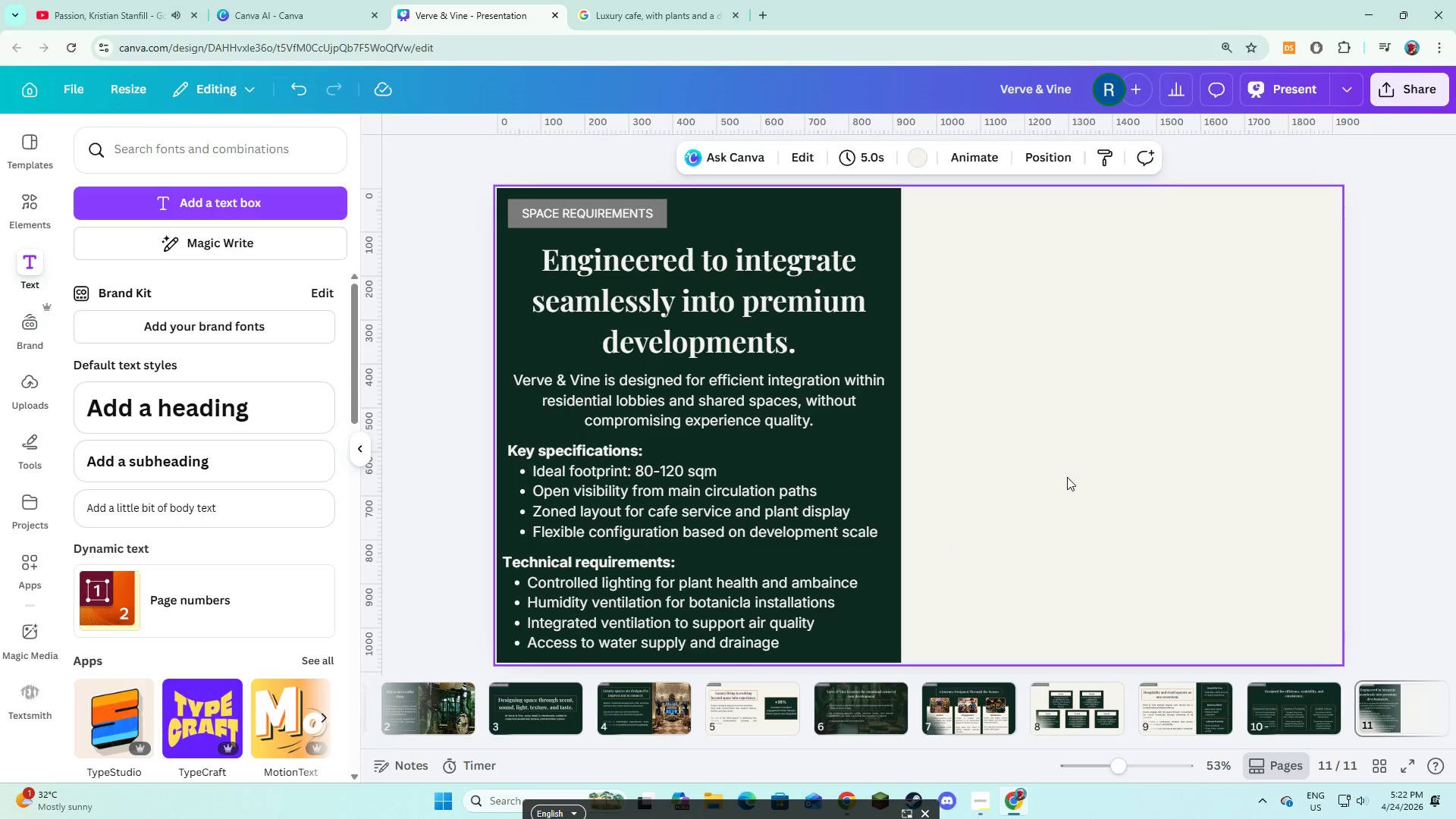 
wait(17.92)
 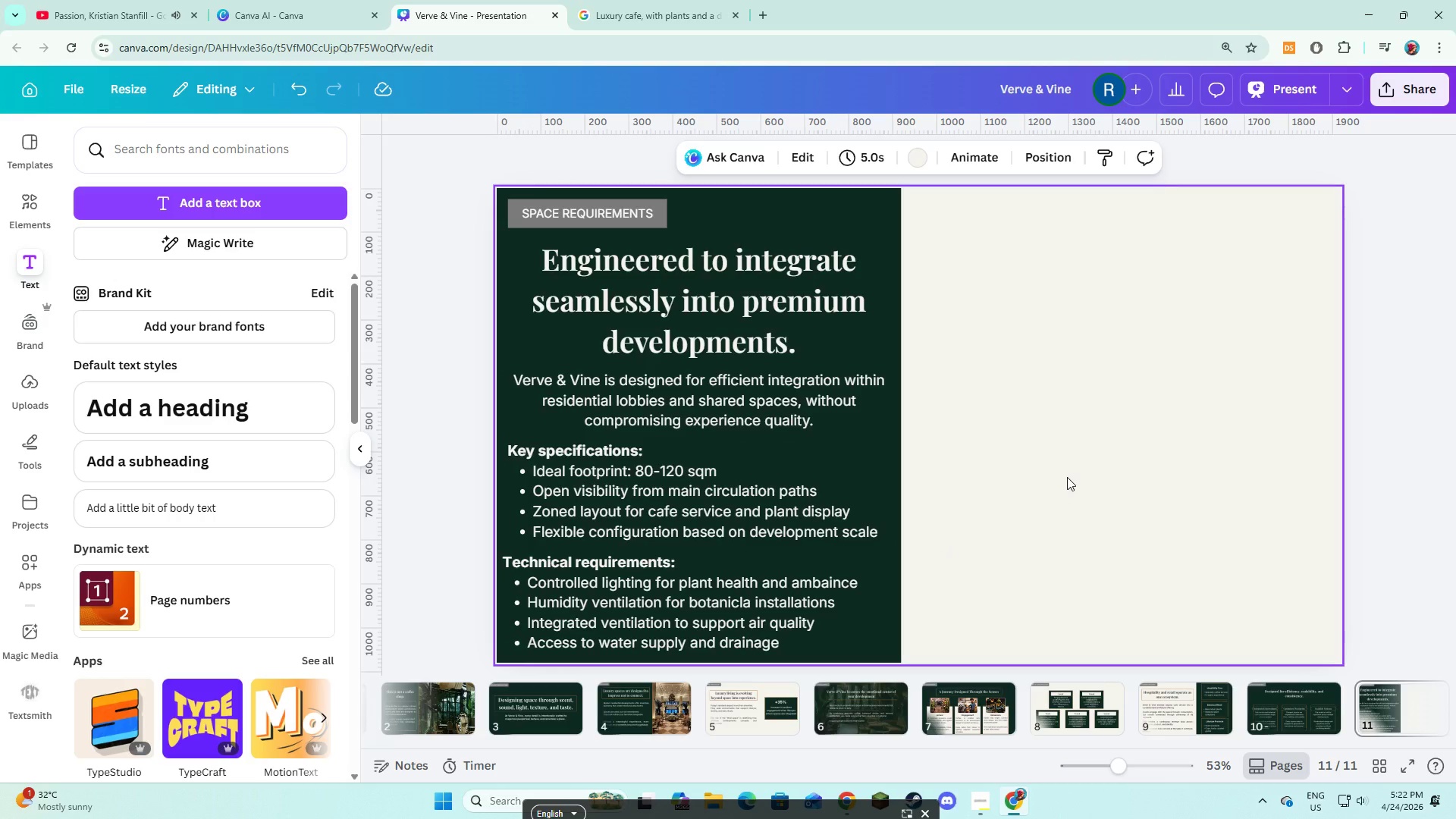 
left_click([819, 218])
 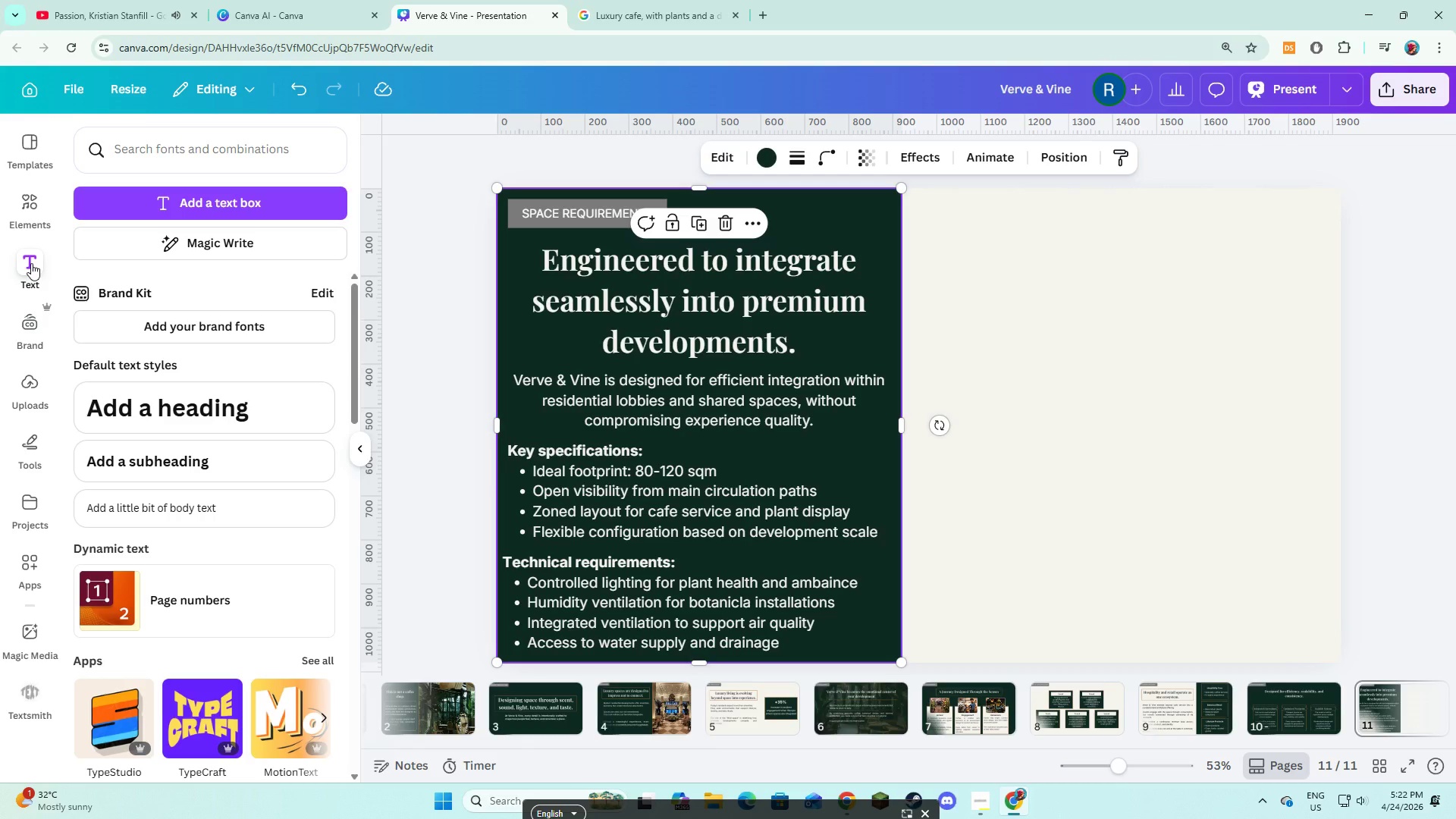 
left_click([41, 196])
 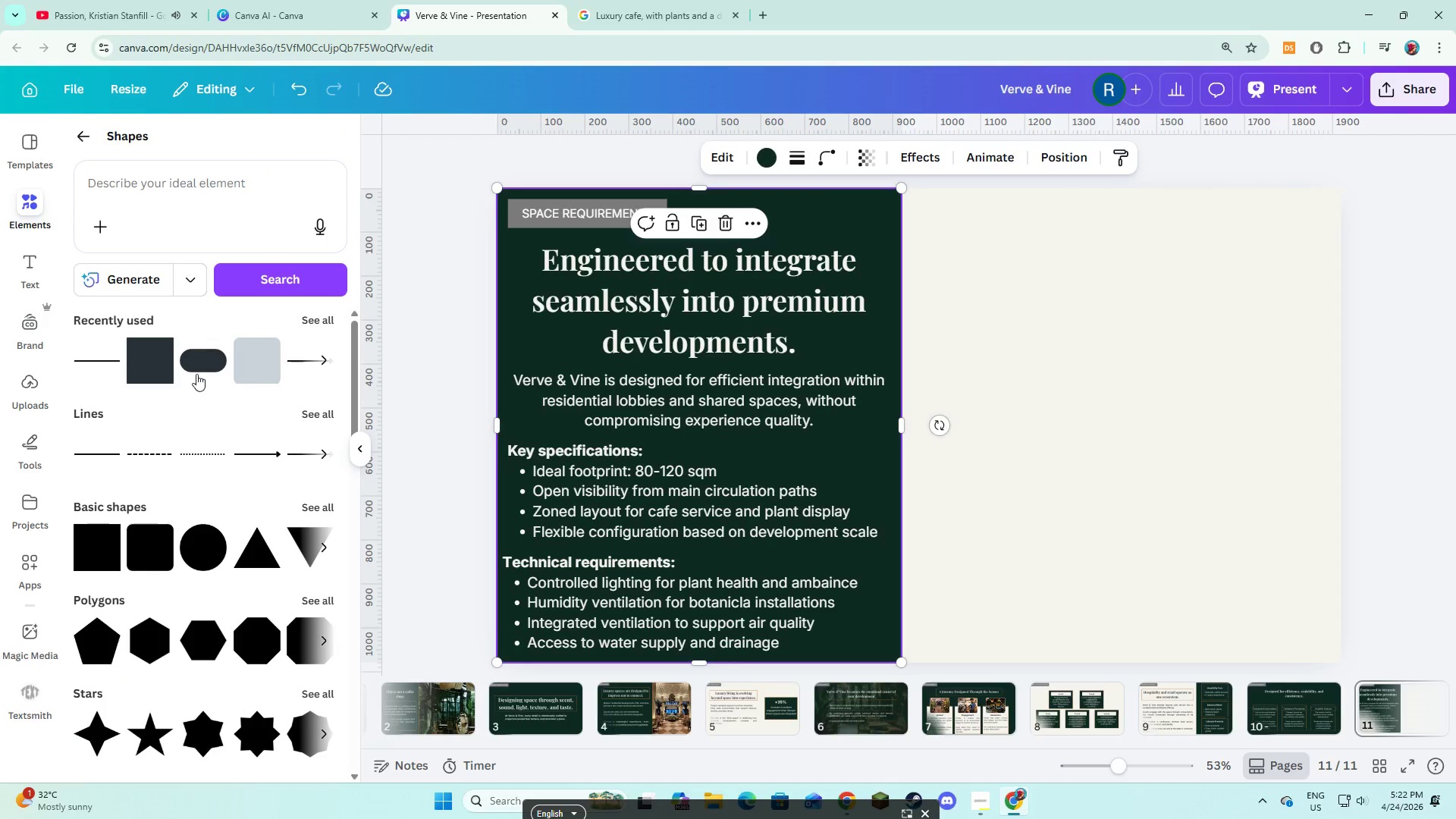 
left_click([196, 369])
 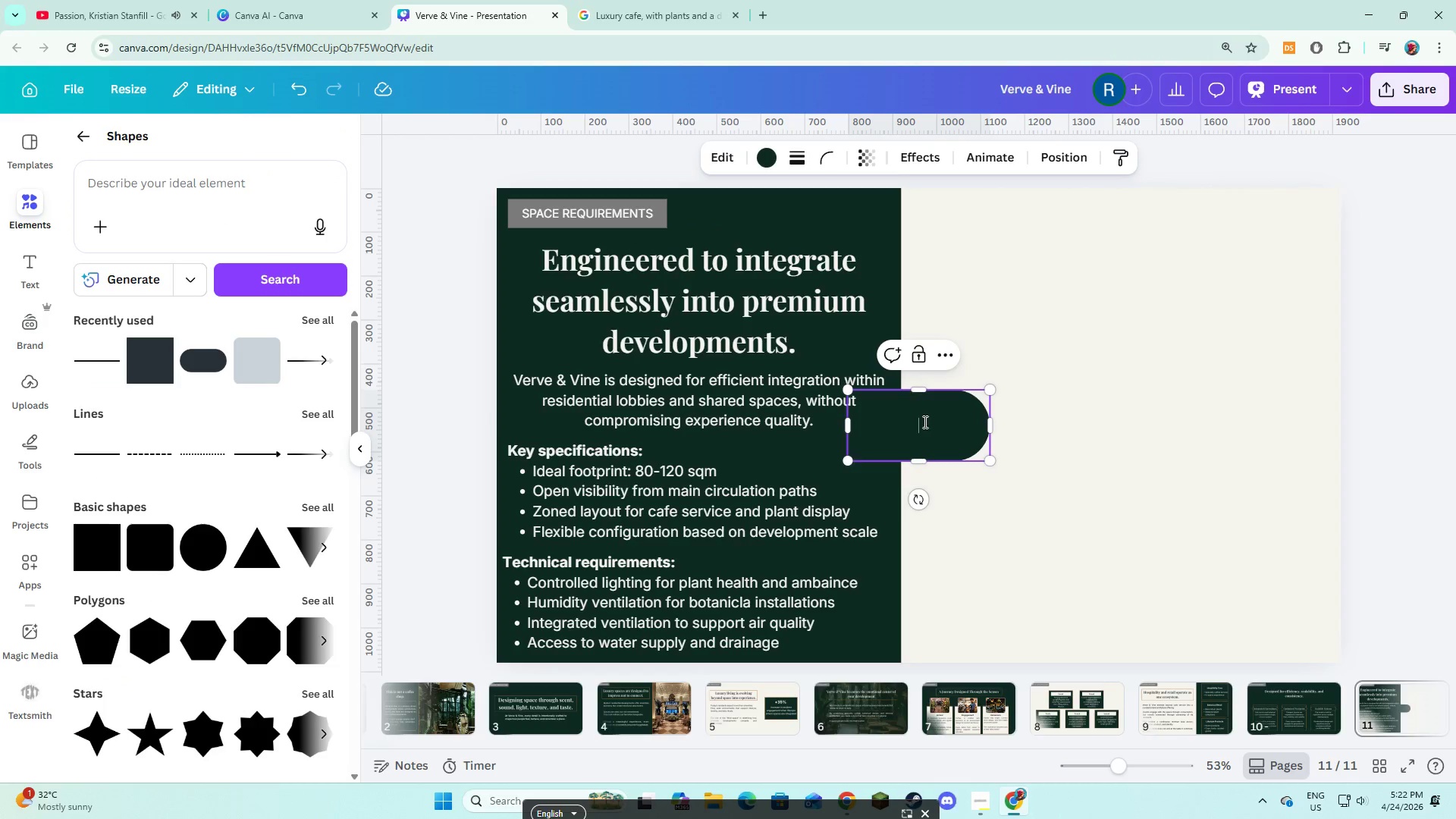 
left_click_drag(start_coordinate=[924, 422], to_coordinate=[958, 412])
 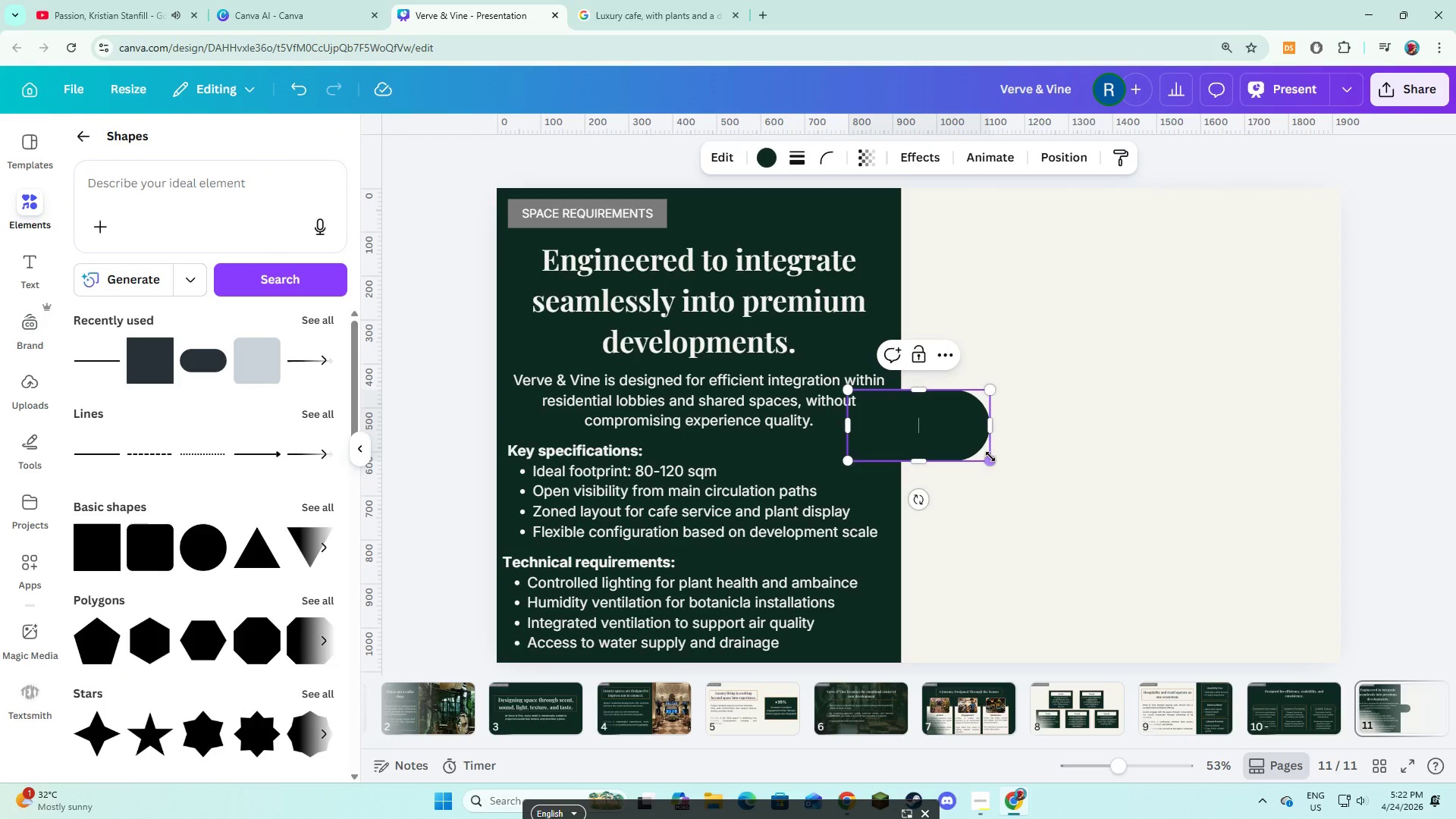 
left_click([990, 457])
 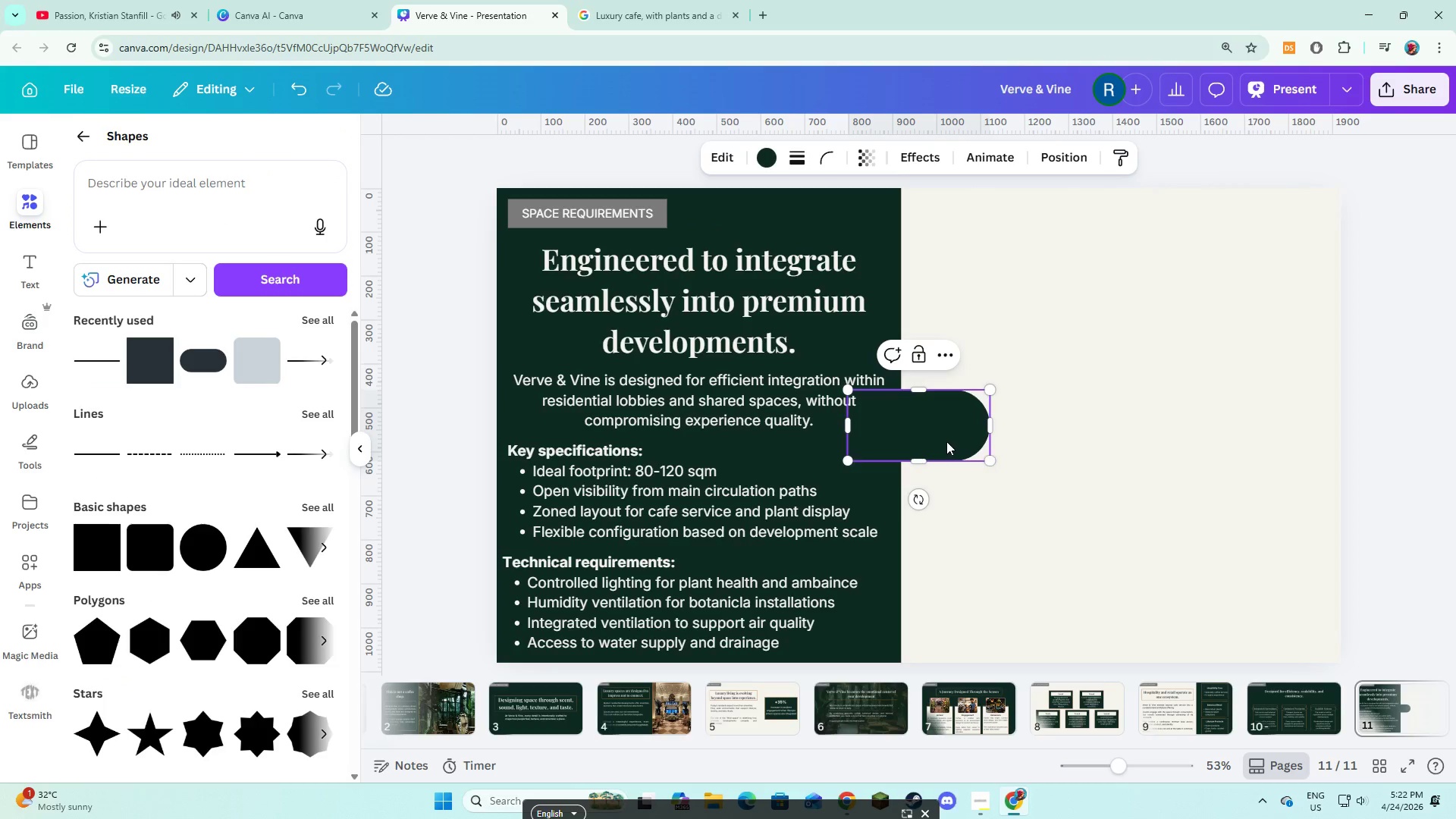 
left_click_drag(start_coordinate=[946, 441], to_coordinate=[1149, 326])
 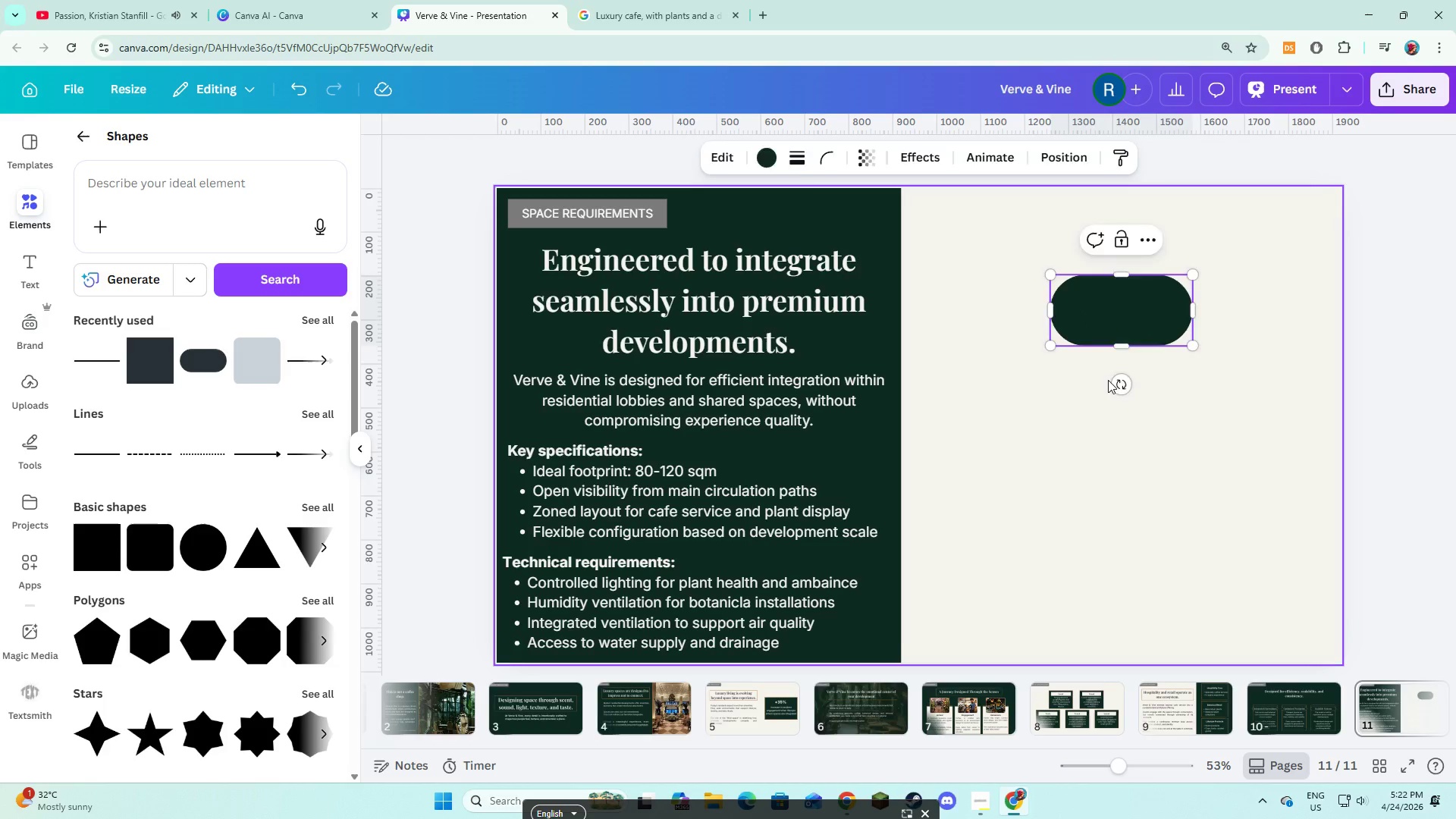 
double_click([1119, 321])
 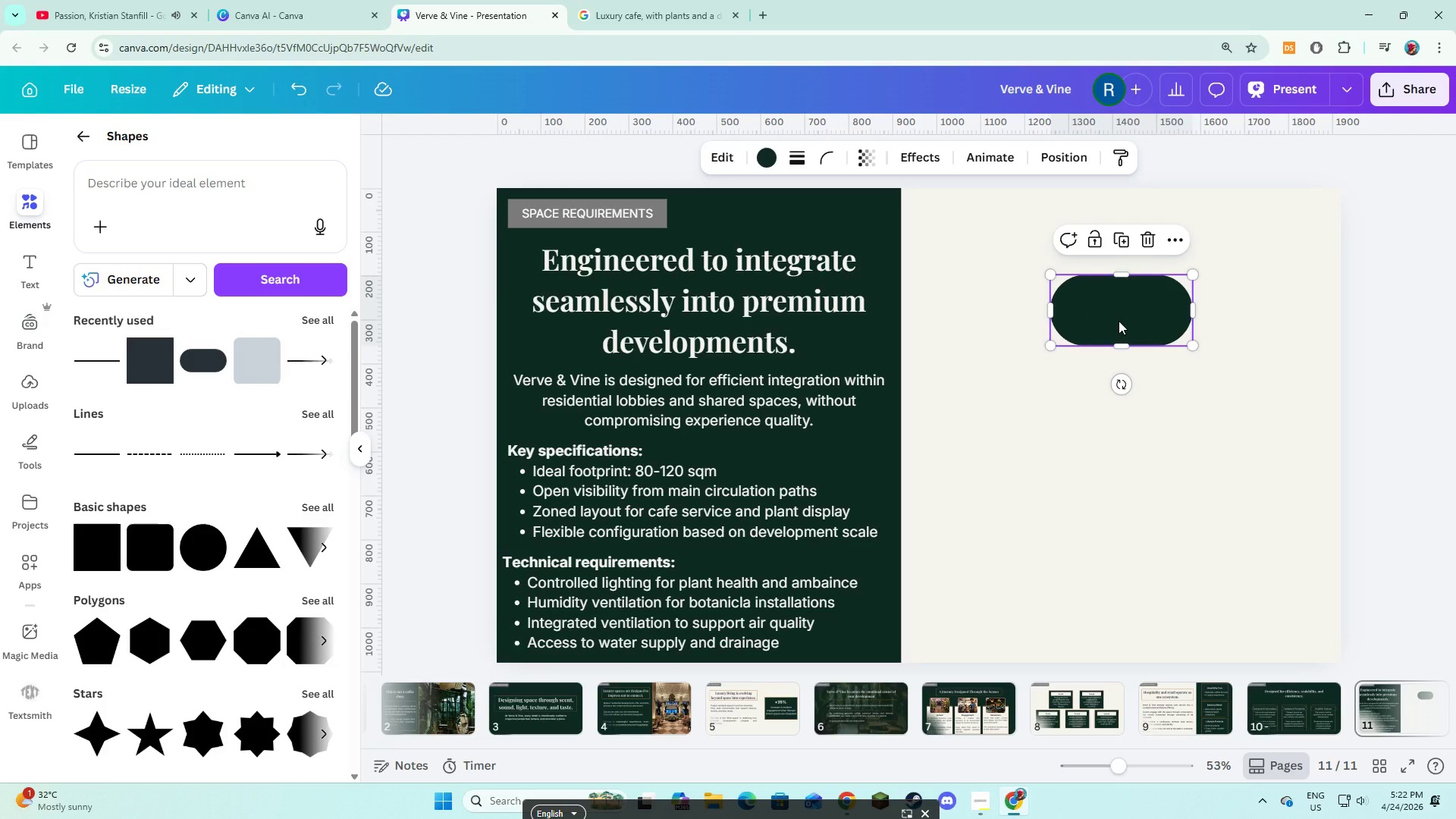 
left_click_drag(start_coordinate=[1119, 321], to_coordinate=[1116, 301])
 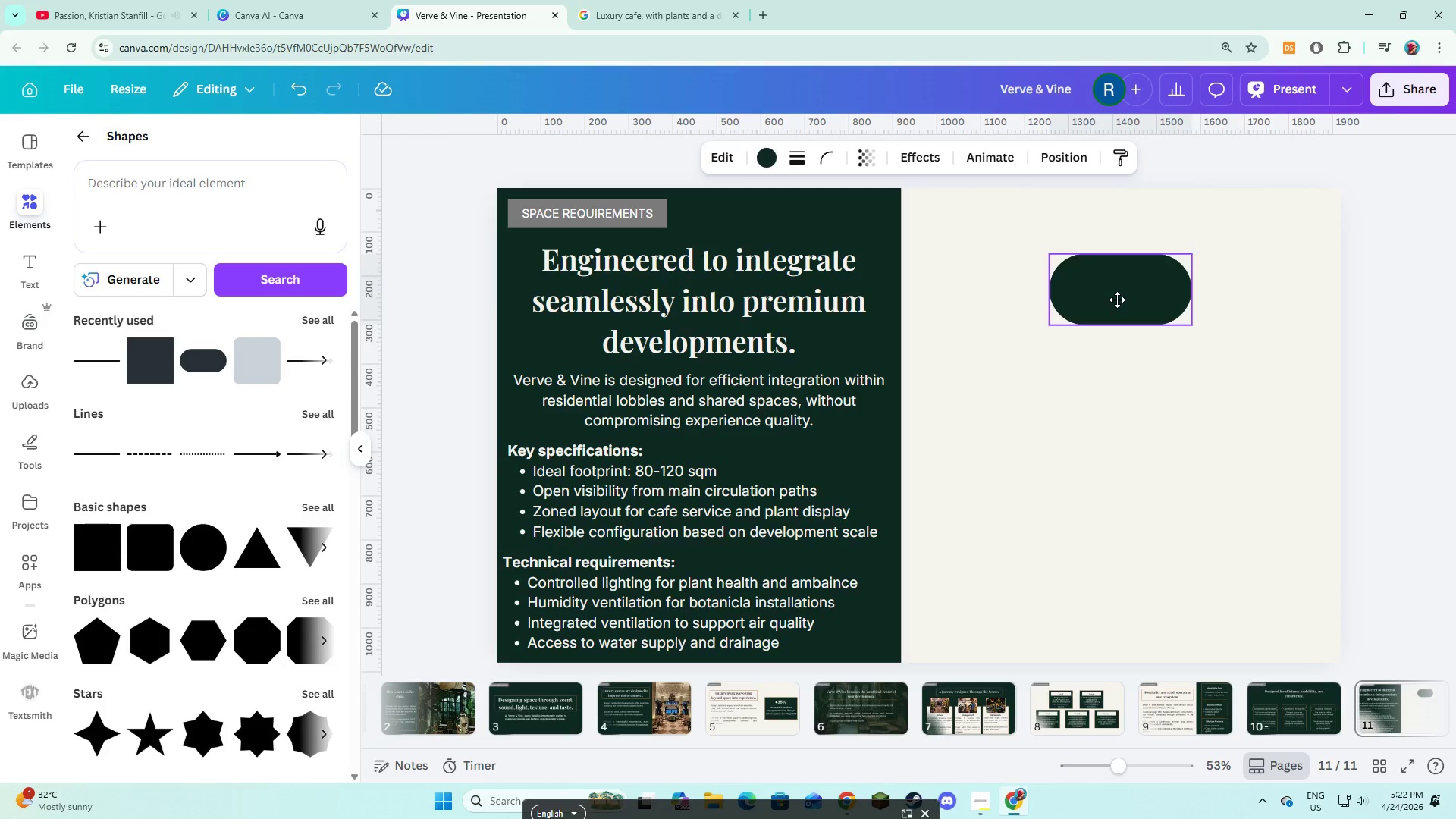 
left_click([764, 159])
 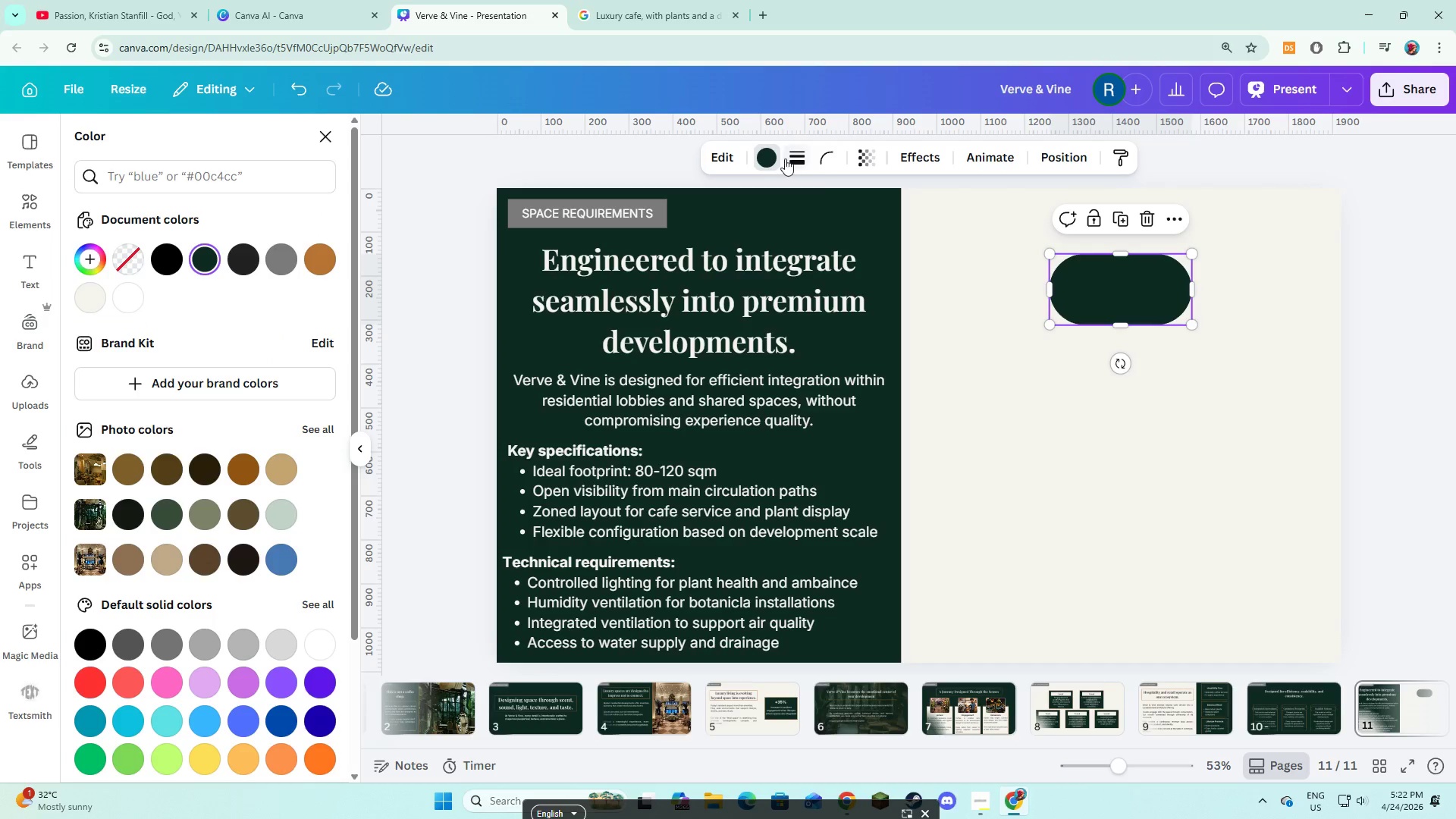 
left_click([785, 158])
 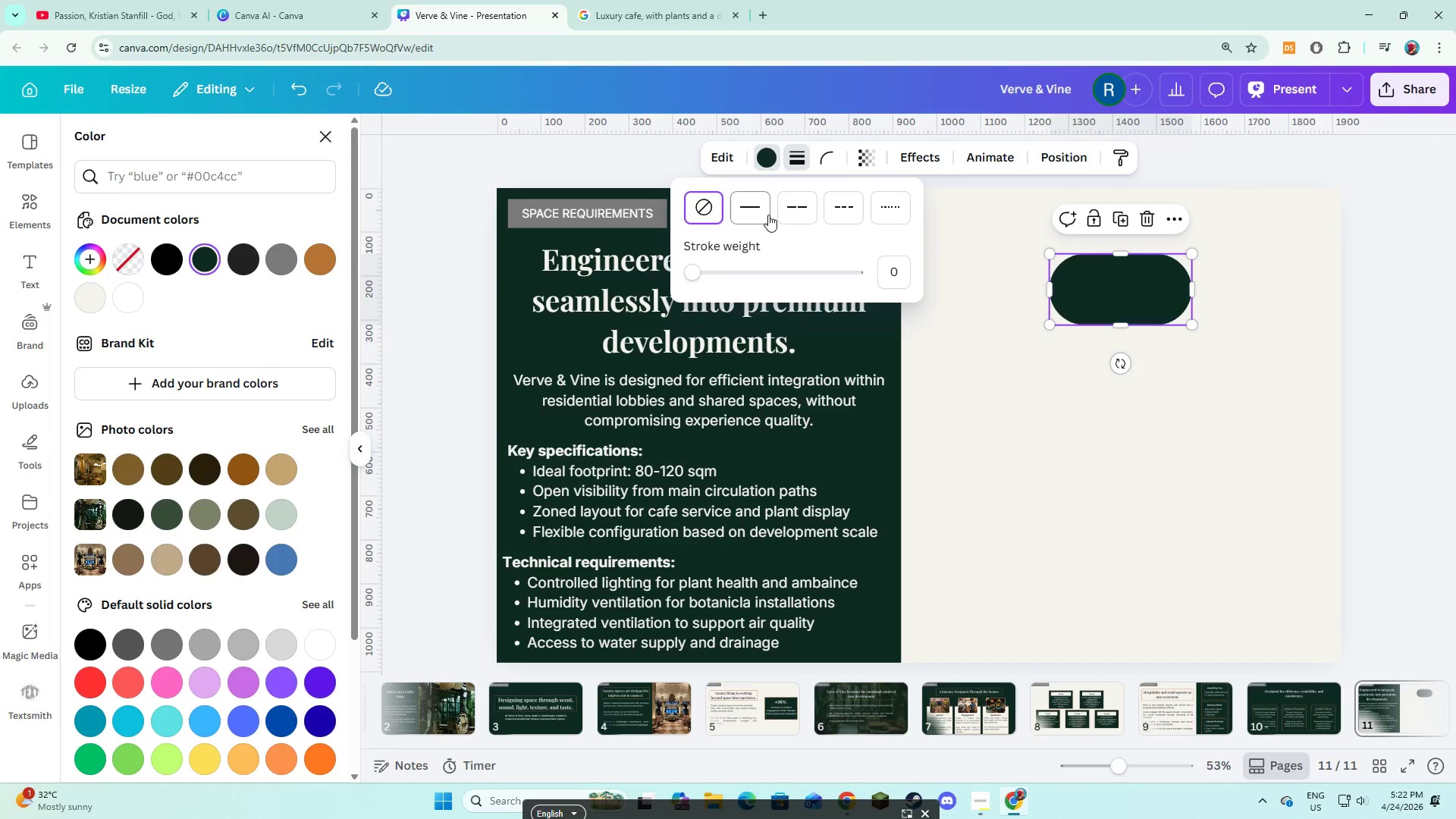 
left_click([761, 215])
 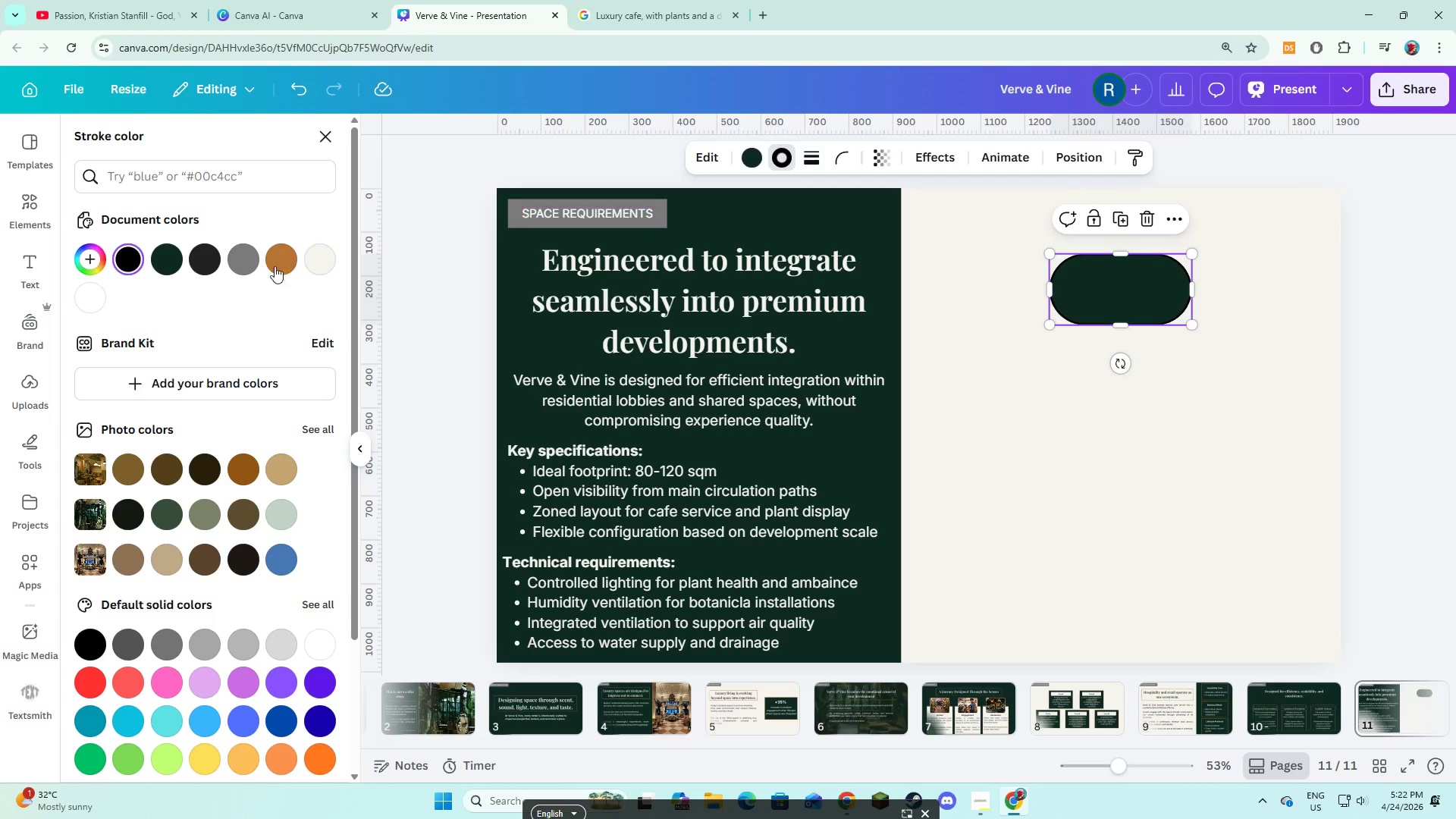 
left_click([275, 257])
 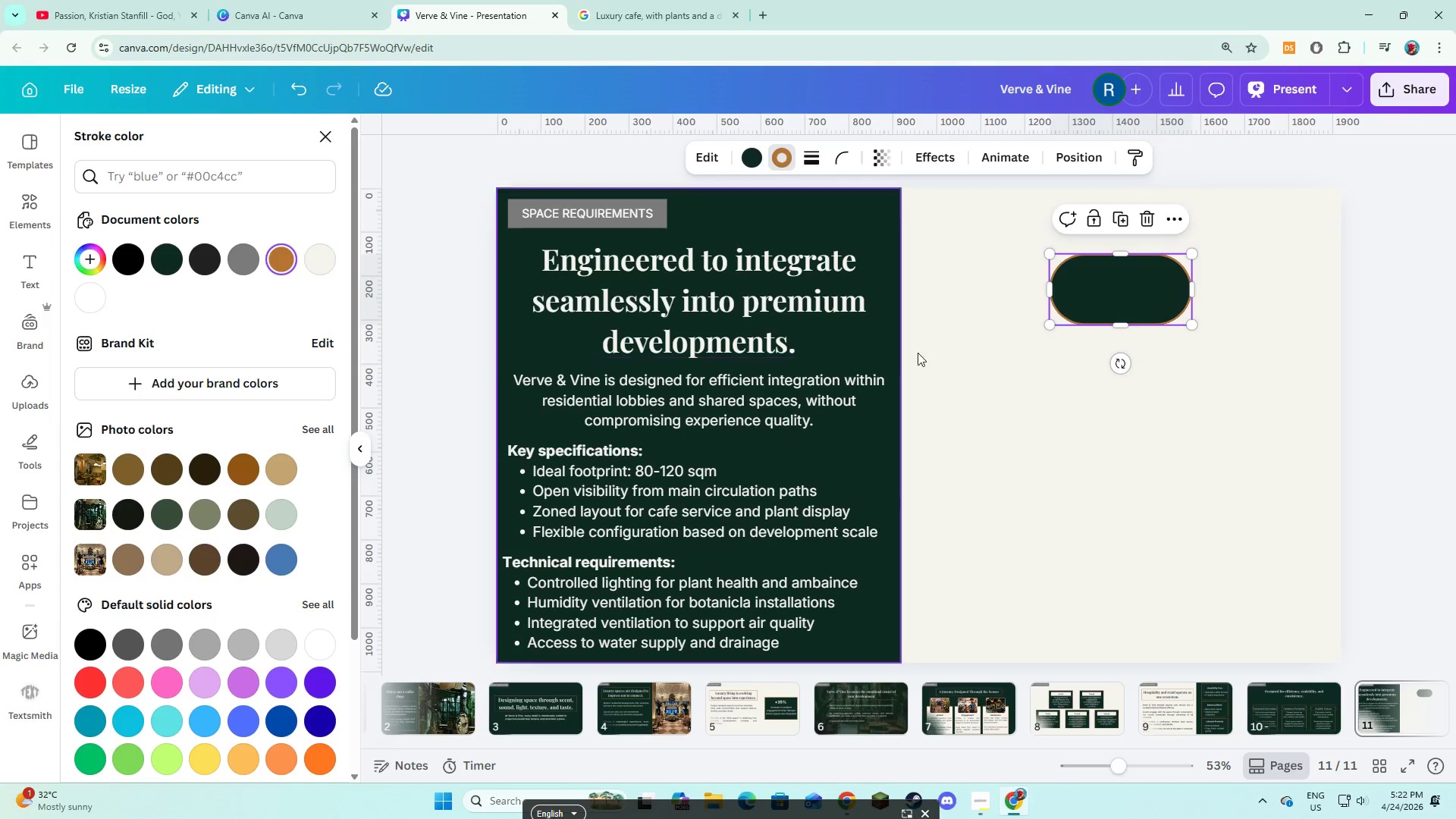 
left_click([944, 388])
 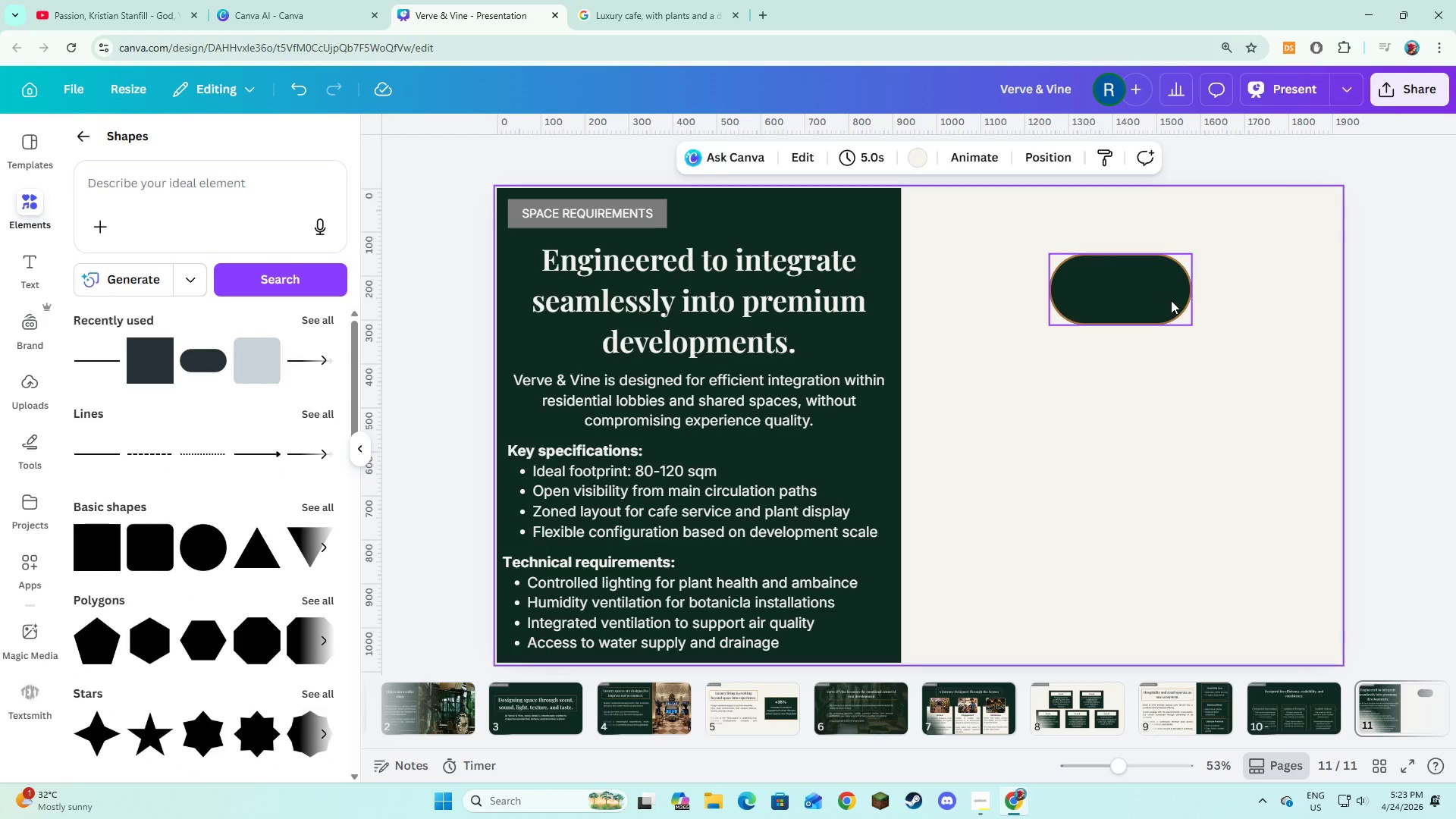 
left_click([1125, 308])
 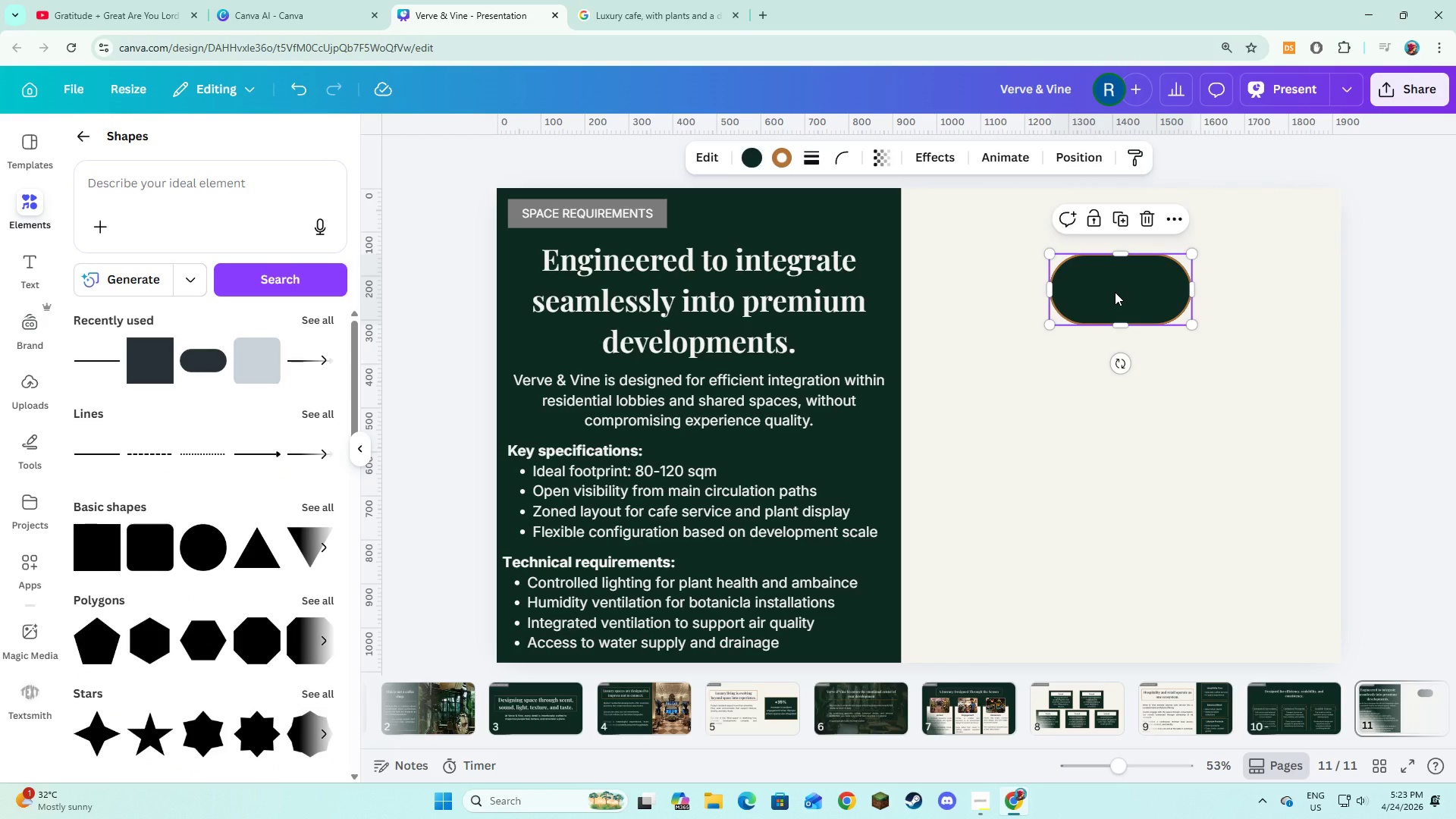 
double_click([1115, 292])
 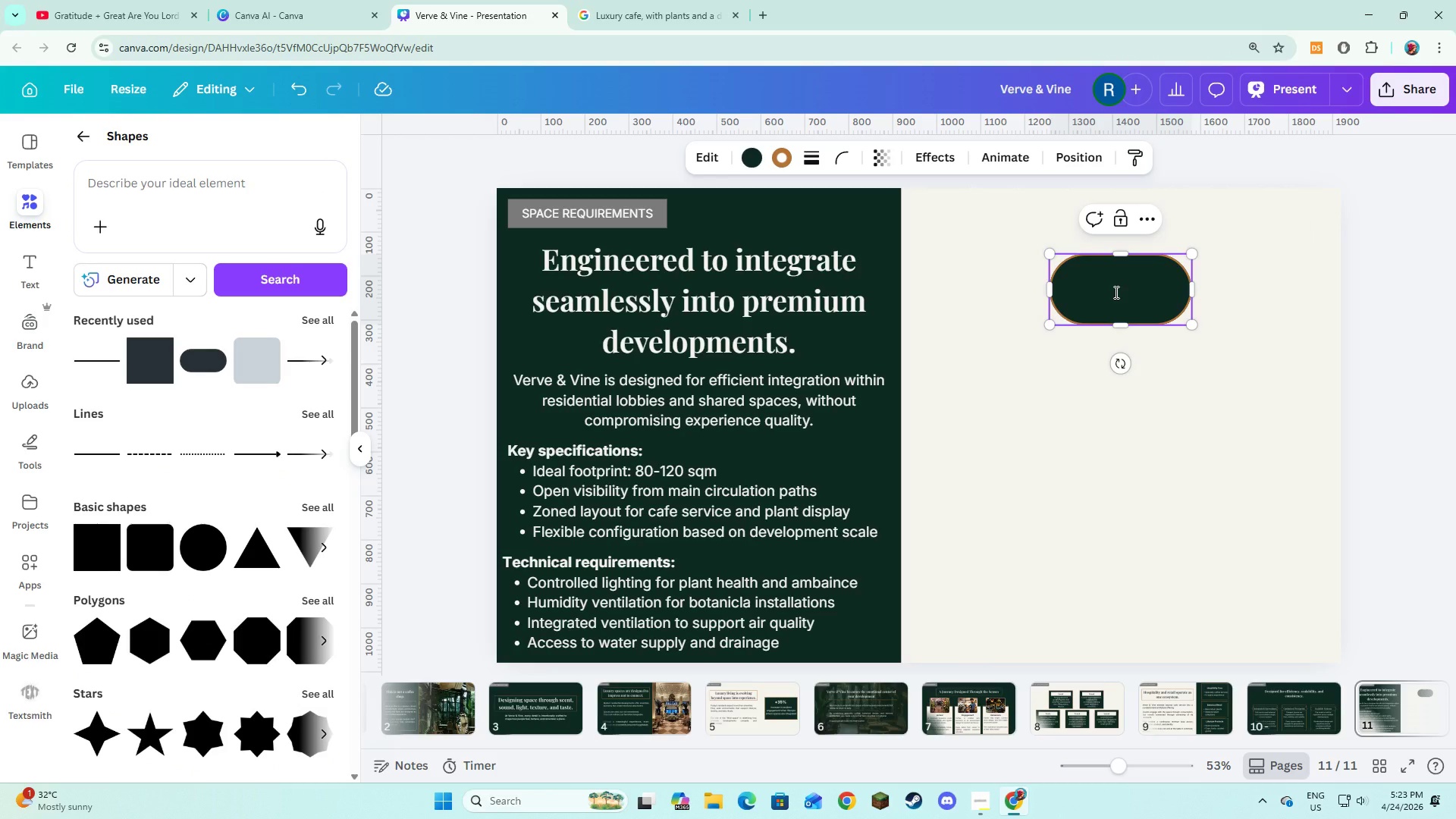 
type(En)
key(Backspace)
type(NTRY)
 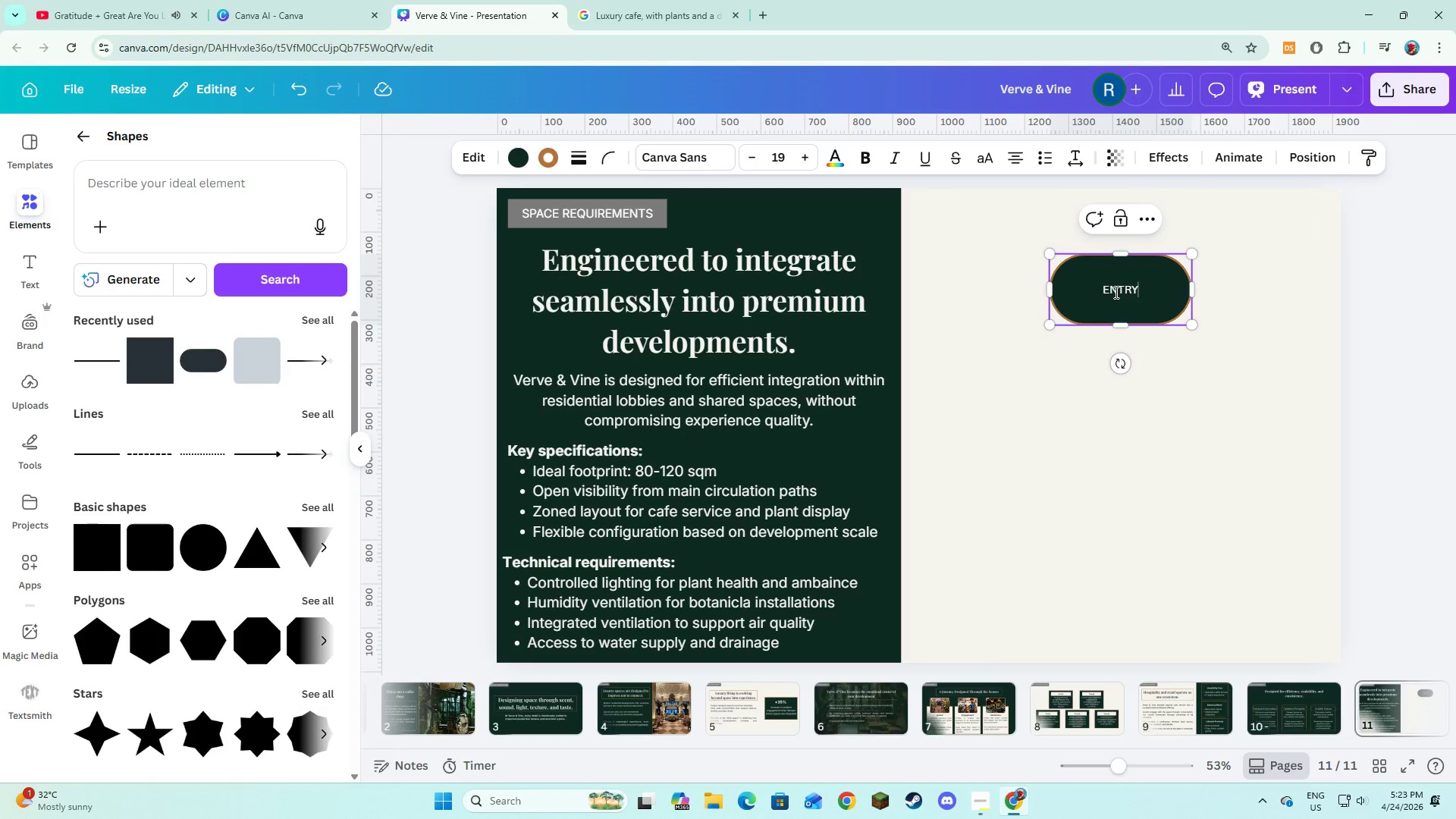 
key(Control+A)
 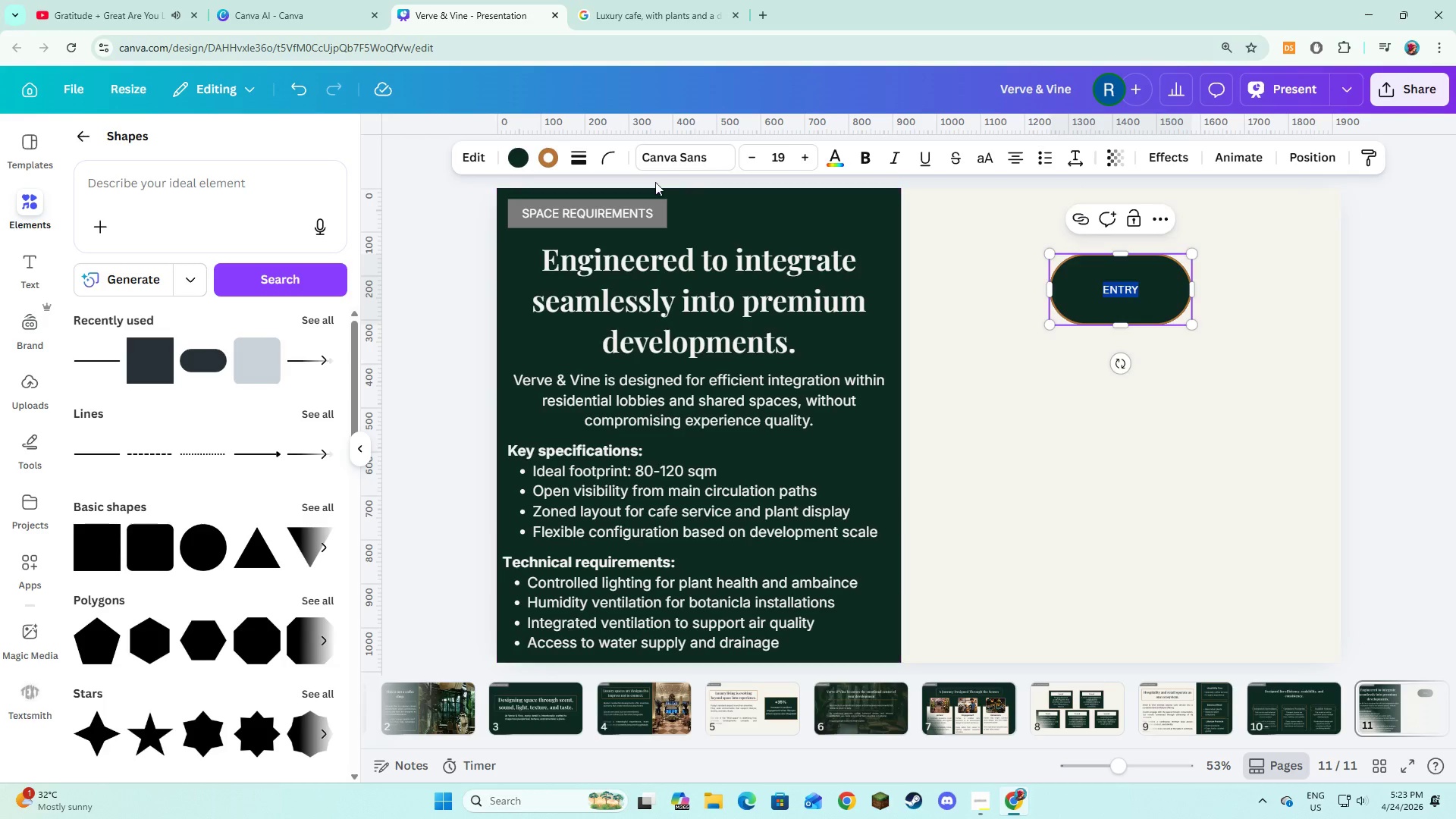 
left_click([673, 155])
 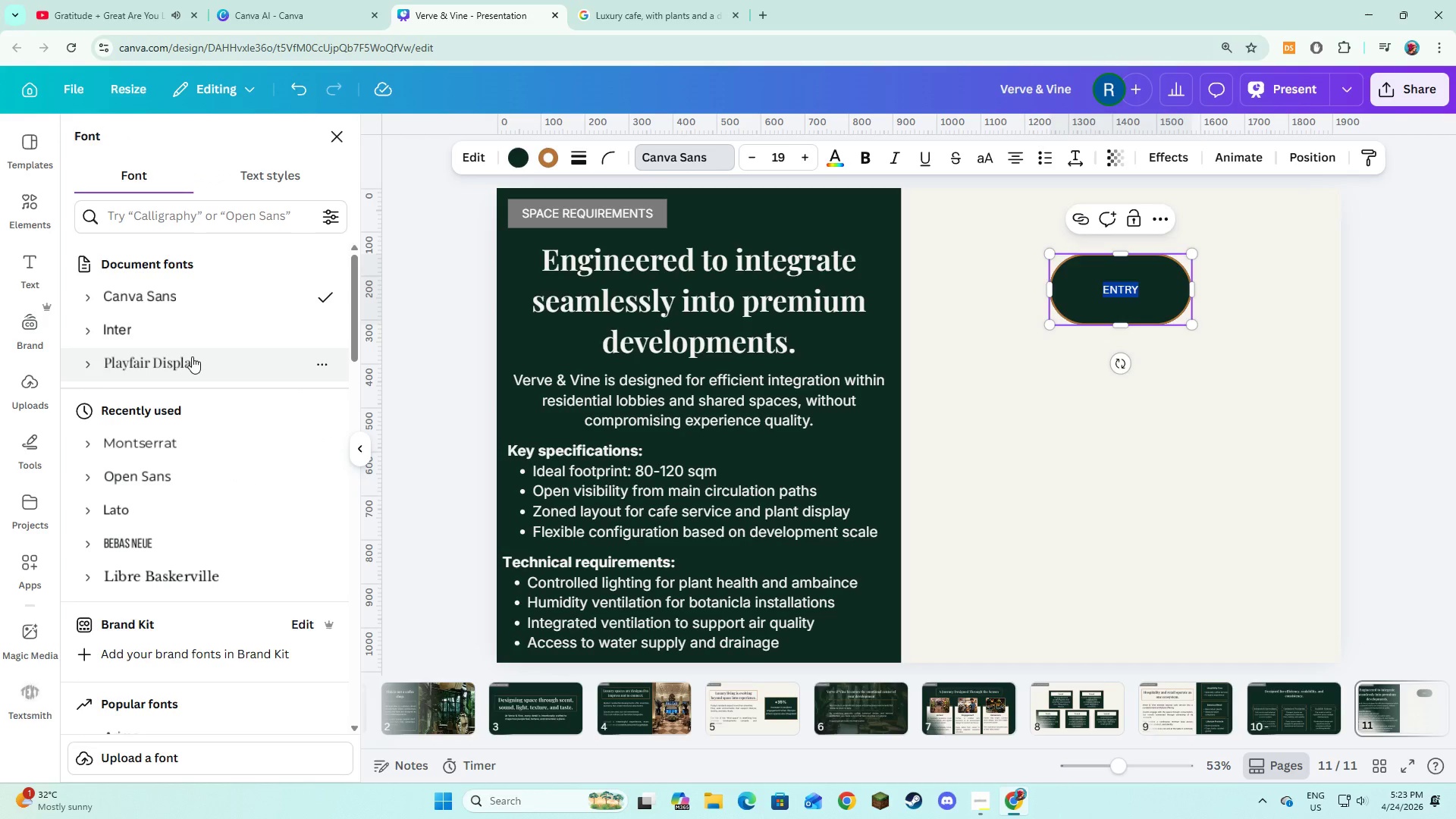 
left_click([196, 332])
 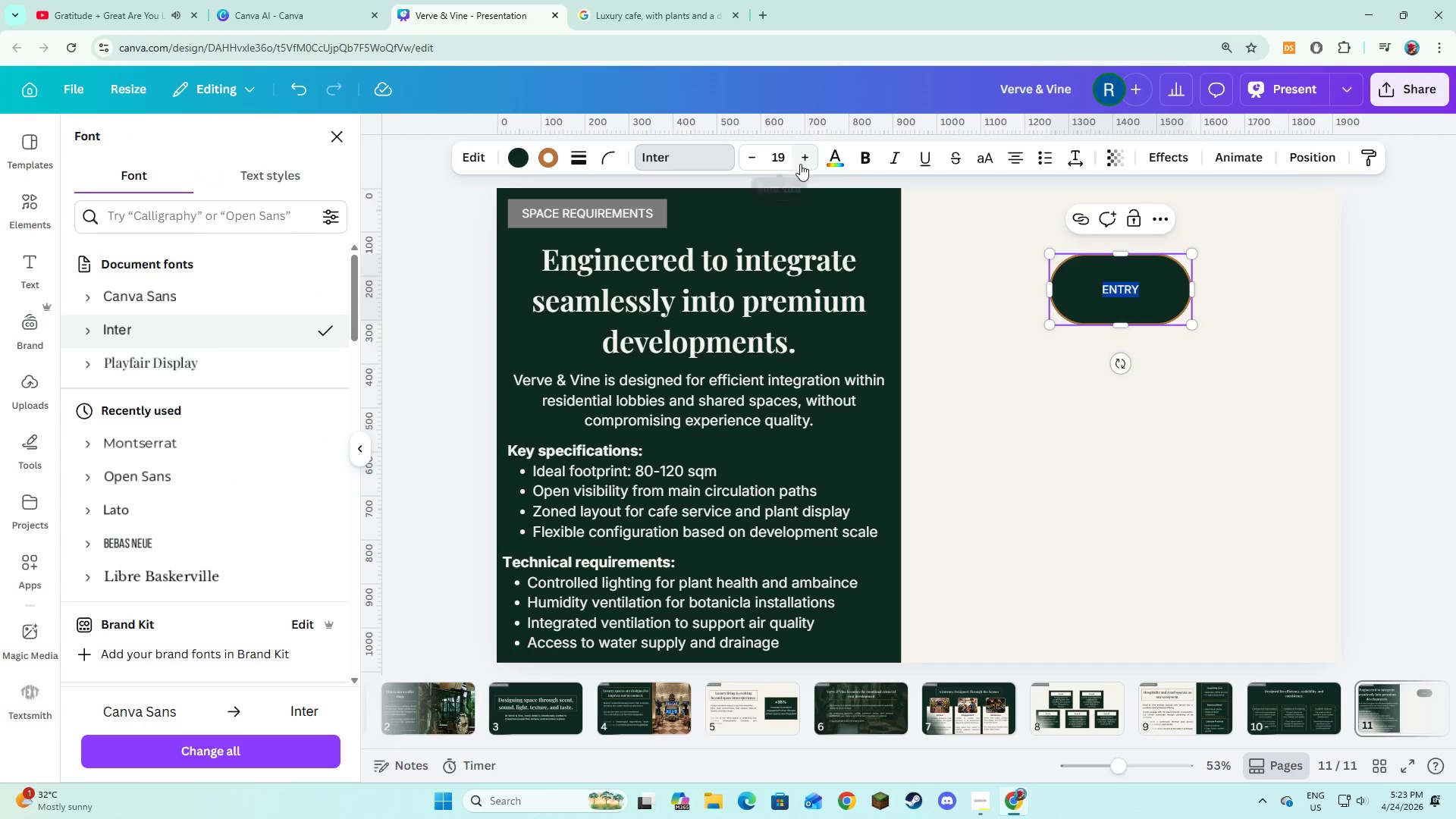 
double_click([800, 164])
 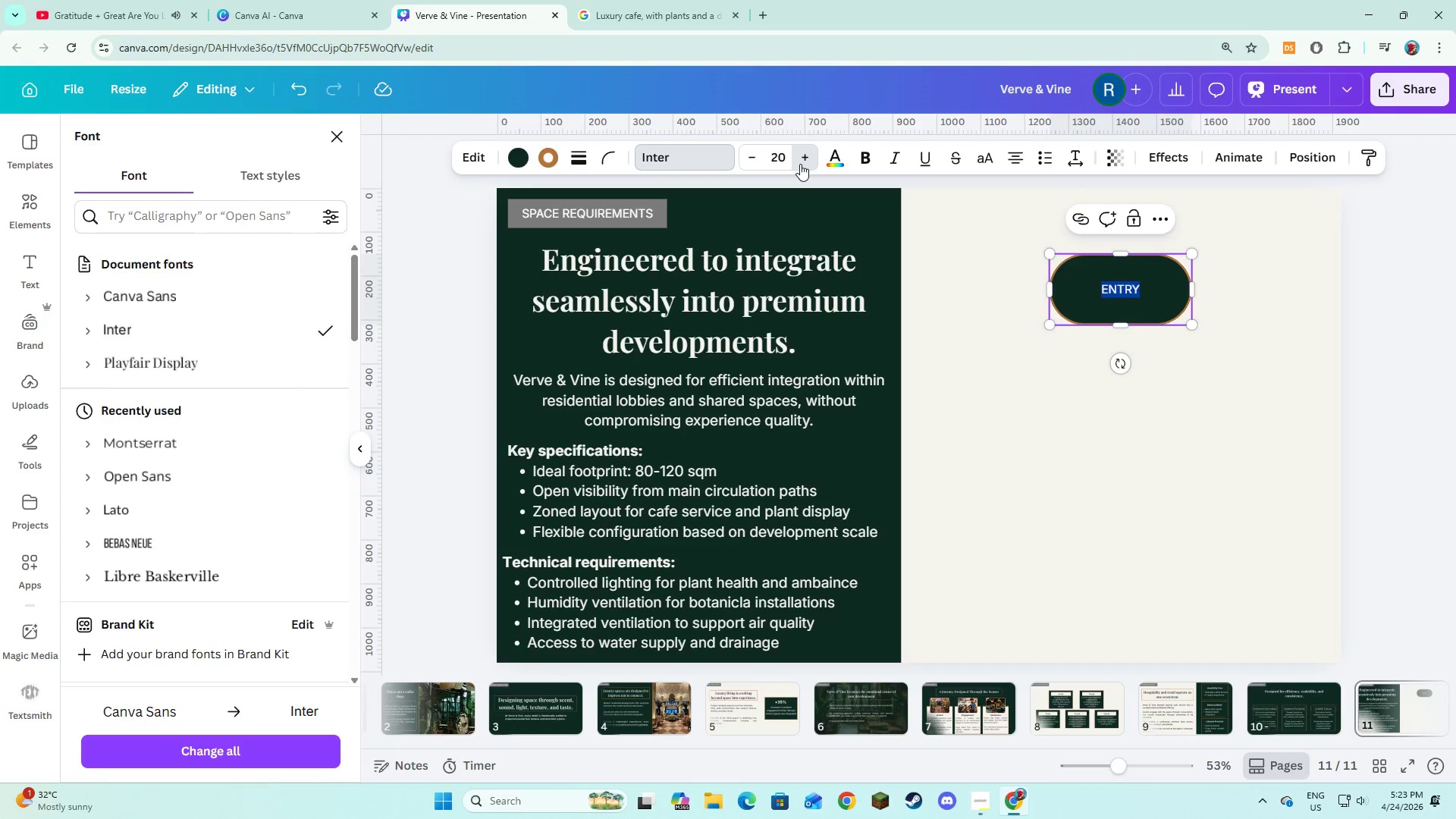 
triple_click([800, 164])
 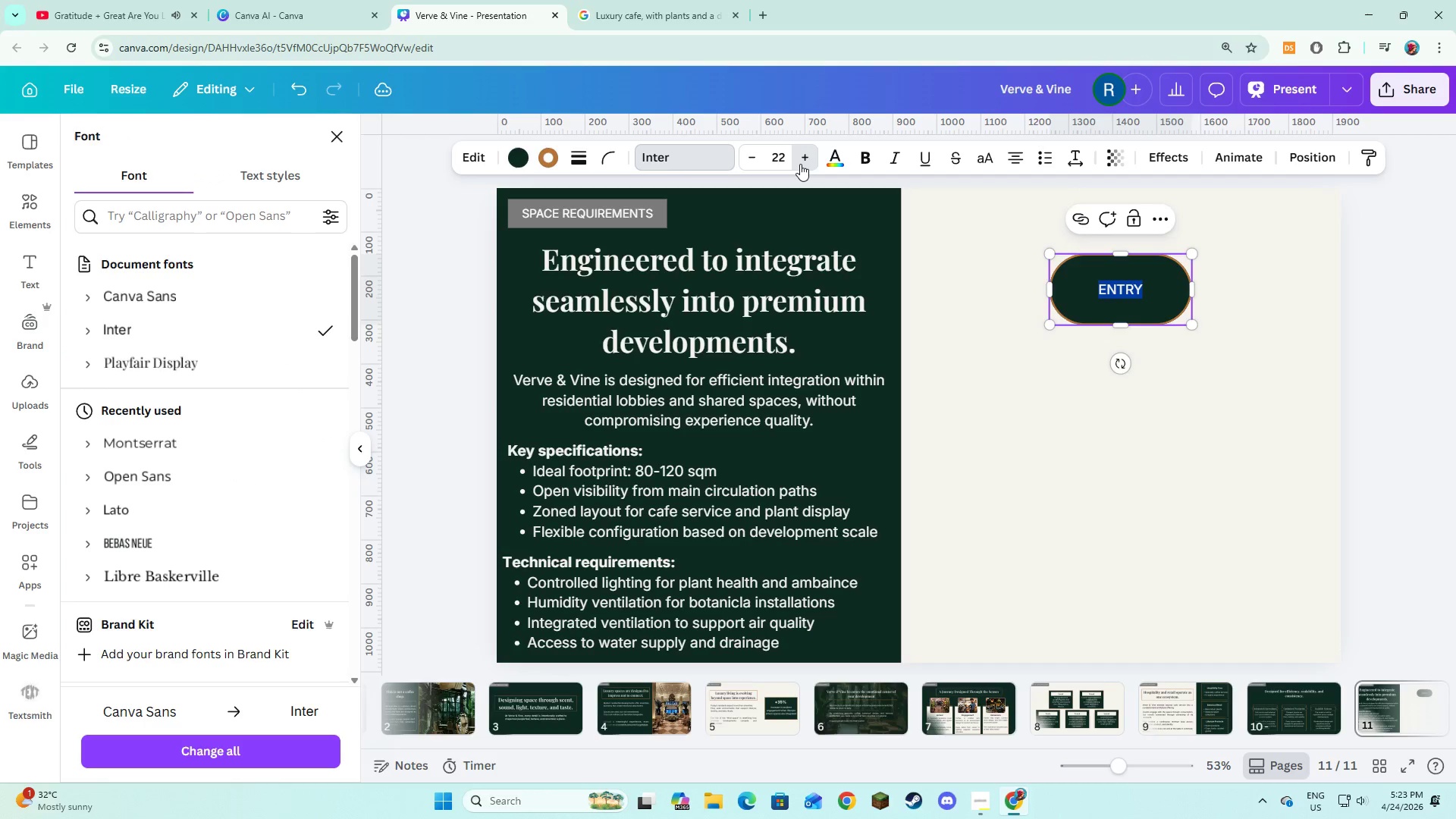 
triple_click([800, 164])
 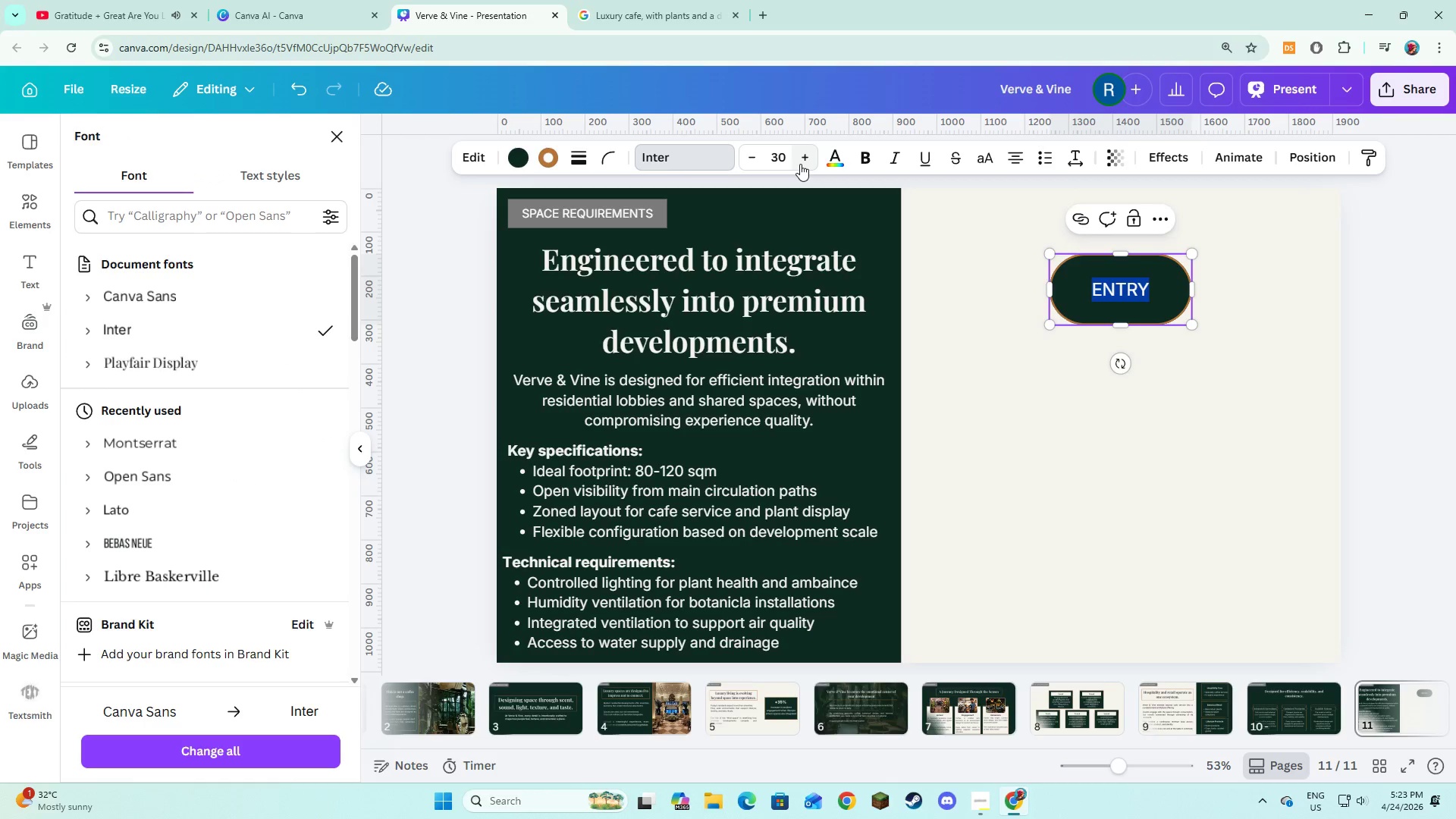 
triple_click([800, 164])
 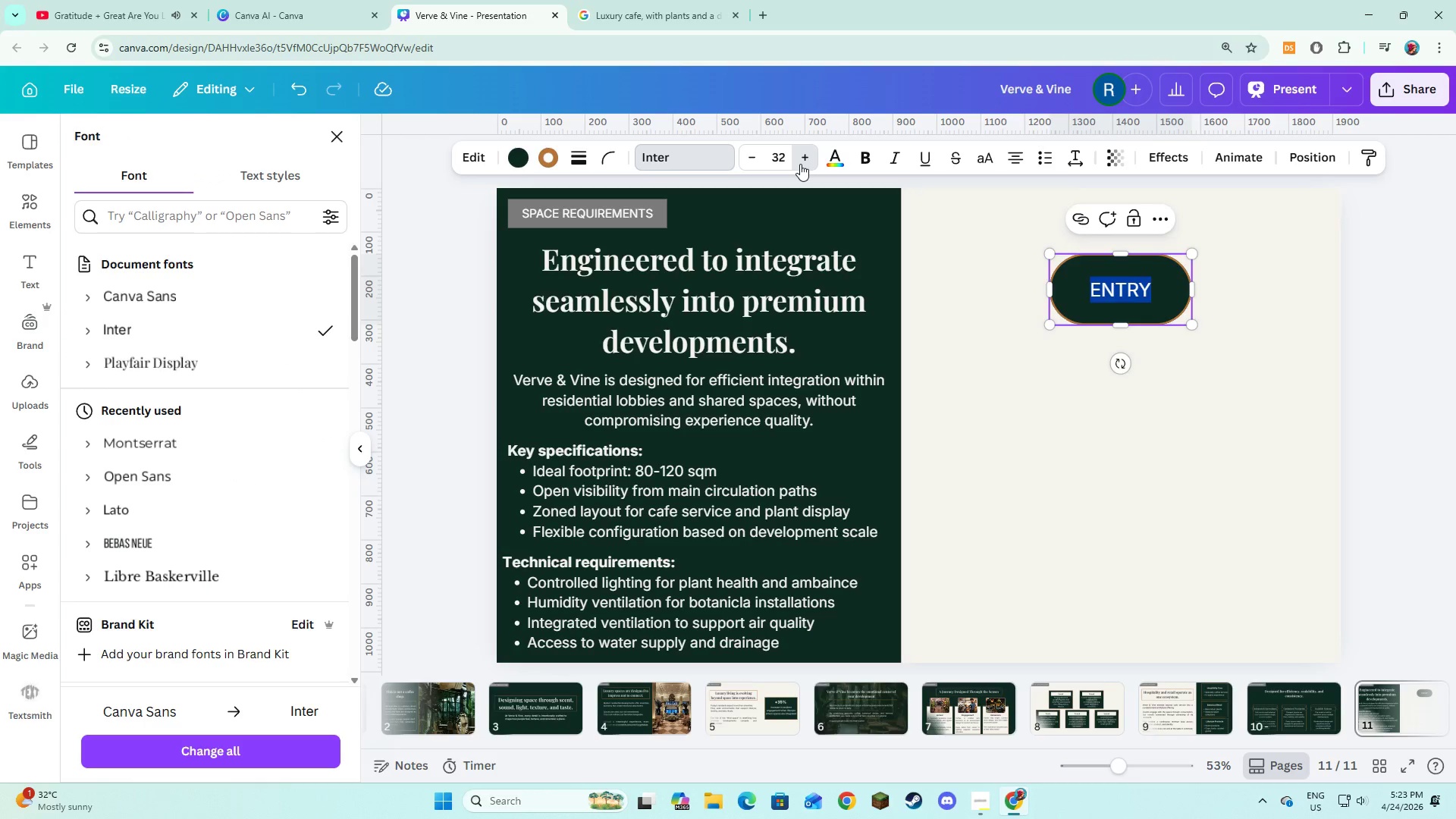 
triple_click([800, 164])
 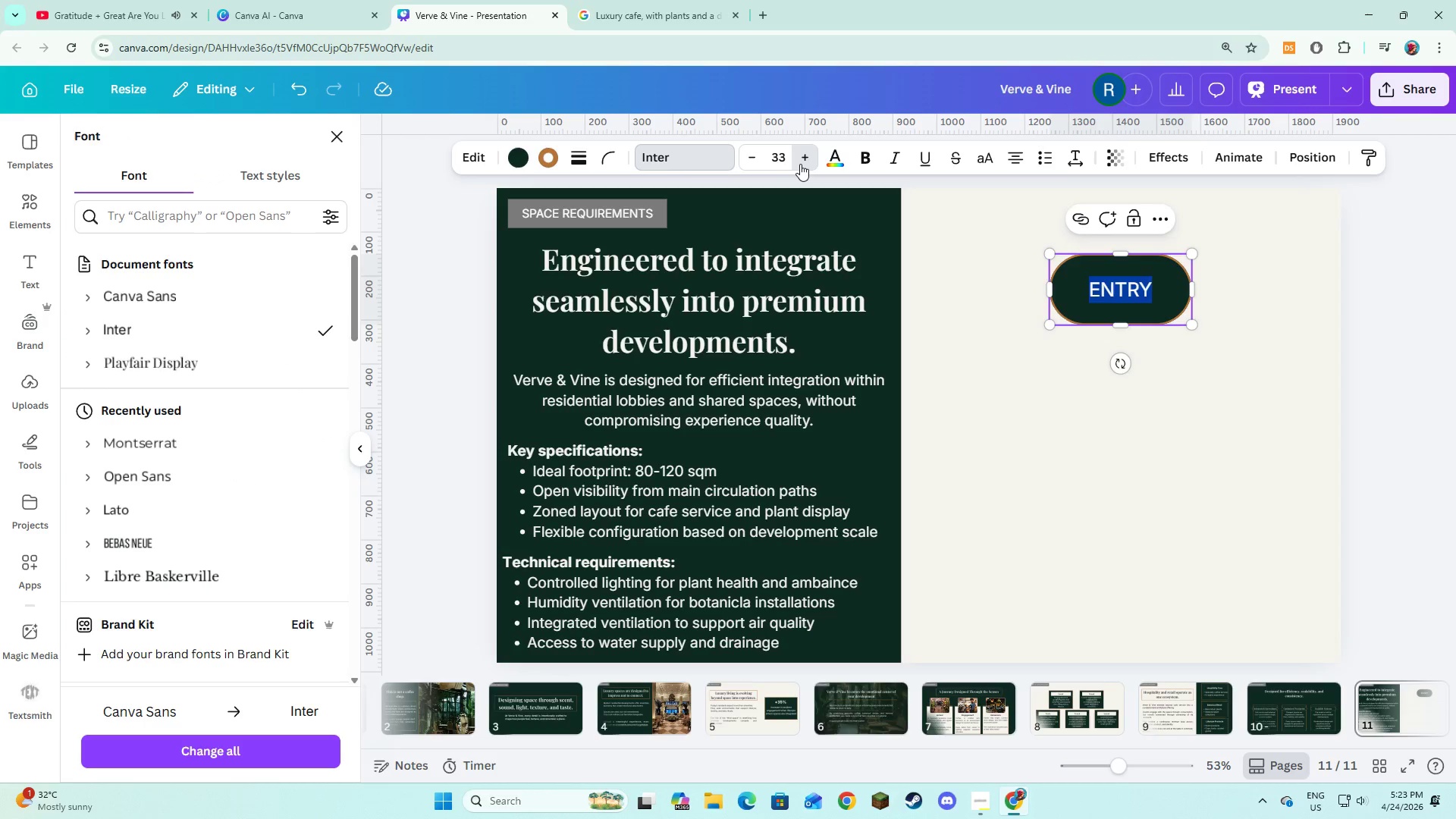 
triple_click([800, 164])
 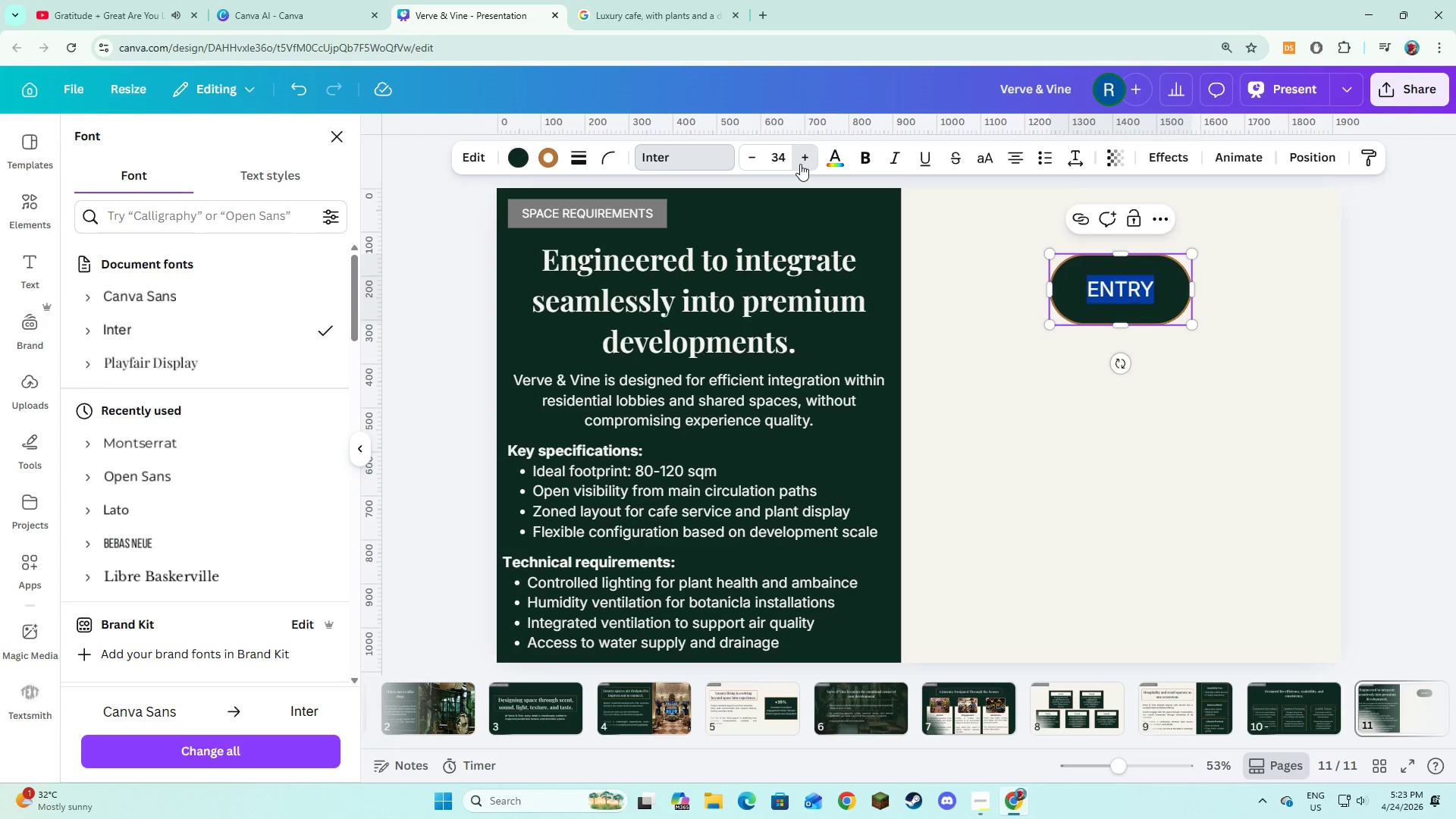 
triple_click([800, 164])
 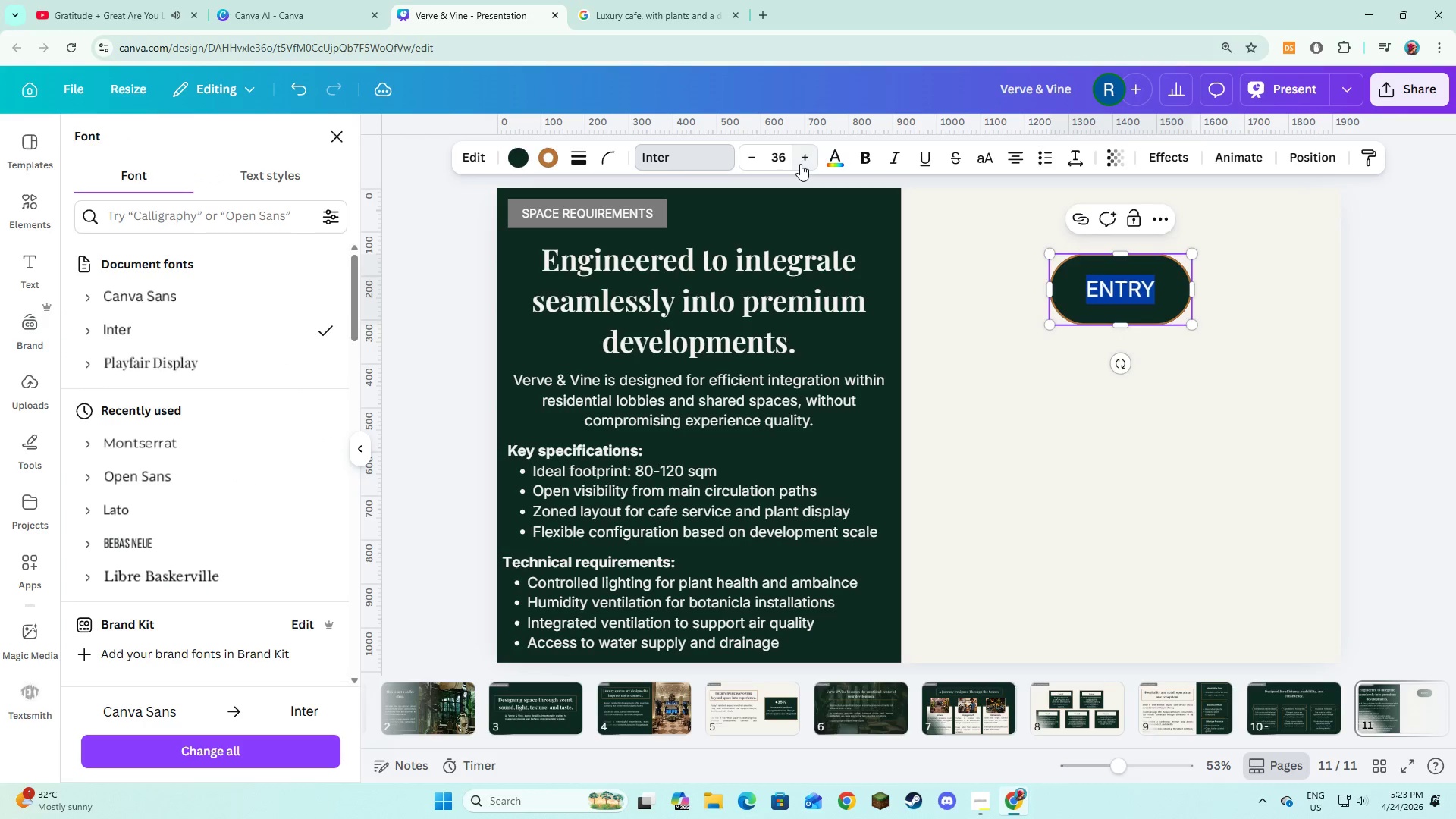 
triple_click([800, 164])
 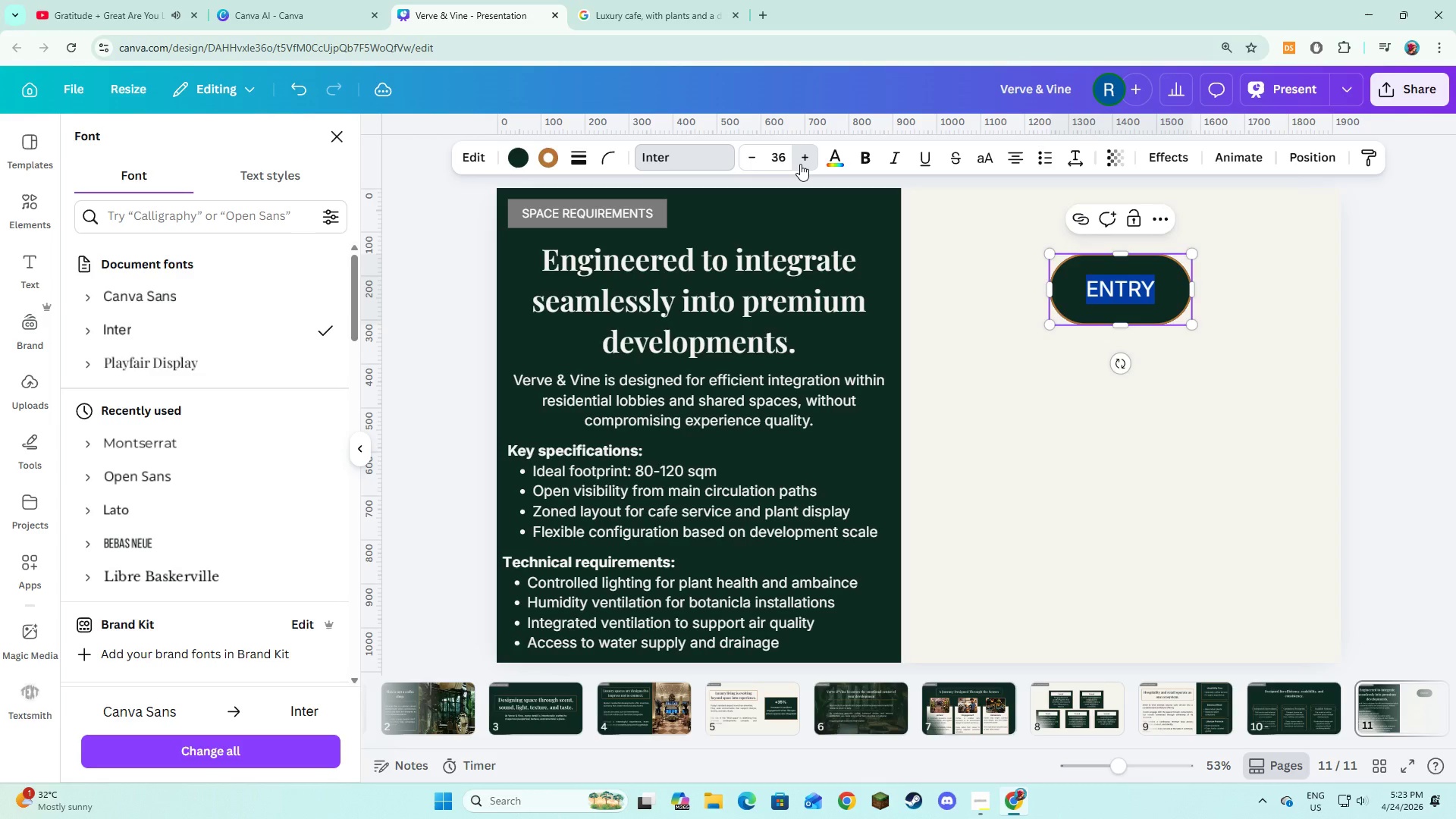 
triple_click([800, 164])
 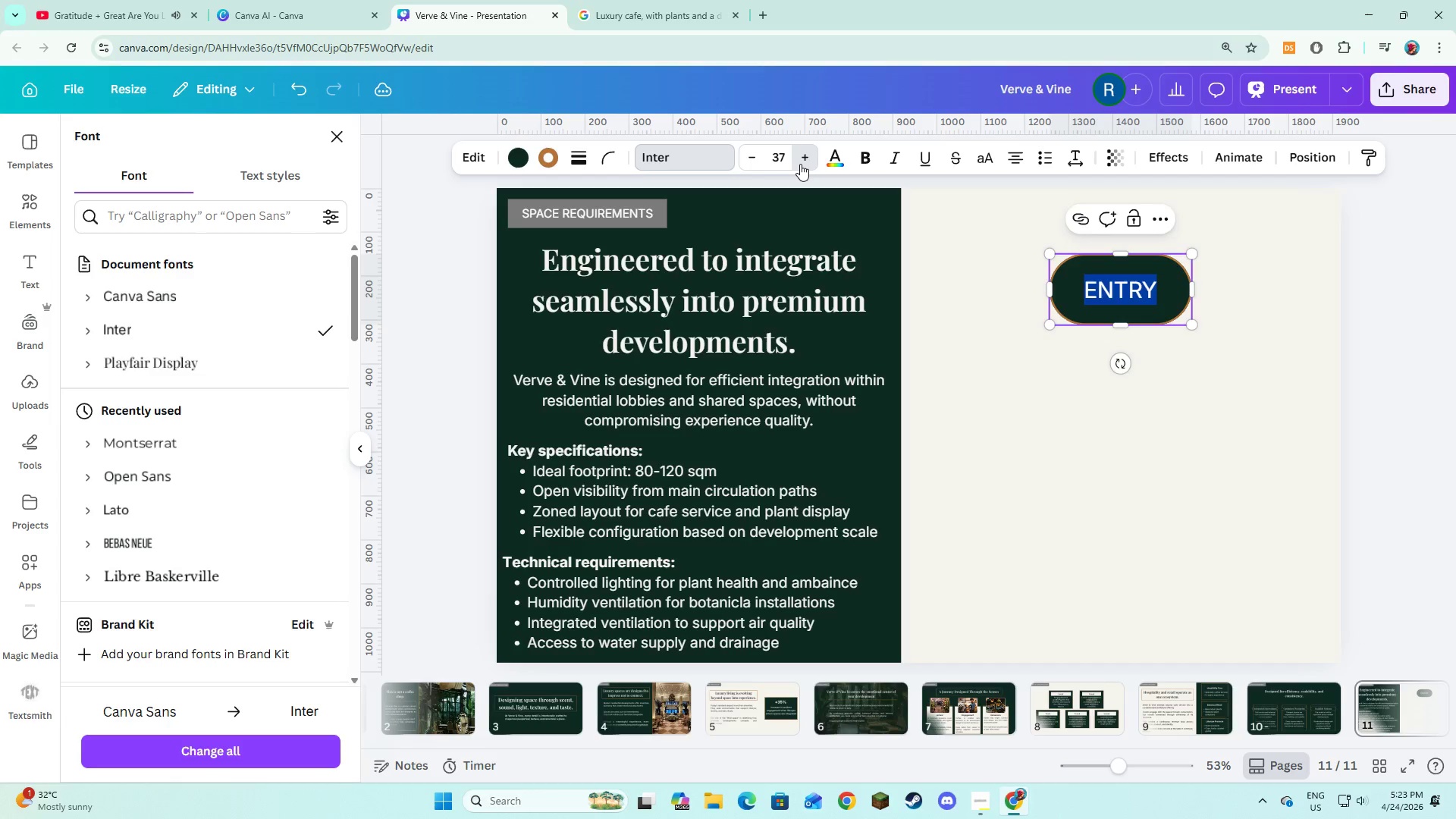 
triple_click([800, 164])
 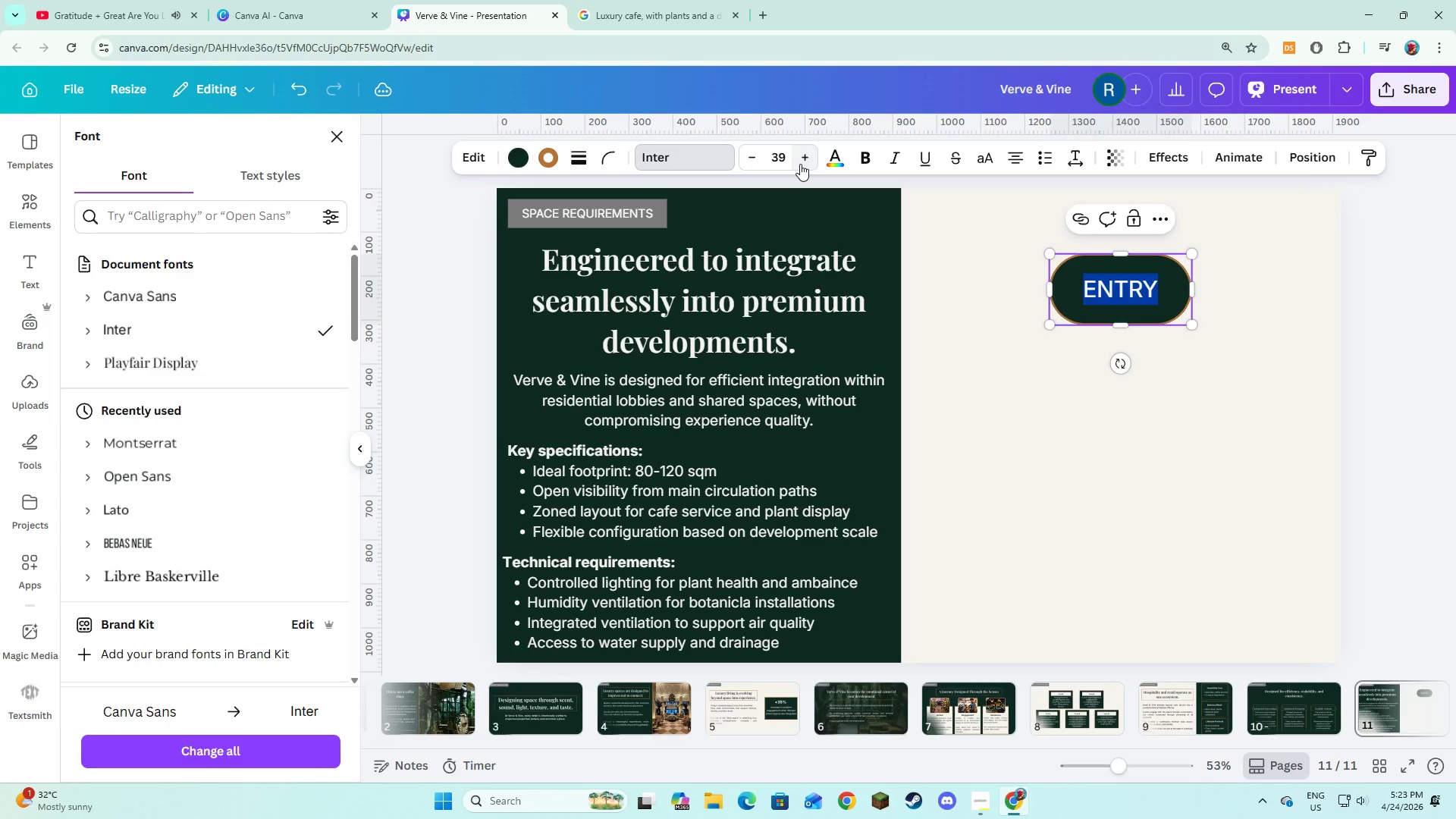 
triple_click([800, 164])
 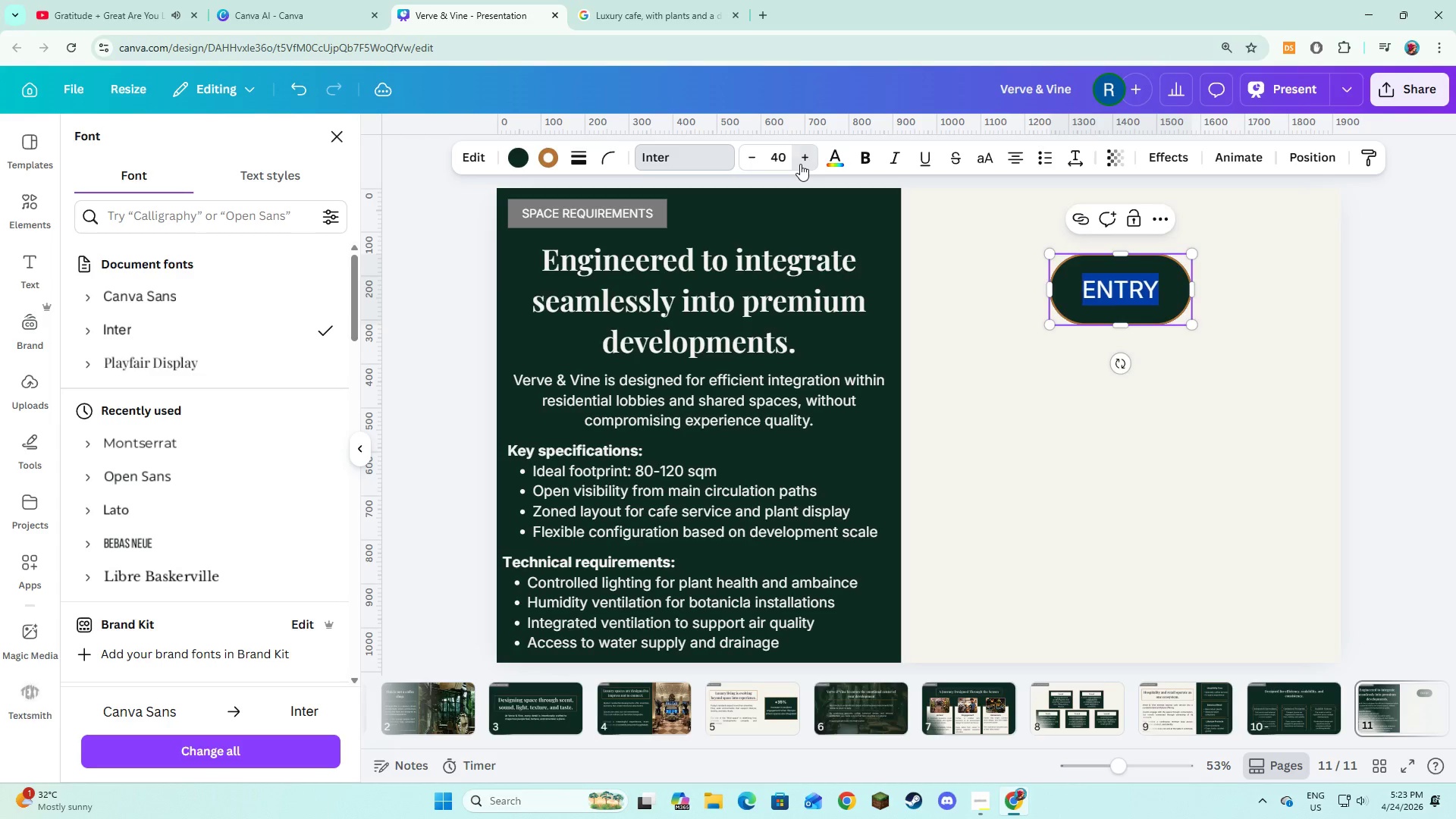 
triple_click([800, 164])
 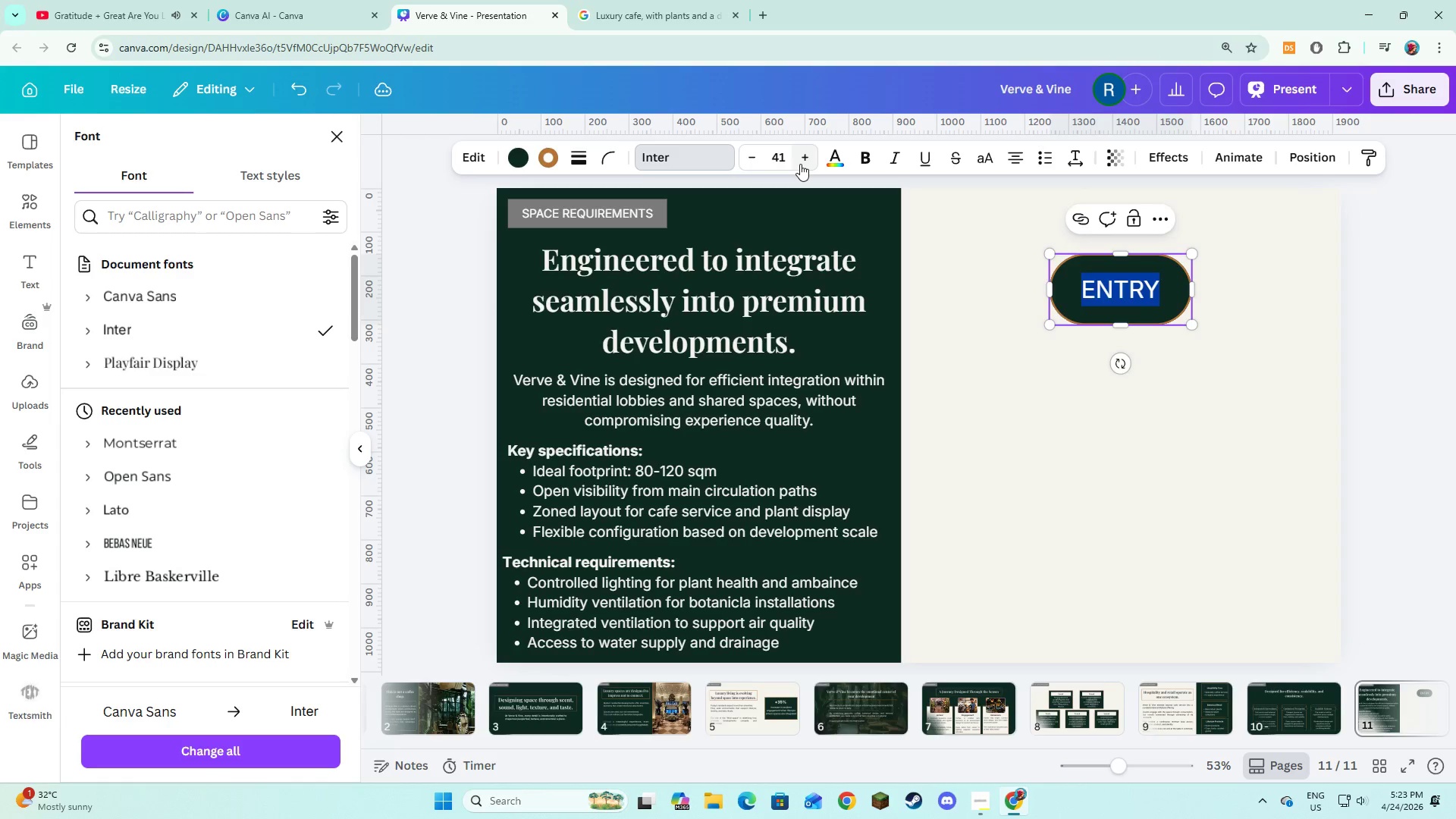 
double_click([800, 164])
 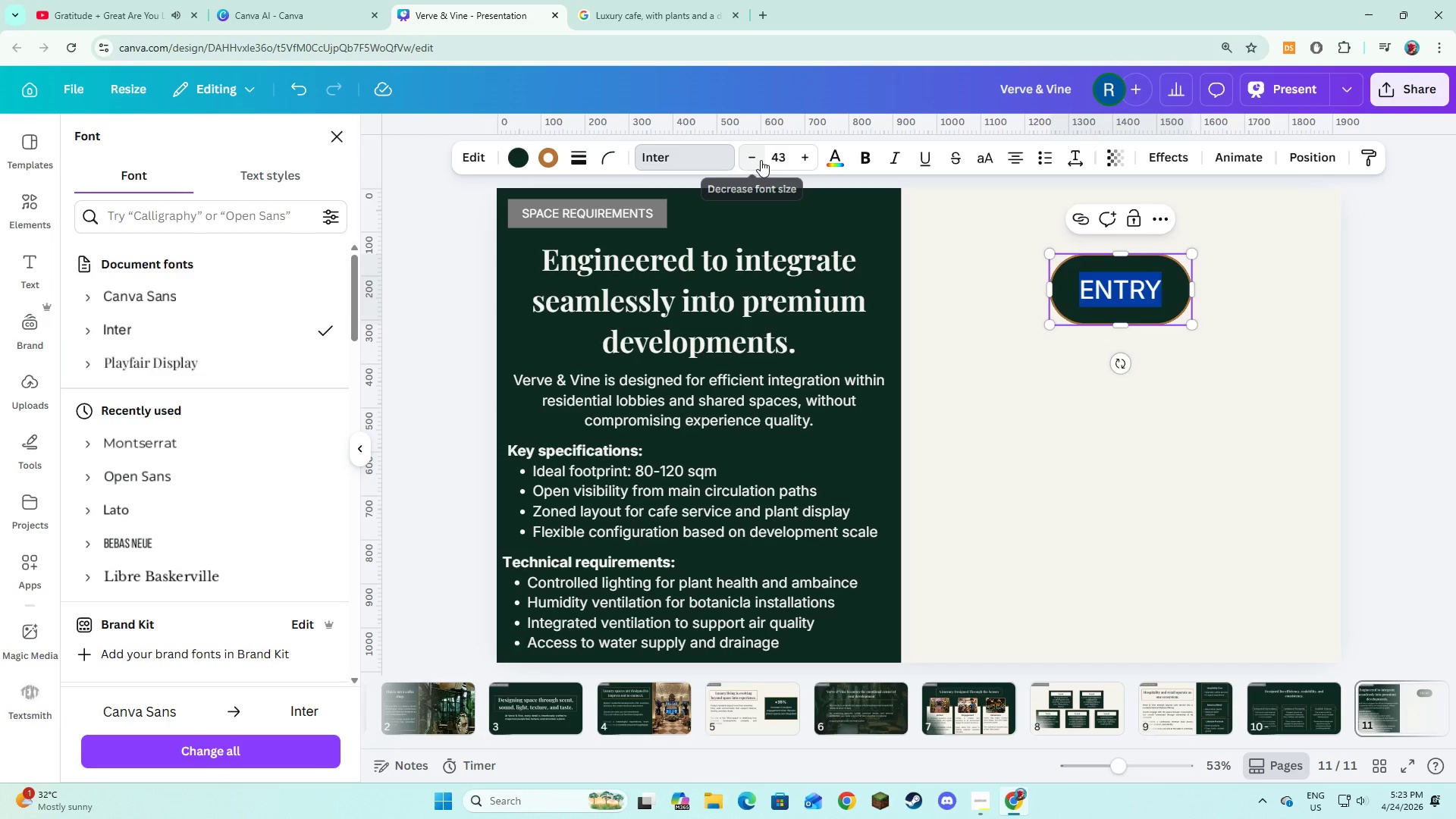 
double_click([758, 159])
 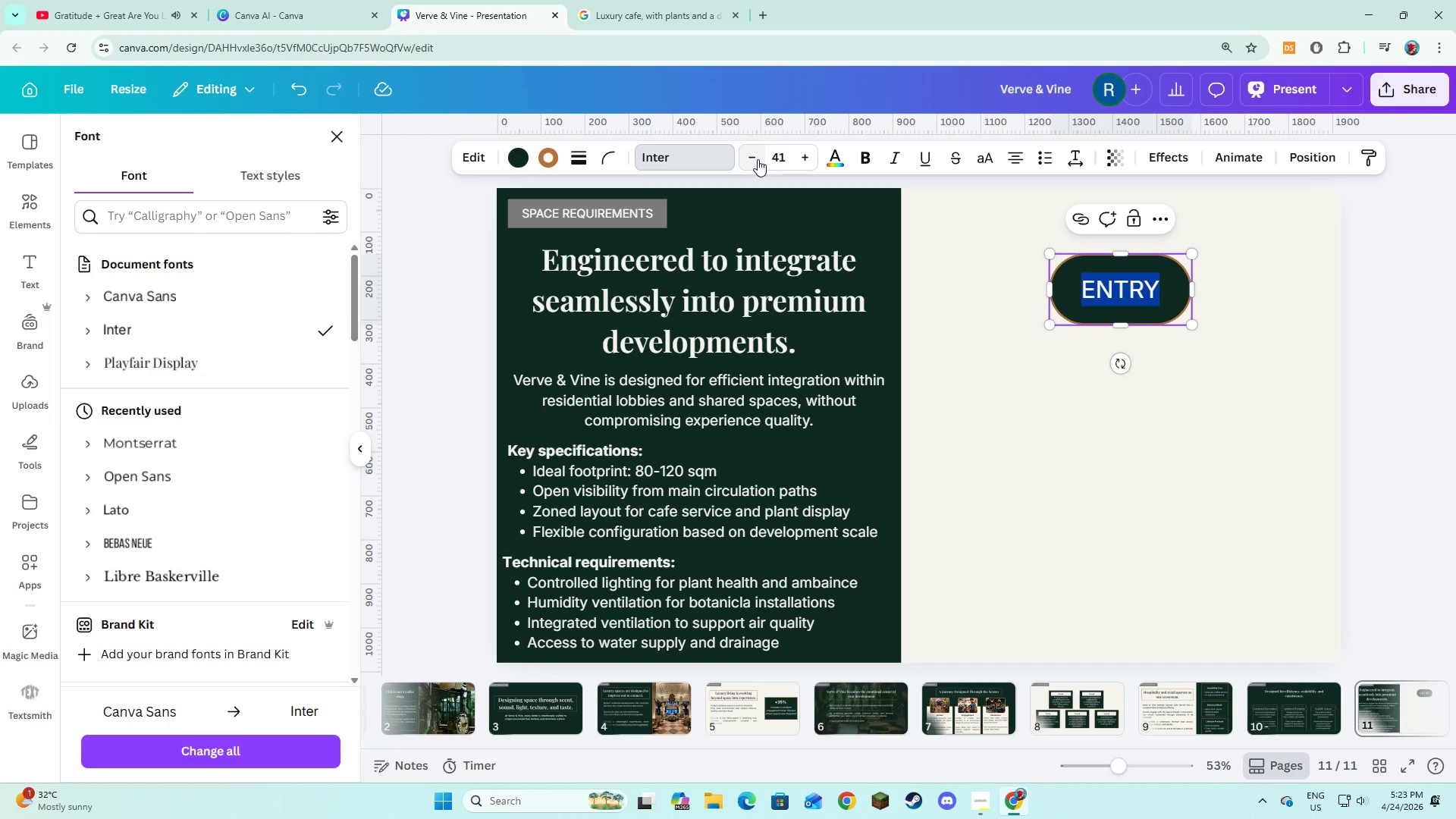 
triple_click([758, 159])
 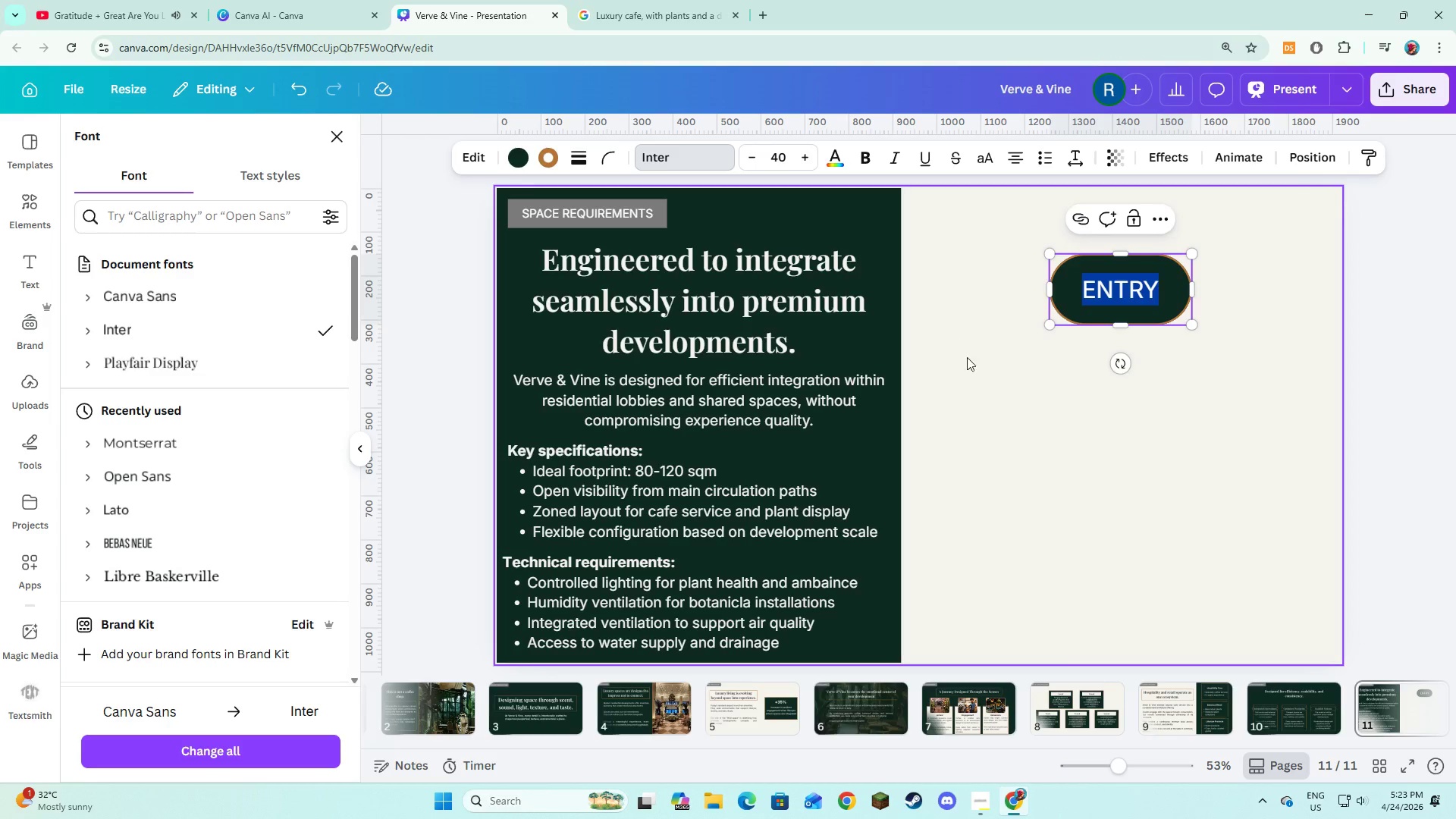 
left_click([968, 361])
 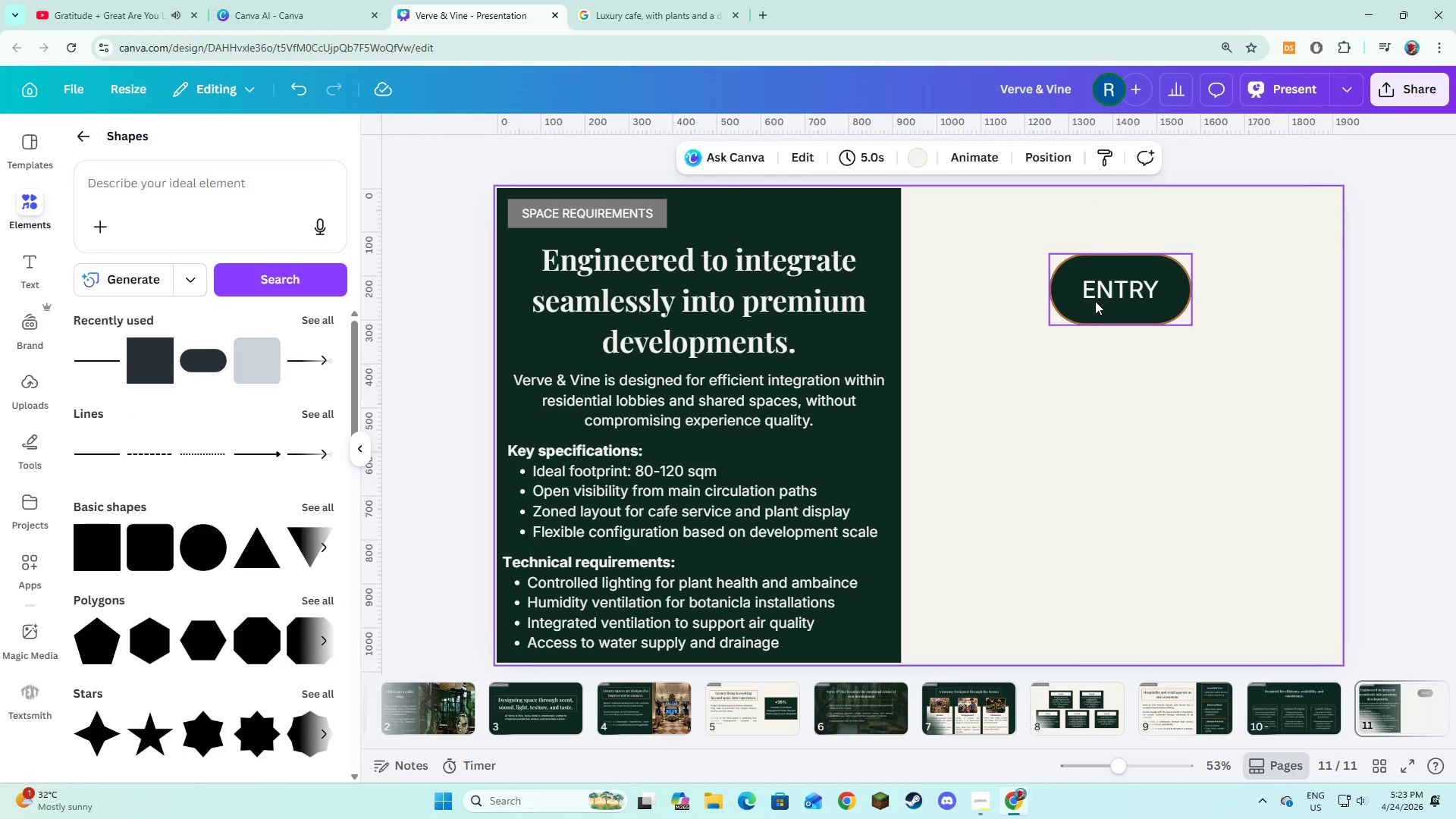 
left_click([1095, 300])
 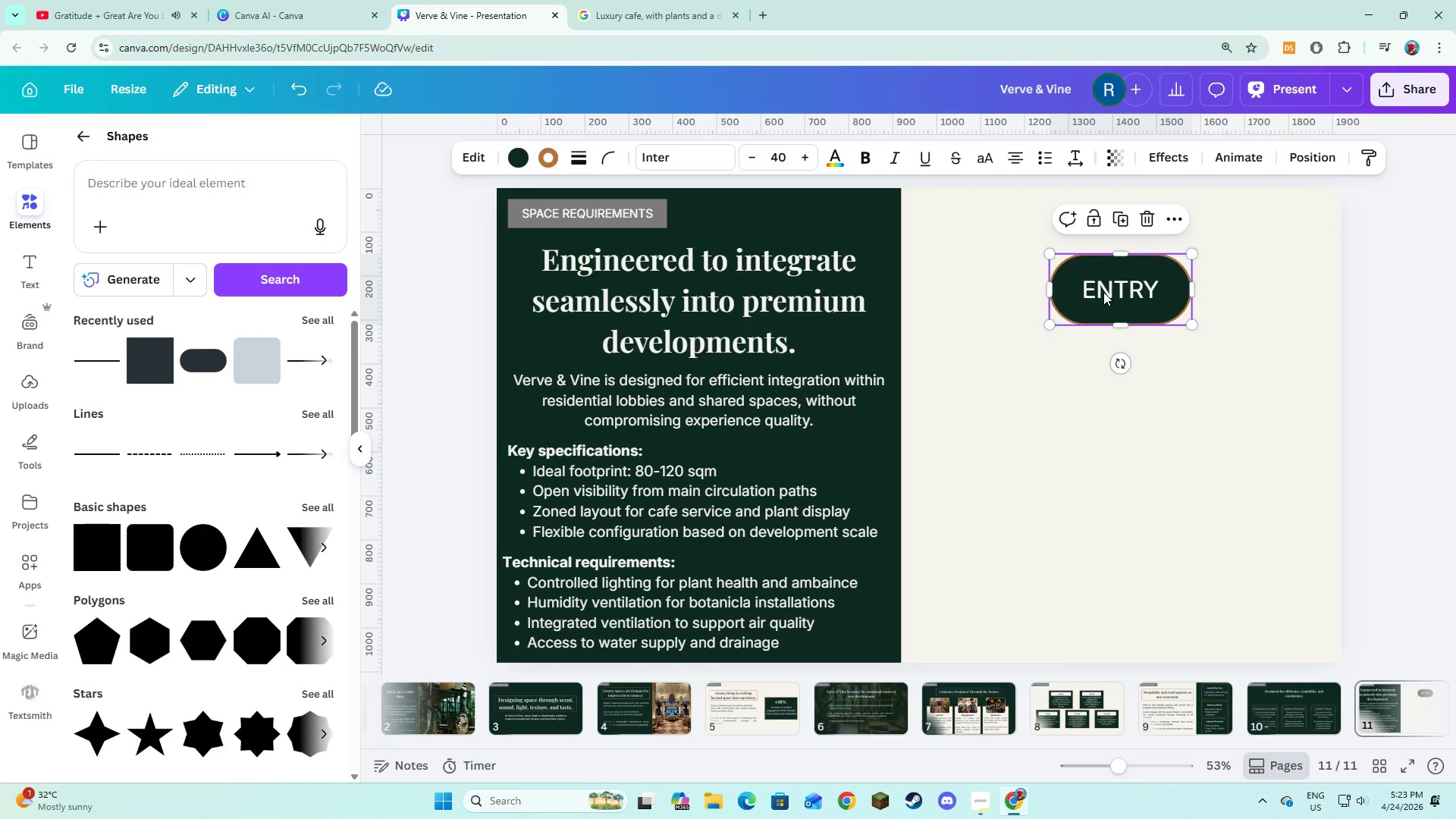 
left_click([1103, 292])
 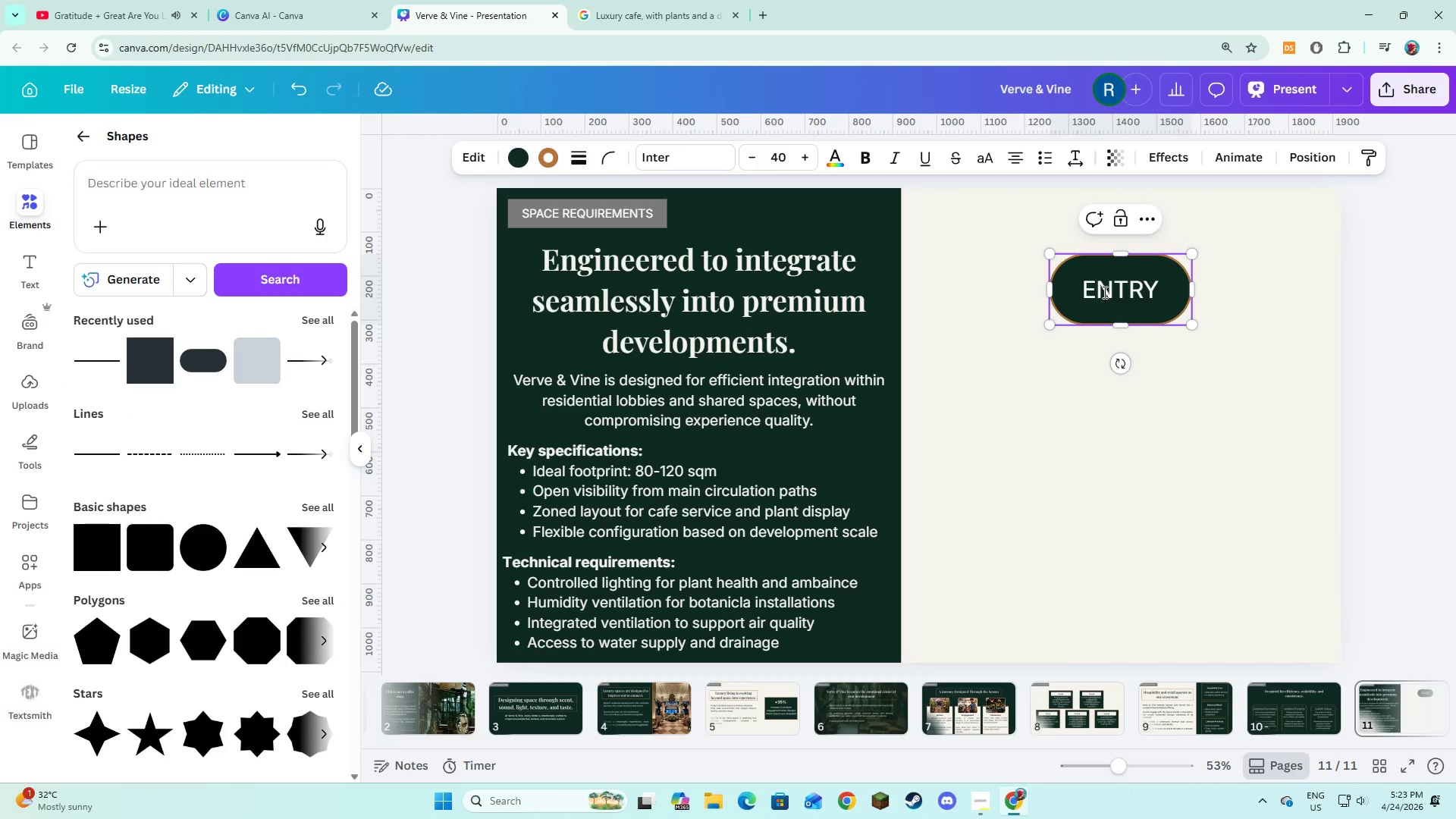 
key(Control+S)
 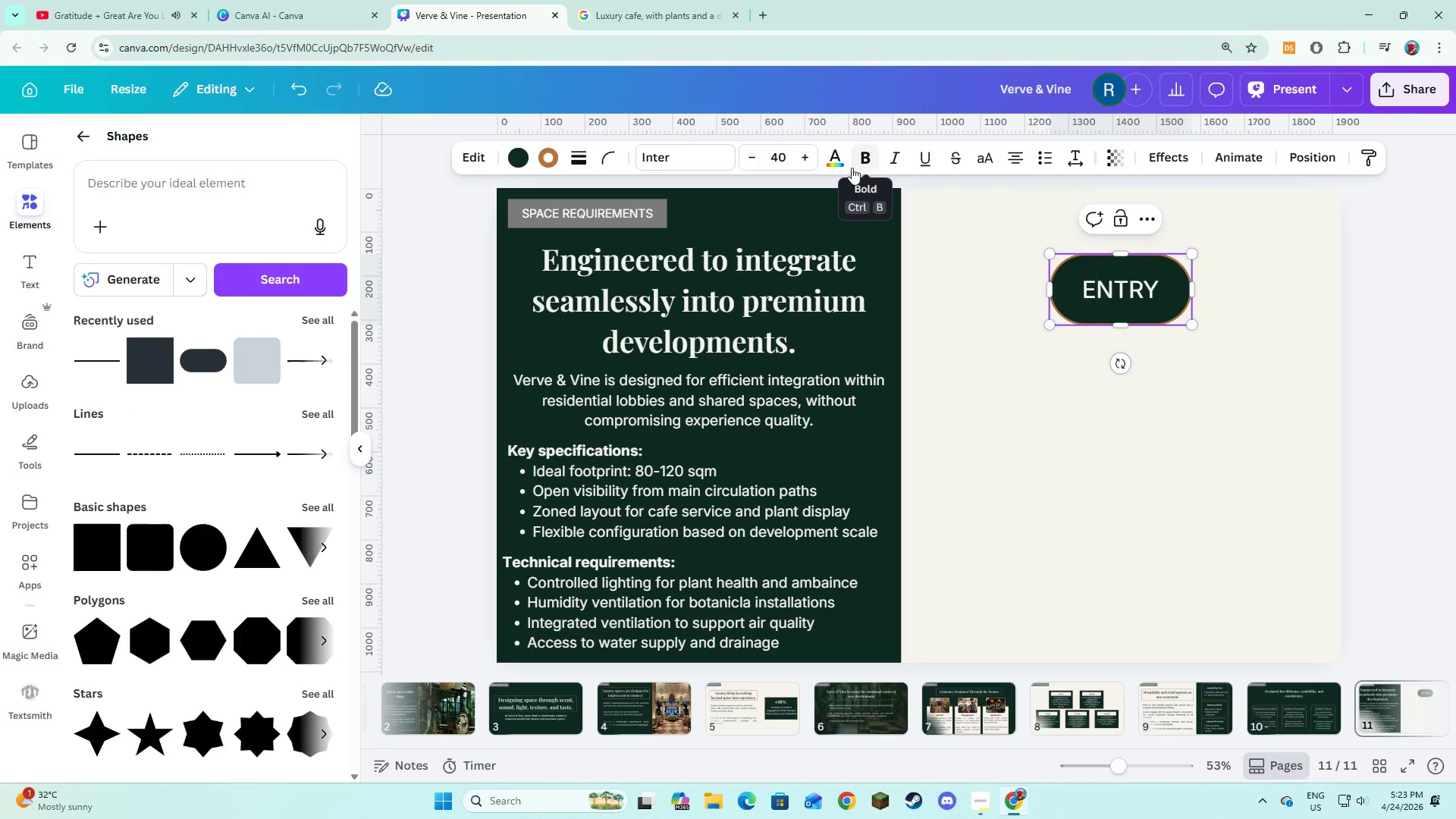 
left_click([828, 155])
 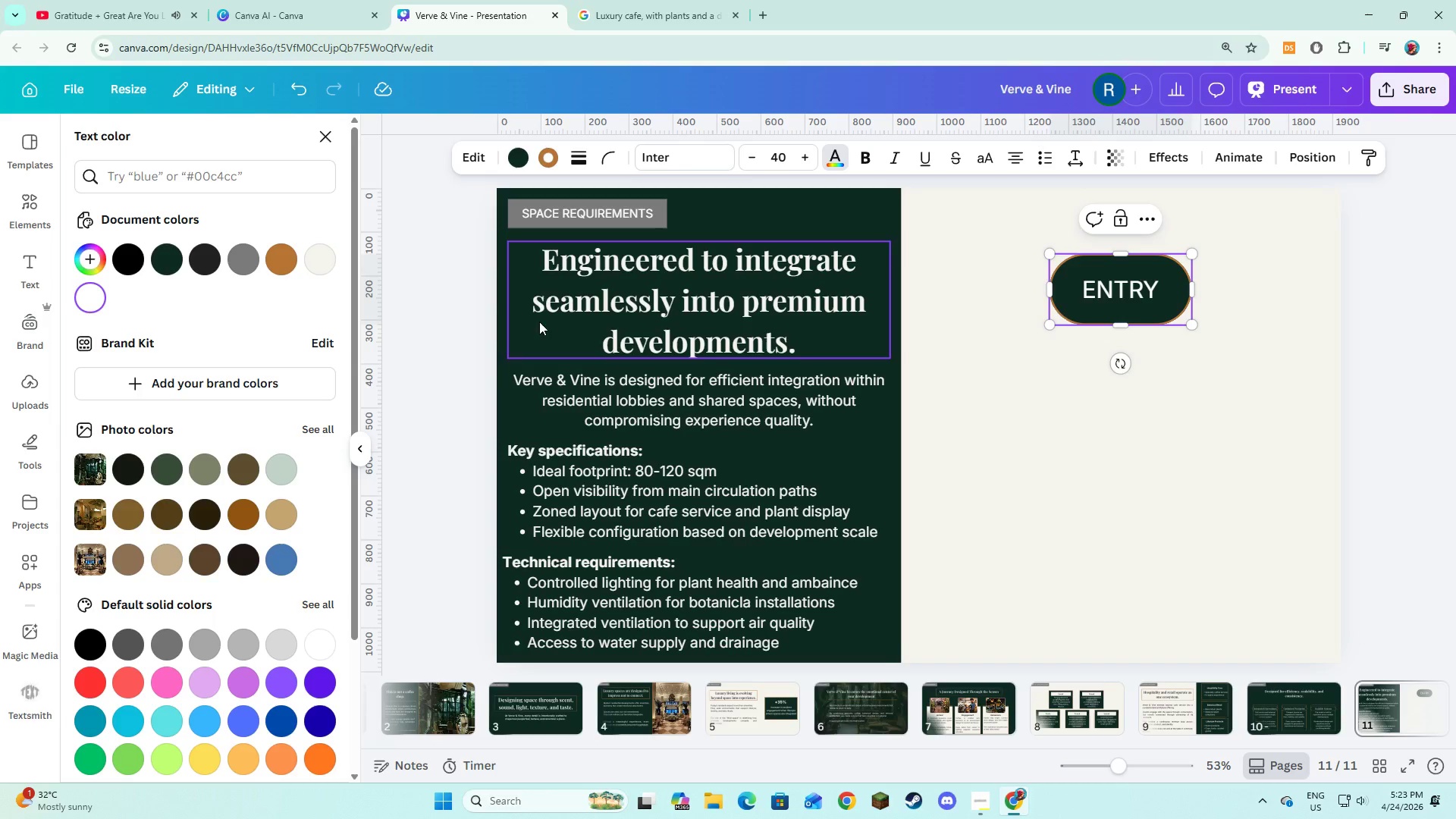 
left_click([329, 261])
 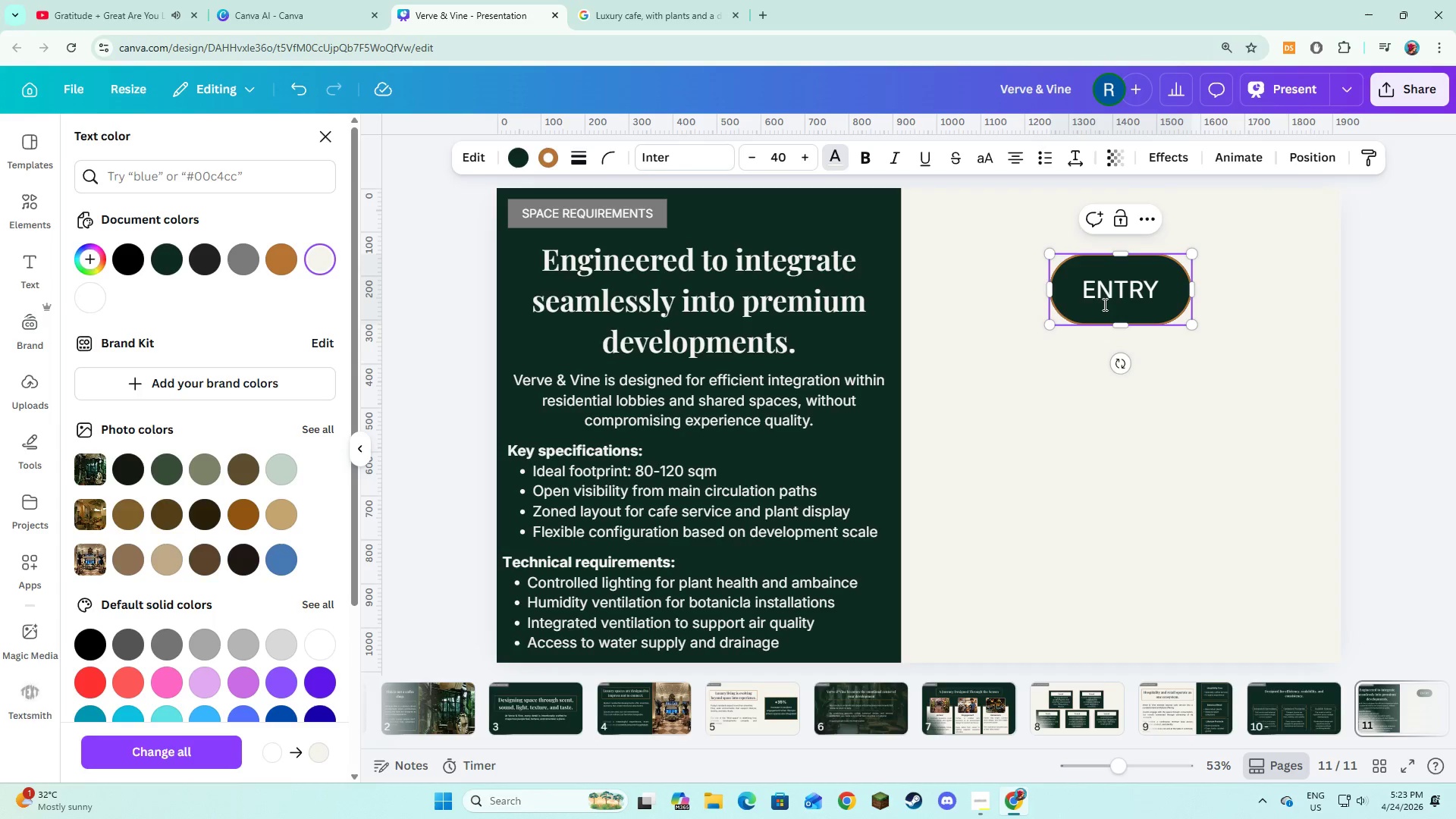 
left_click([1112, 292])
 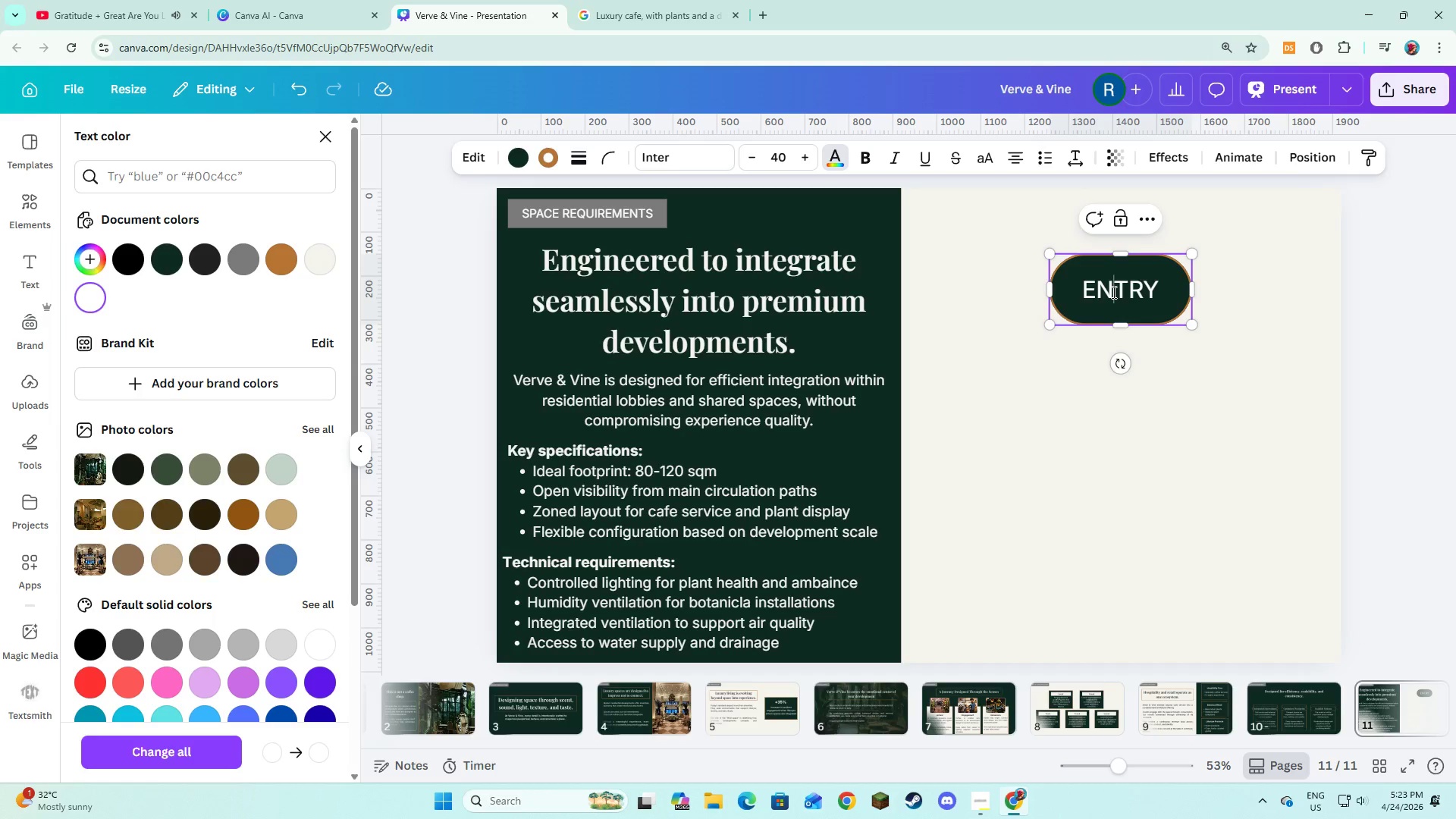 
key(Control+A)
 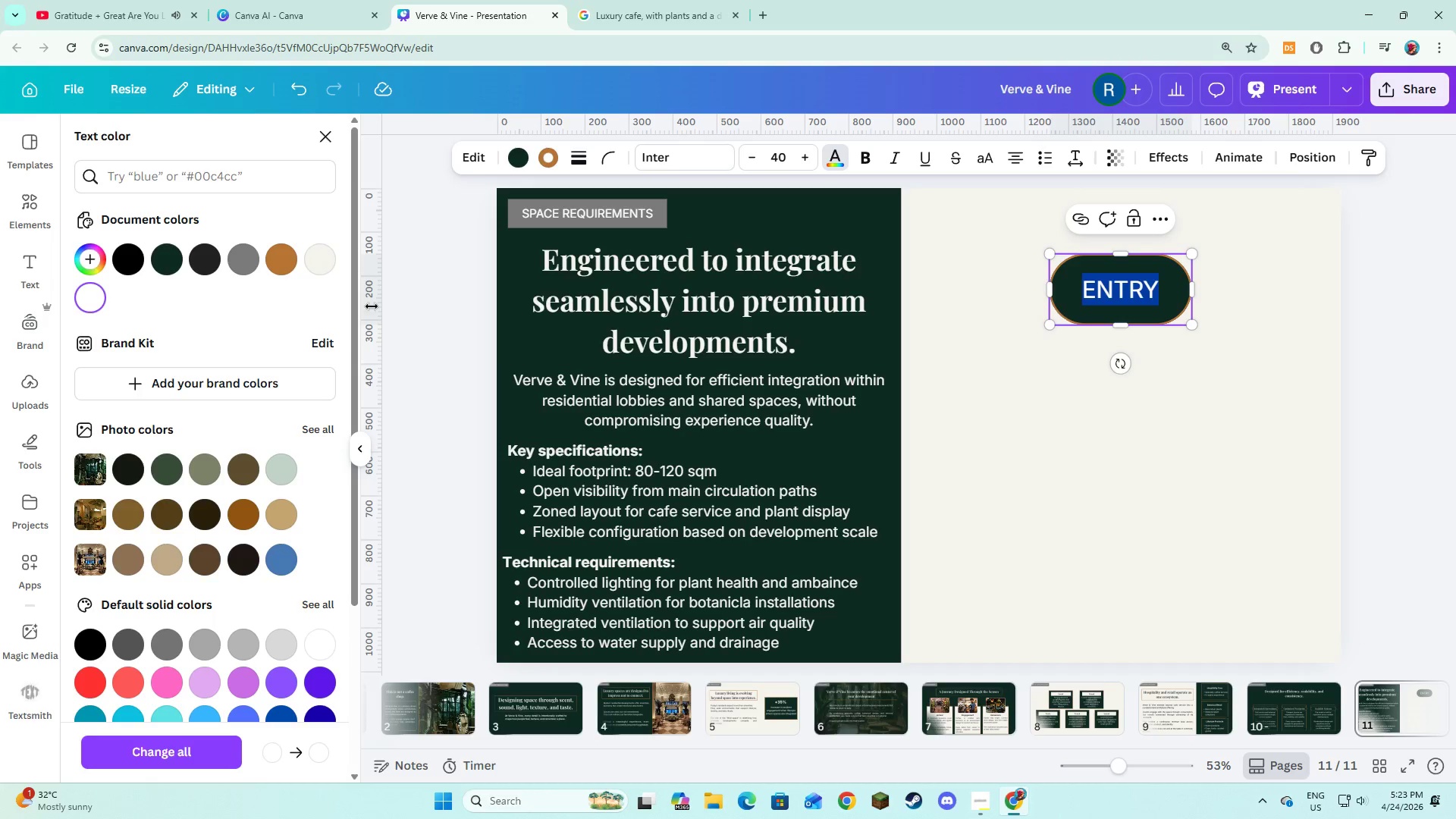 
left_click([318, 267])
 